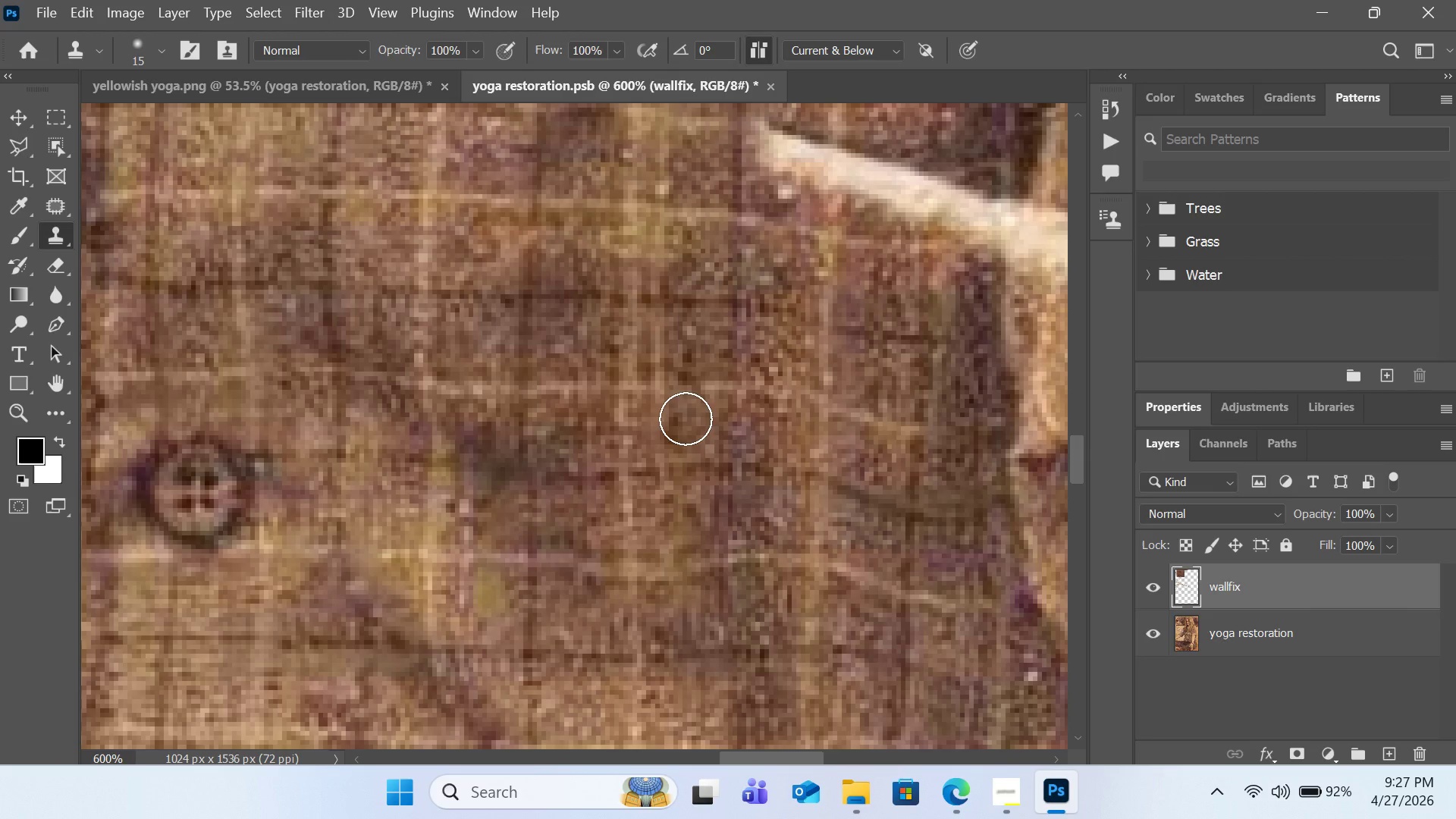 
scroll: coordinate [708, 462], scroll_direction: up, amount: 40.0
 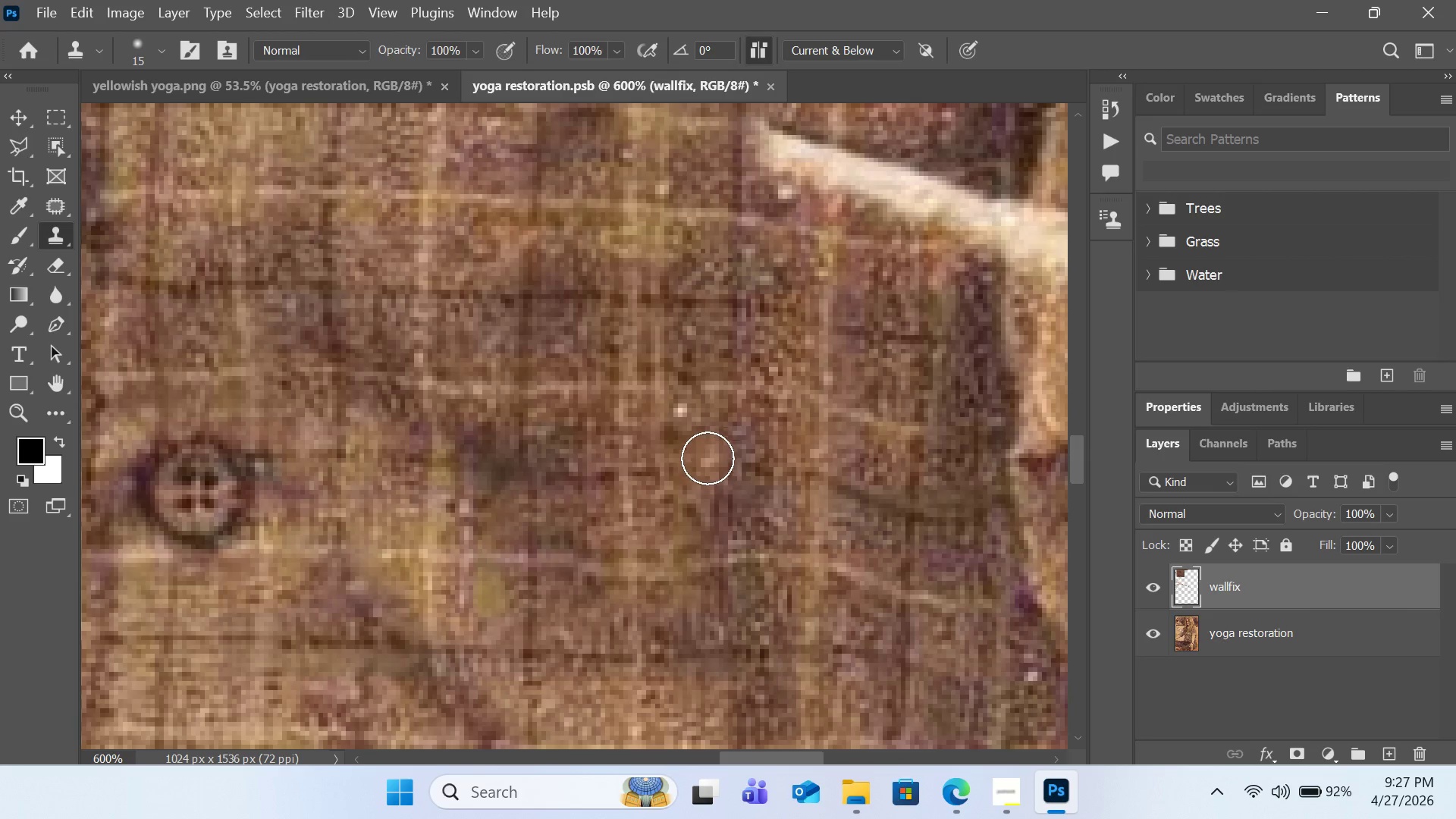 
left_click([697, 356])
 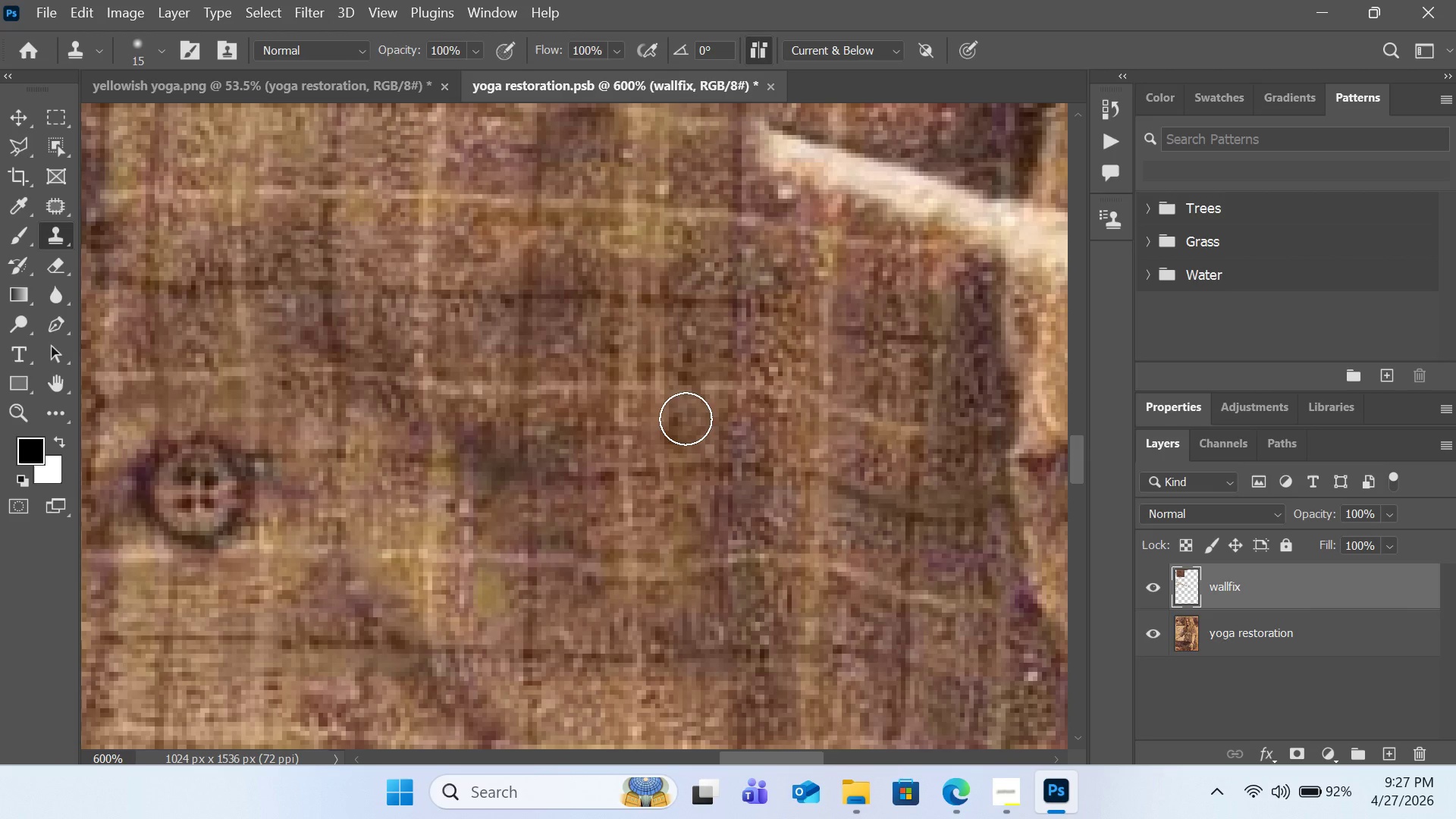 
left_click([686, 419])
 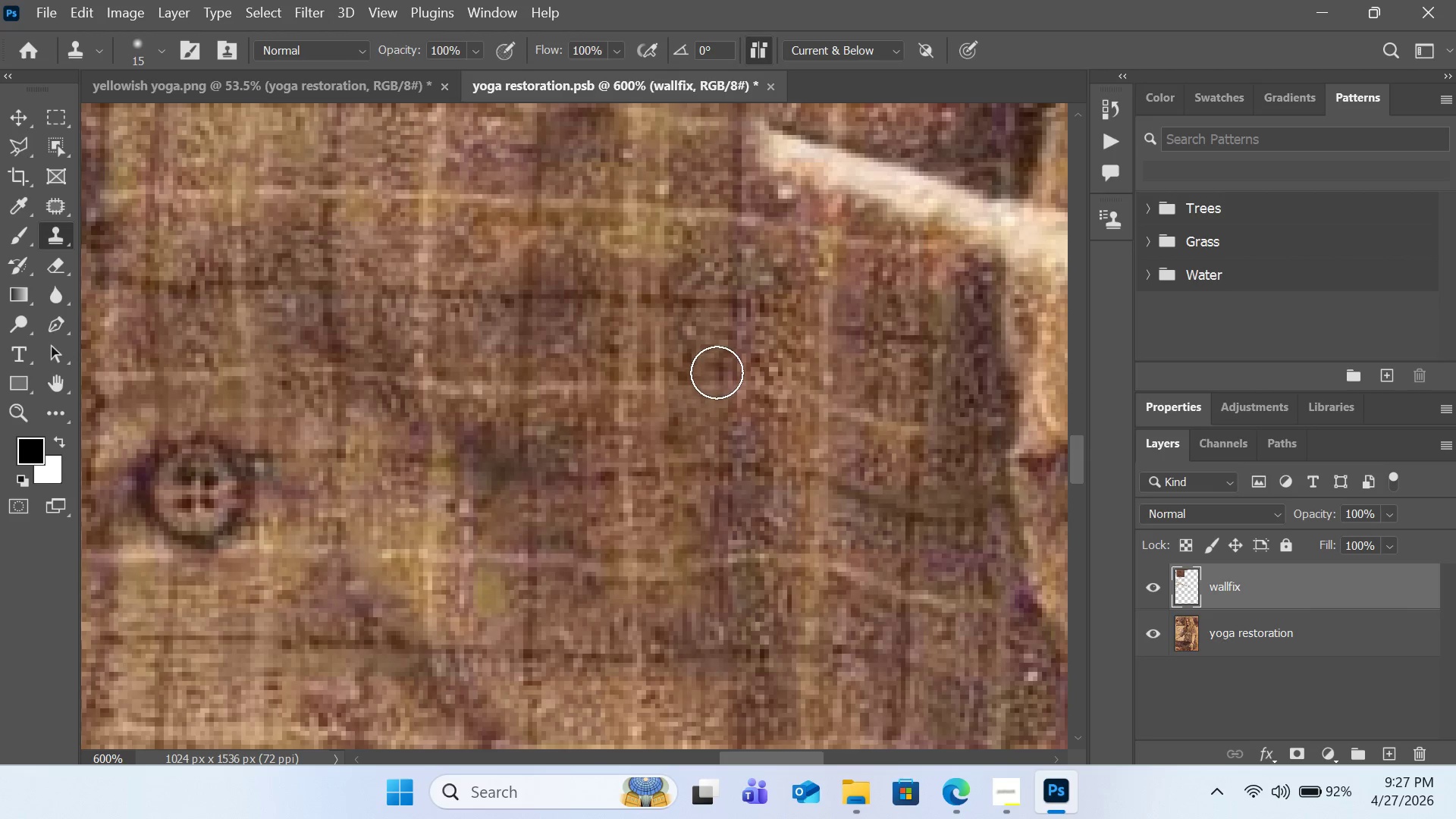 
hold_key(key=AltLeft, duration=0.92)
 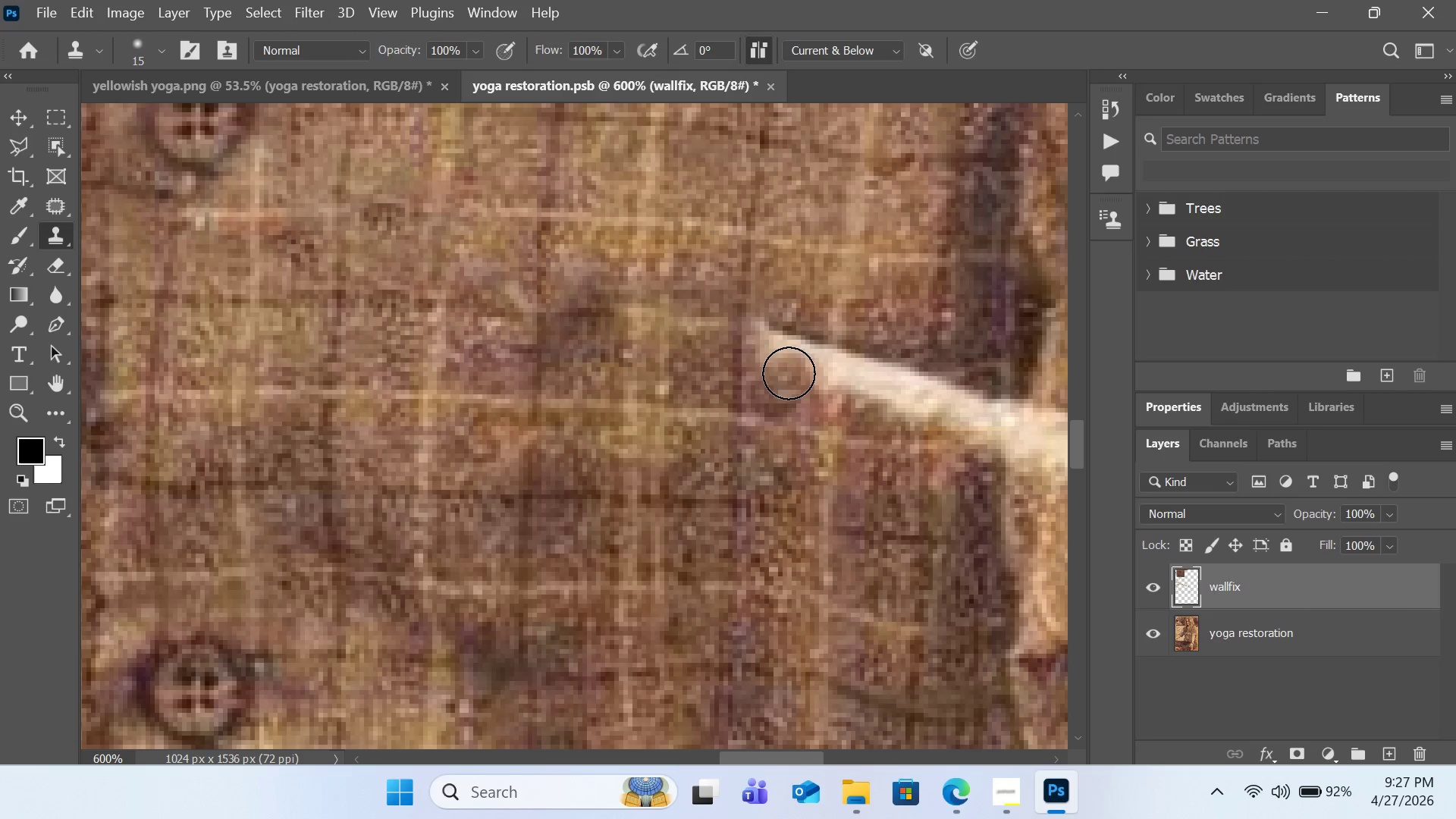 
scroll: coordinate [717, 372], scroll_direction: up, amount: 11.0
 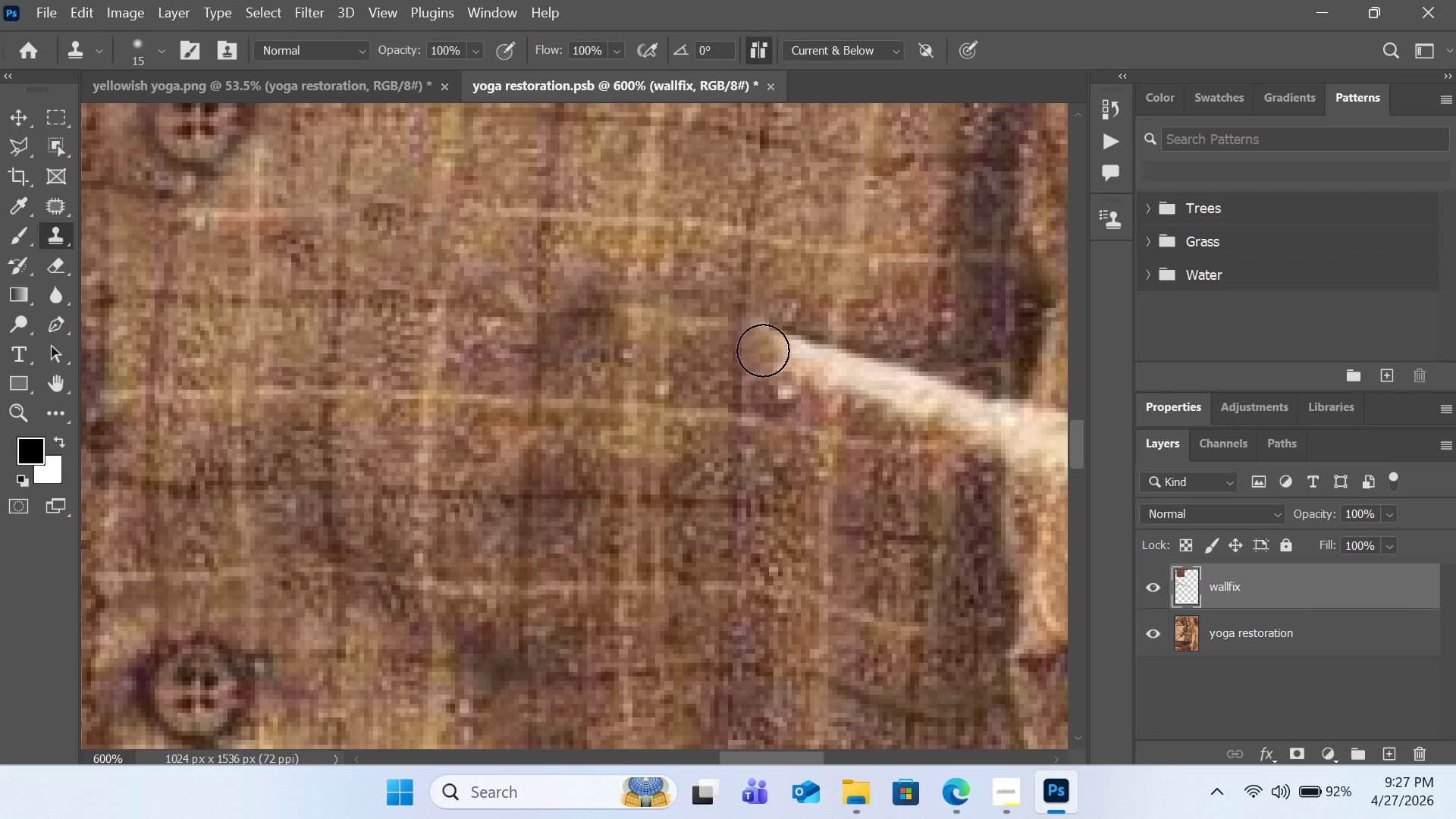 
left_click([786, 456])
 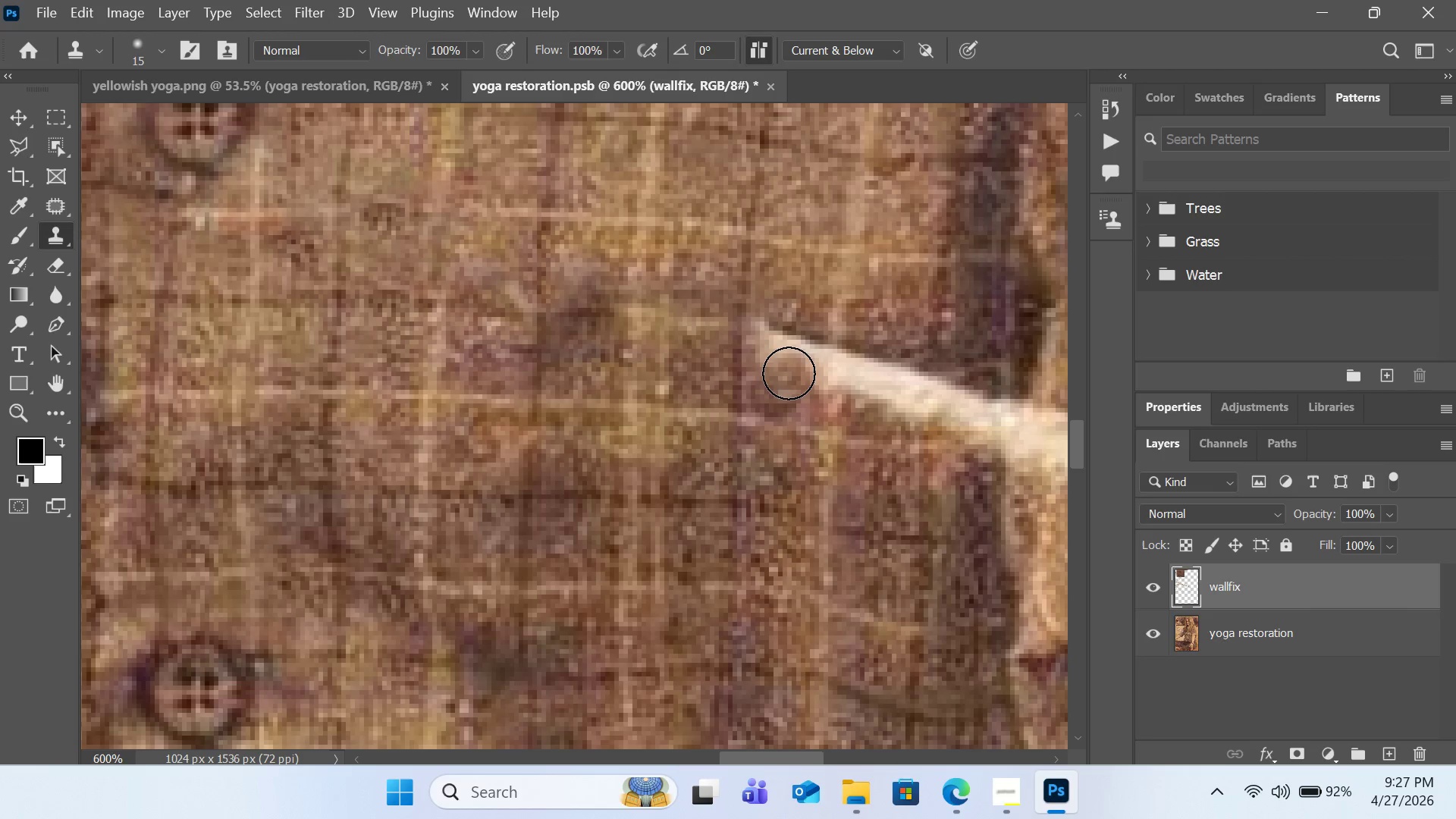 
left_click_drag(start_coordinate=[789, 371], to_coordinate=[789, 356])
 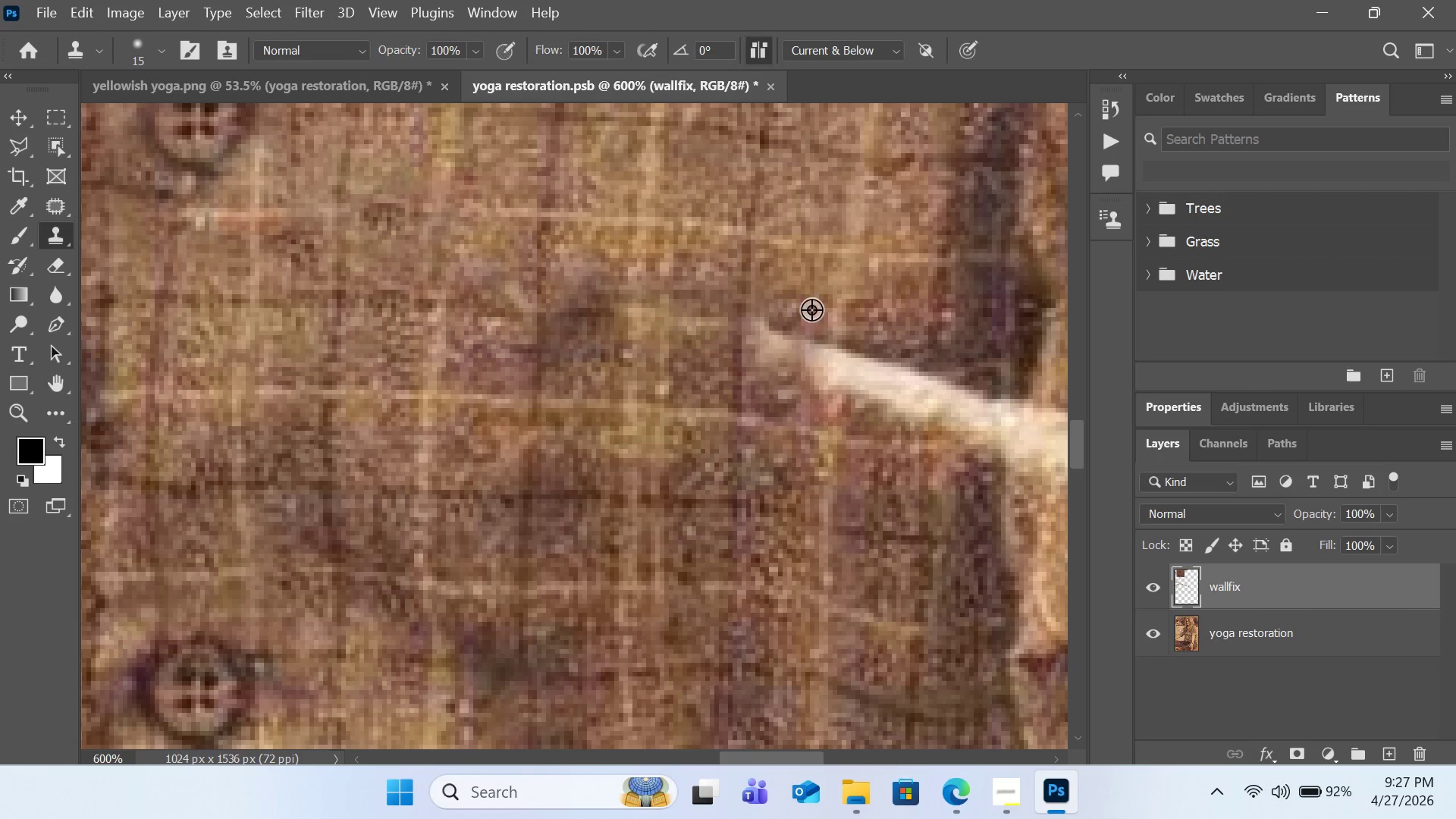 
hold_key(key=AltLeft, duration=0.42)
left_click([813, 293])
 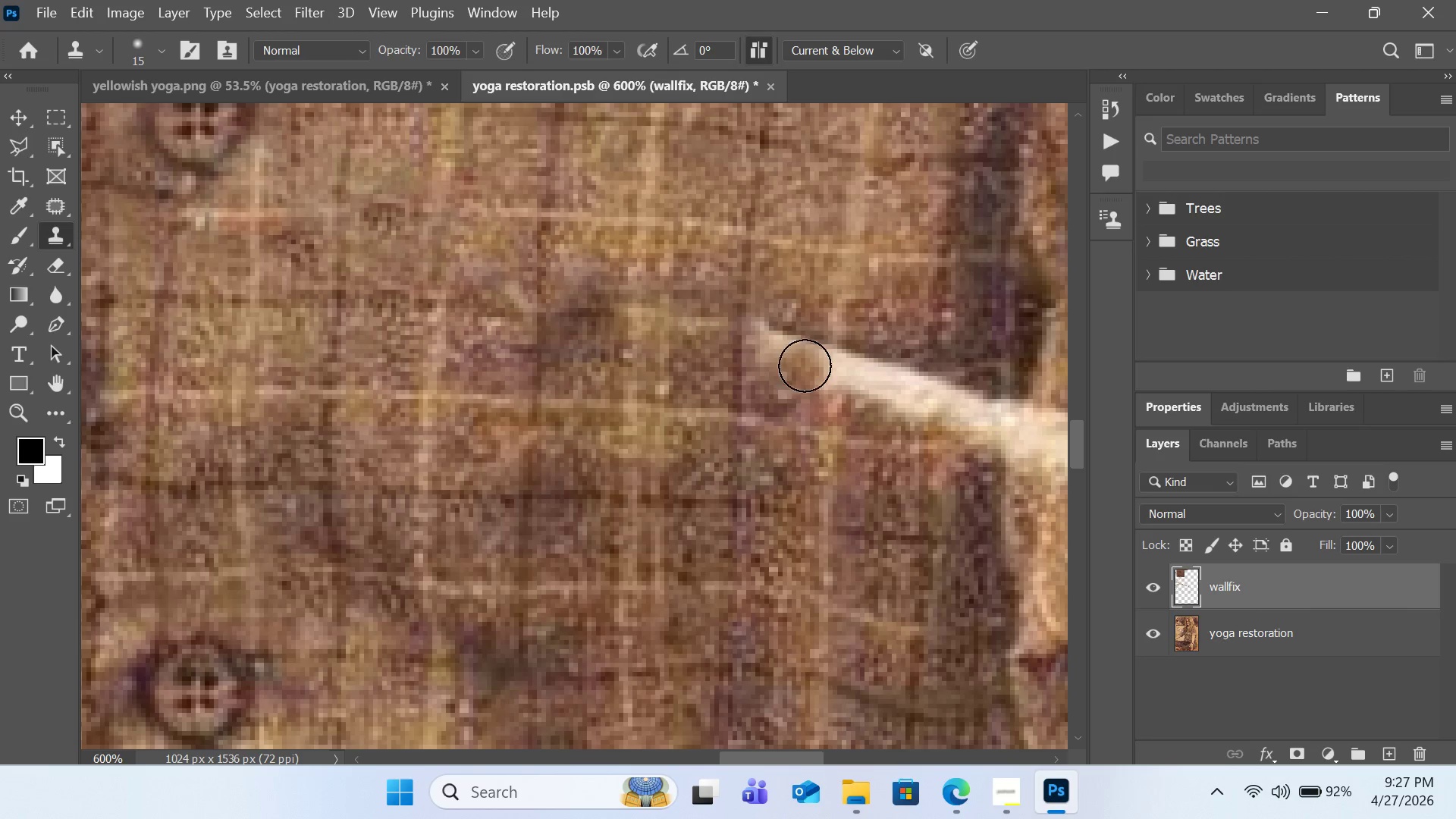 
left_click_drag(start_coordinate=[805, 362], to_coordinate=[771, 357])
 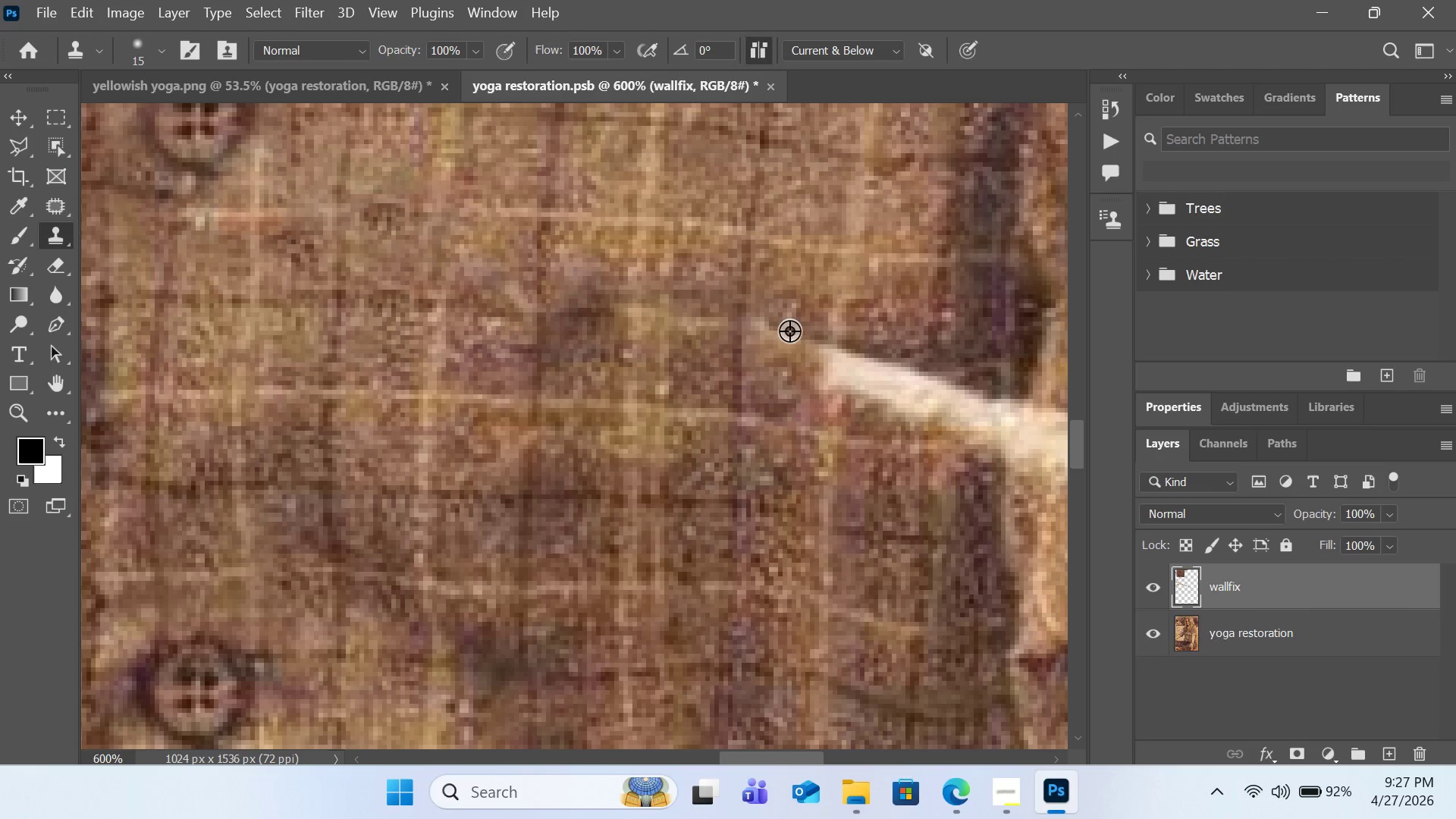 
hold_key(key=AltLeft, duration=2.42)
left_click([710, 289])
 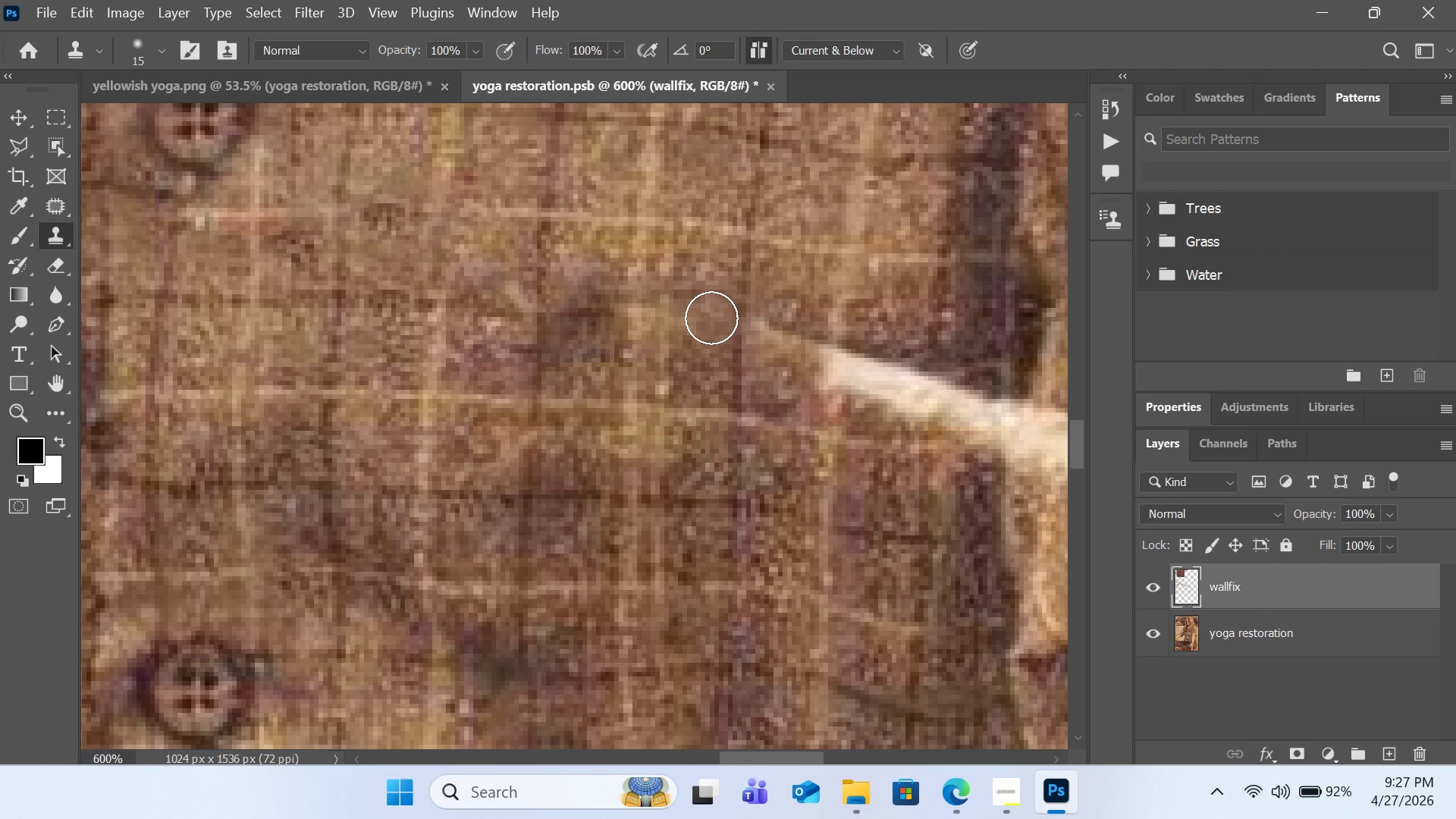 
left_click([711, 318])
 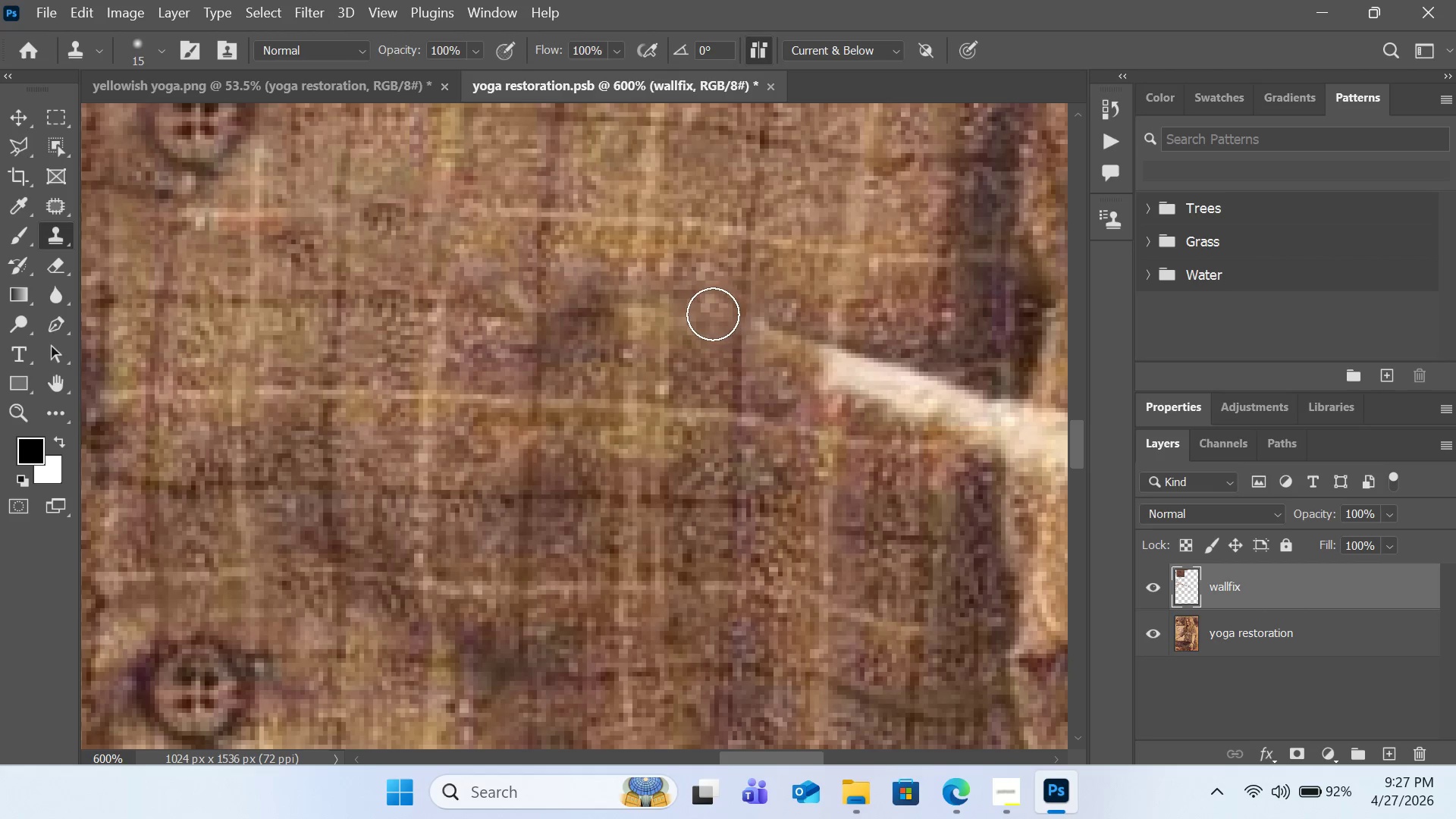 
hold_key(key=AltLeft, duration=2.39)
left_click([600, 407])
 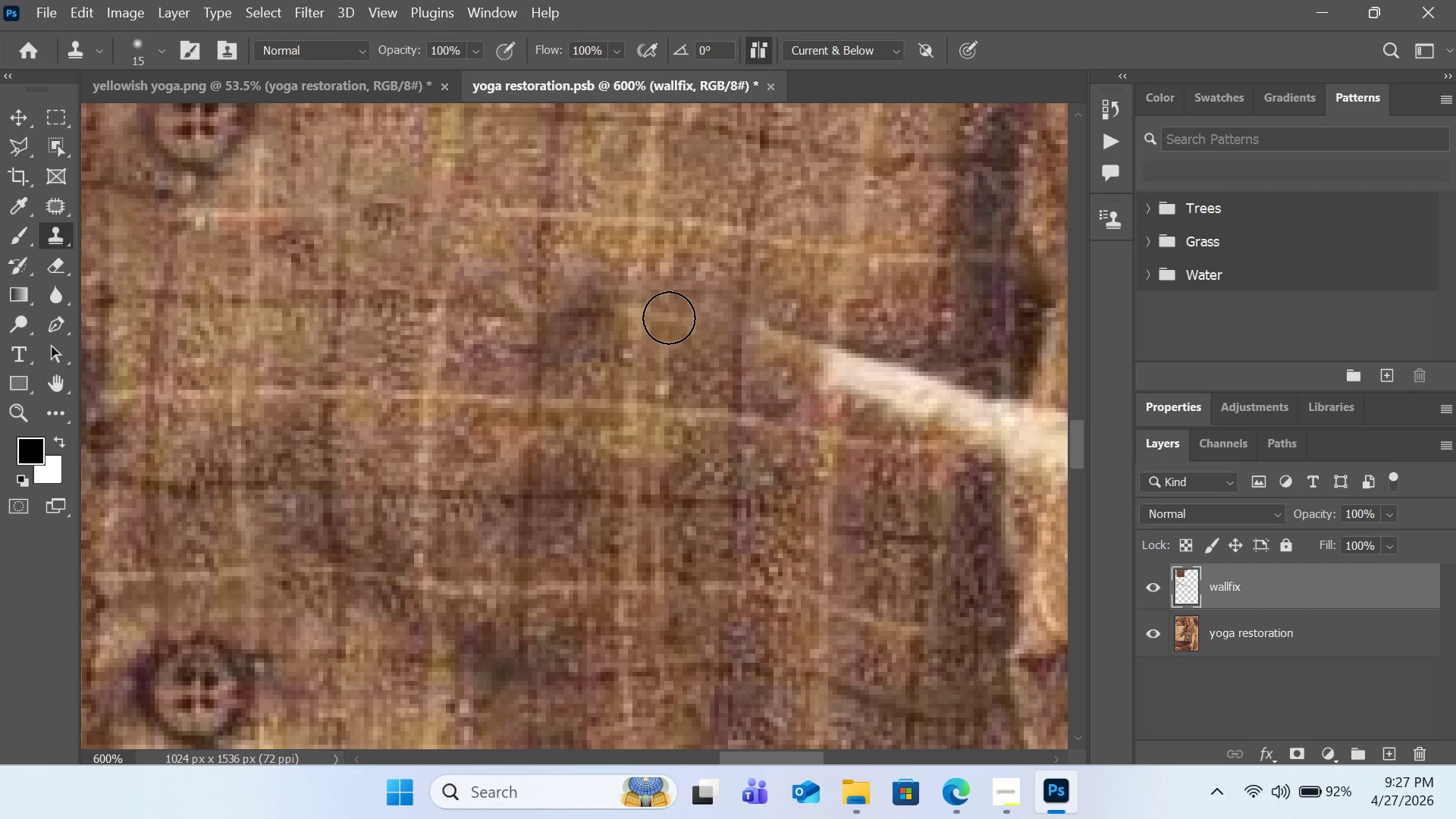 
left_click_drag(start_coordinate=[669, 318], to_coordinate=[560, 319])
 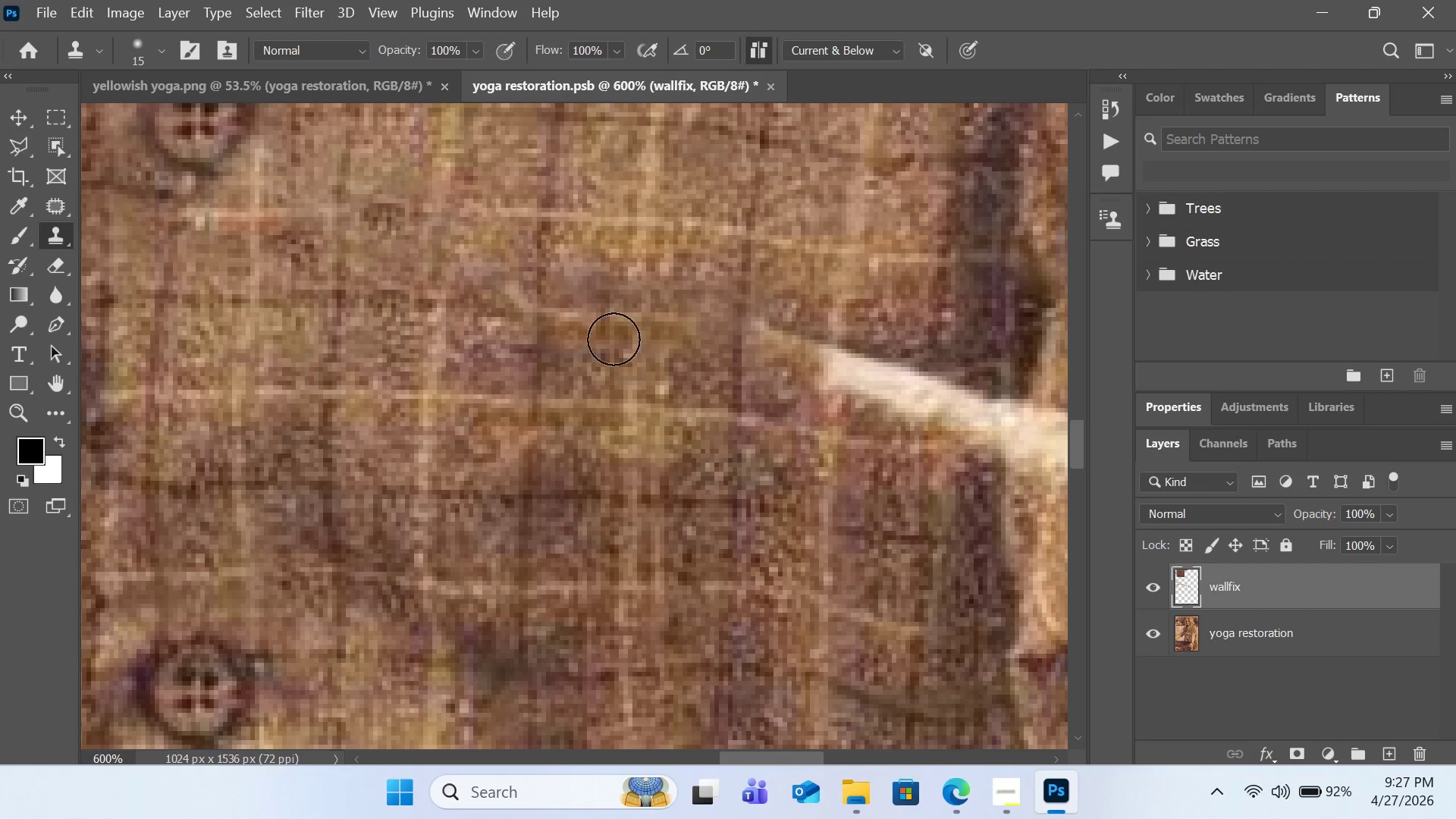 
hold_key(key=AltLeft, duration=0.77)
left_click([613, 403])
 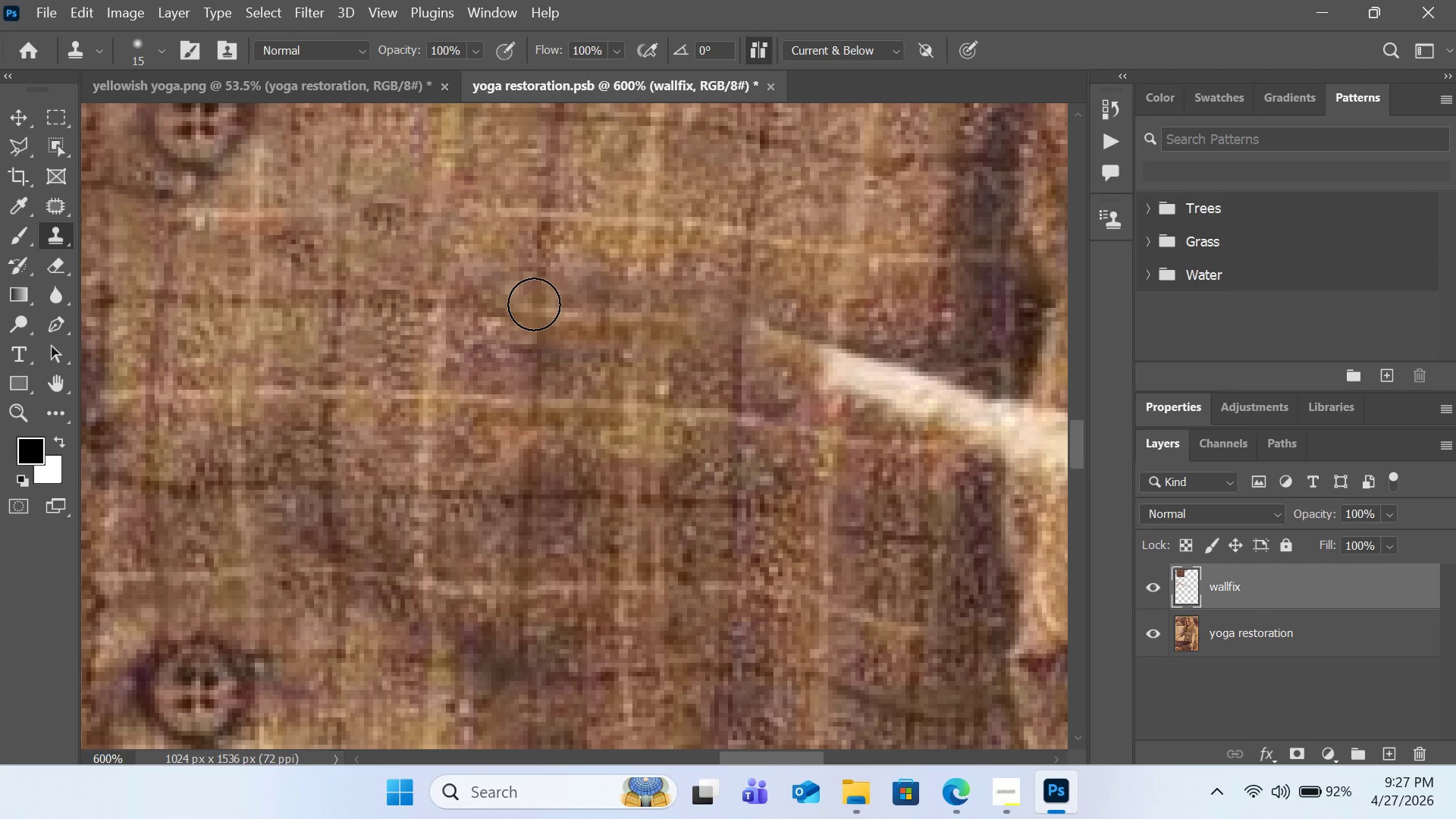 
left_click_drag(start_coordinate=[534, 304], to_coordinate=[500, 304])
 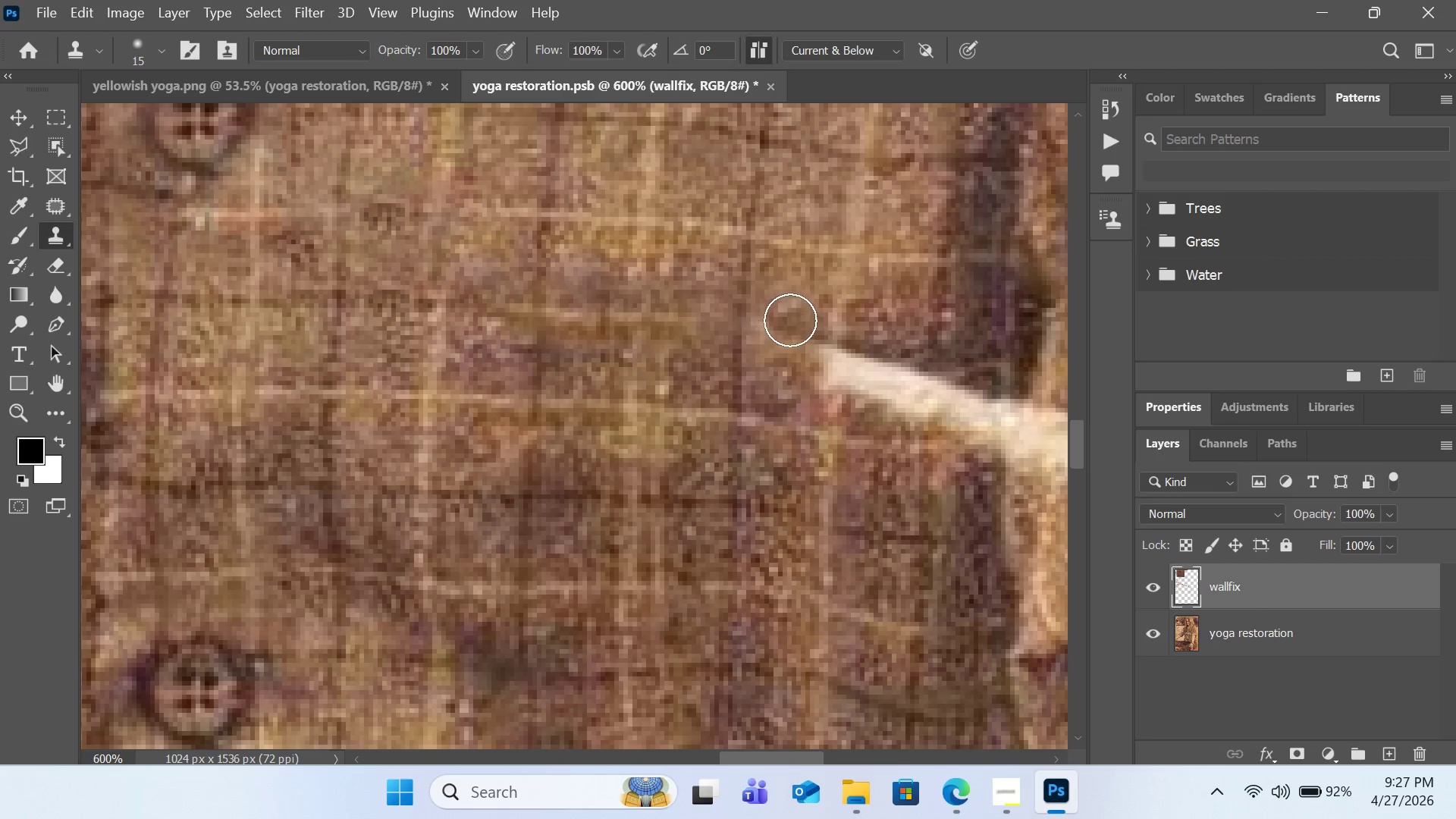 
scroll: coordinate [790, 320], scroll_direction: up, amount: 7.0
 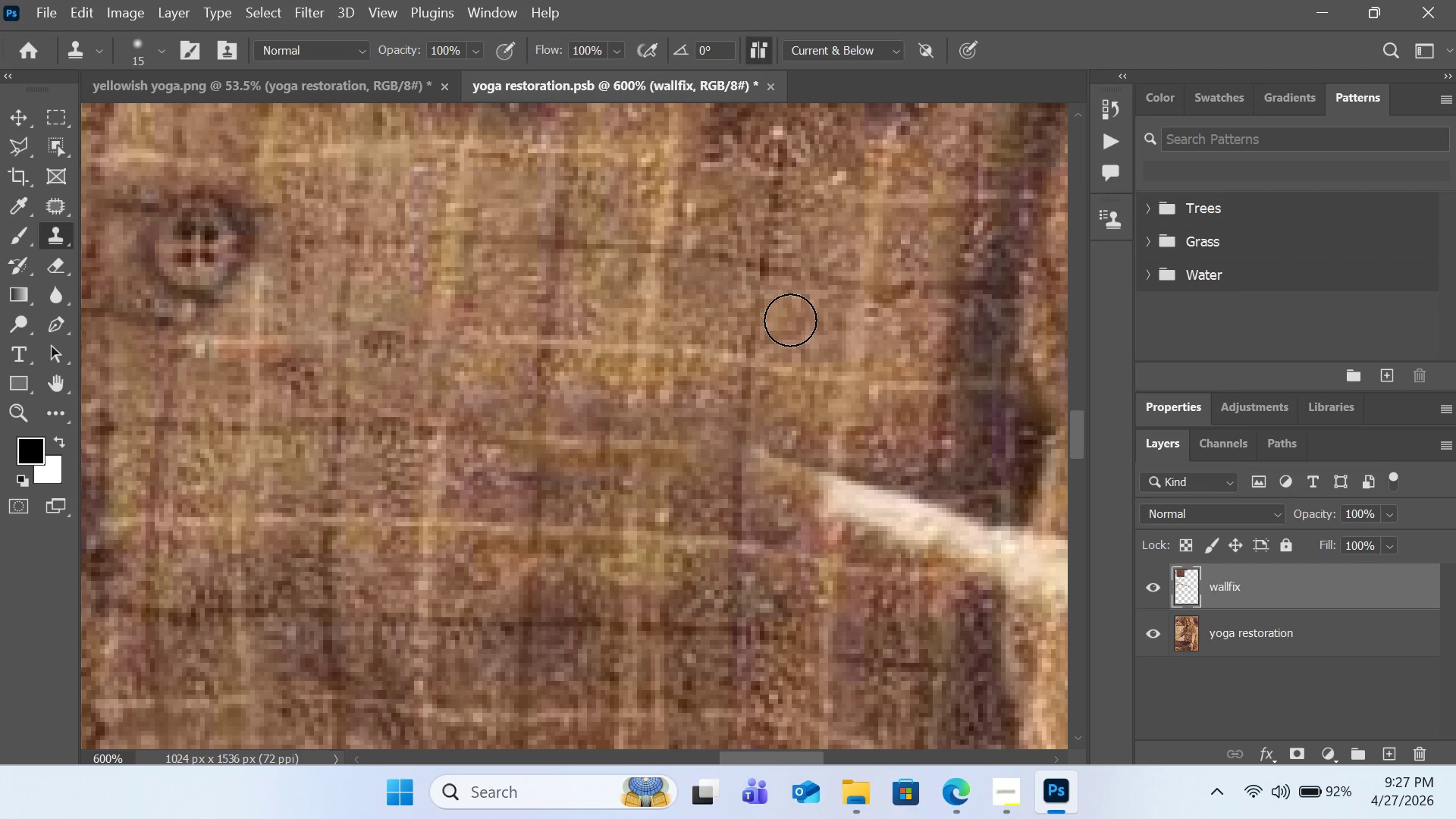 
hold_key(key=AltLeft, duration=2.58)
 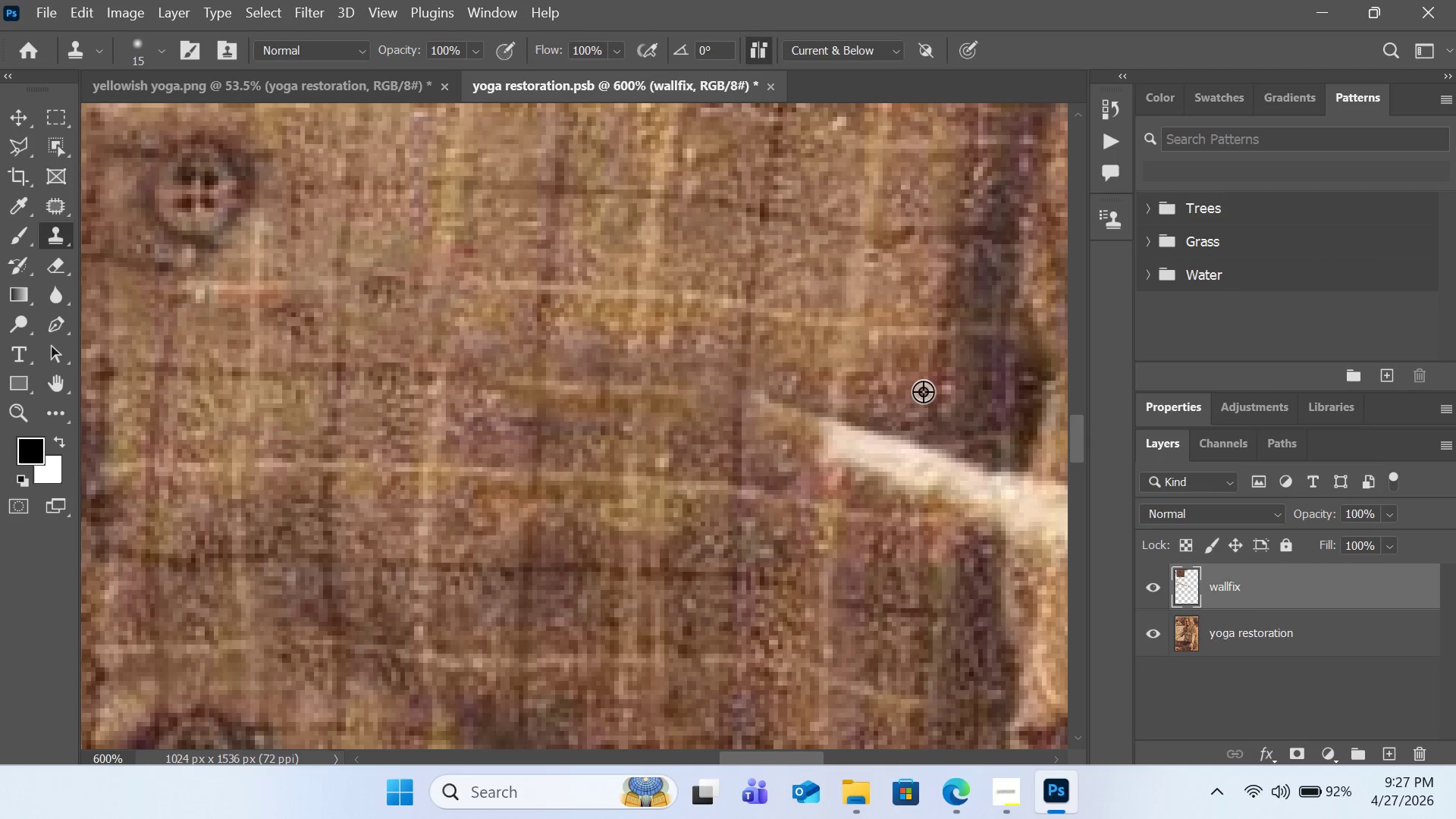 
hold_key(key=AltLeft, duration=0.61)
 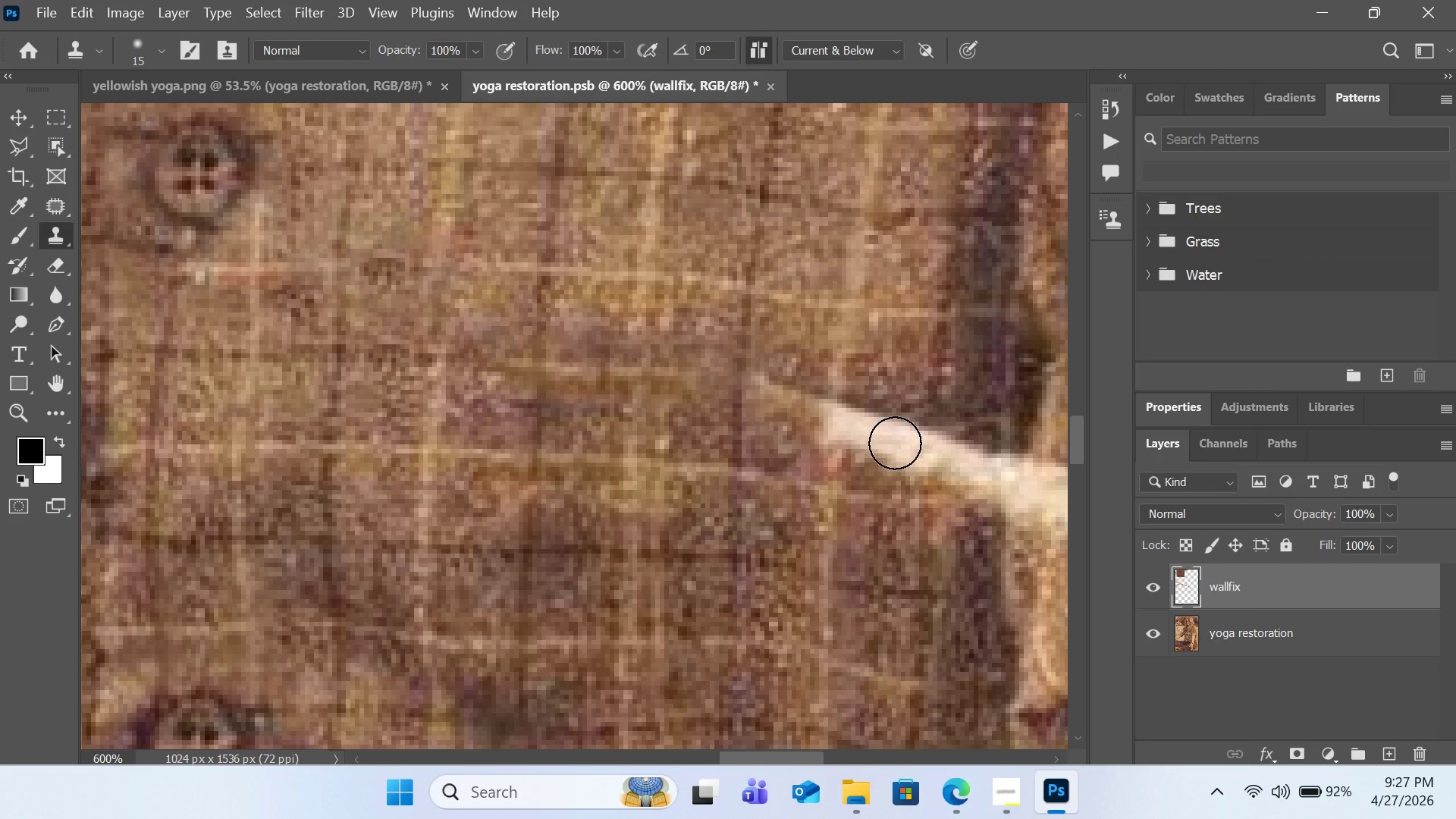 
scroll: coordinate [923, 391], scroll_direction: down, amount: 4.0
 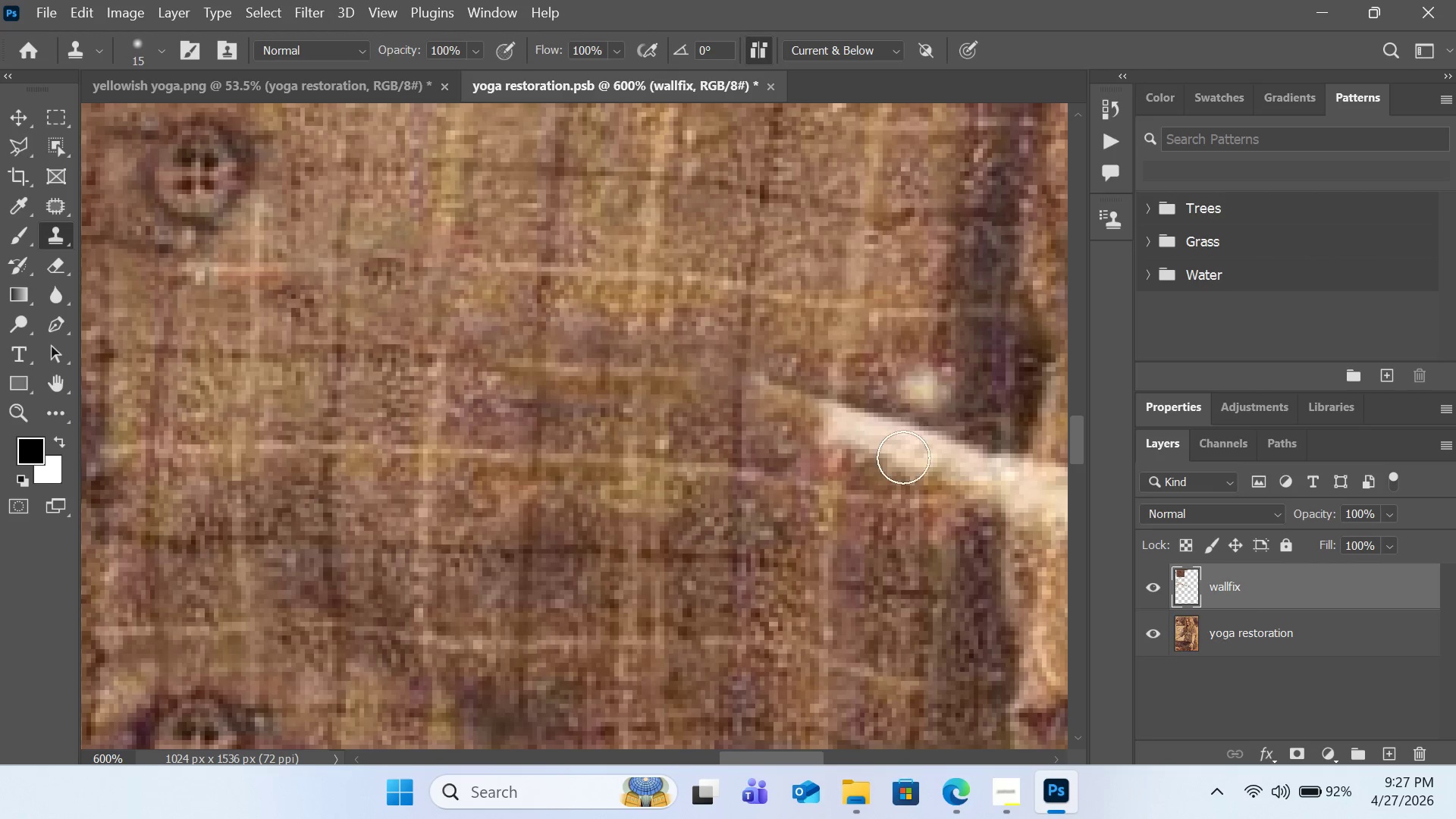 
left_click([893, 534])
 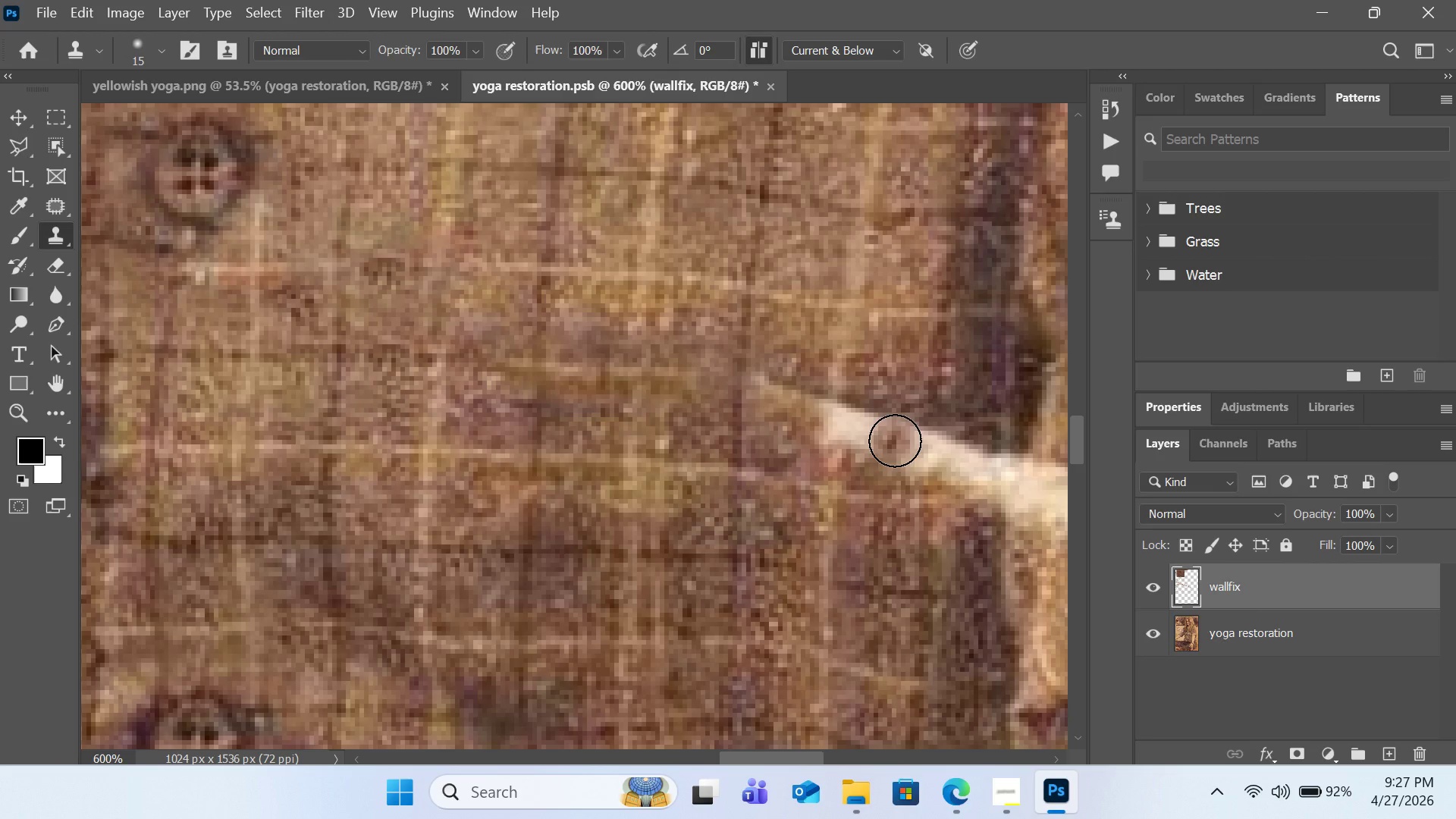 
left_click_drag(start_coordinate=[895, 441], to_coordinate=[925, 453])
 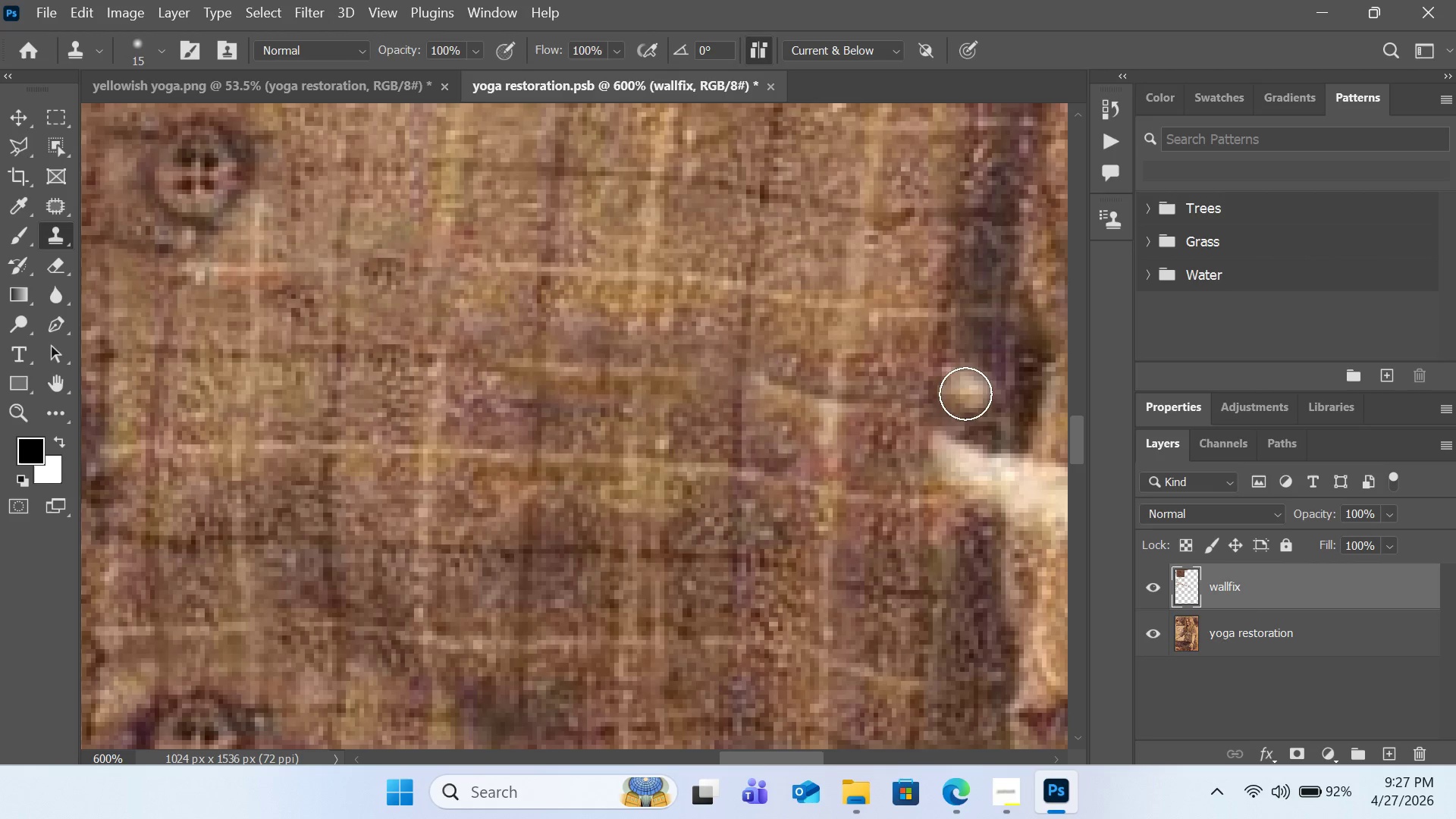 
hold_key(key=AltLeft, duration=2.42)
scroll: coordinate [867, 419], scroll_direction: down, amount: 3.0
 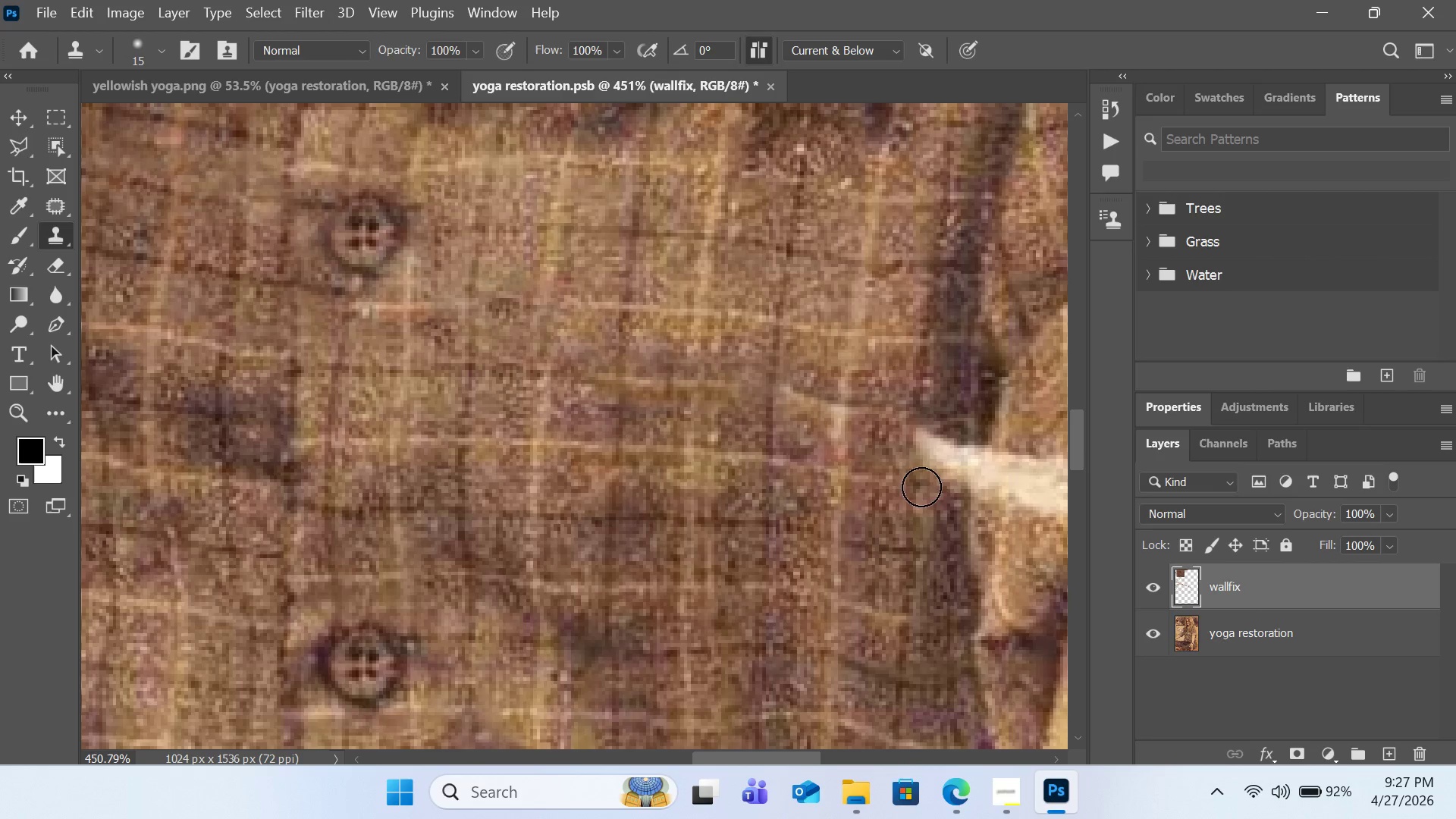 
hold_key(key=AltLeft, duration=0.45)
left_click([934, 507])
 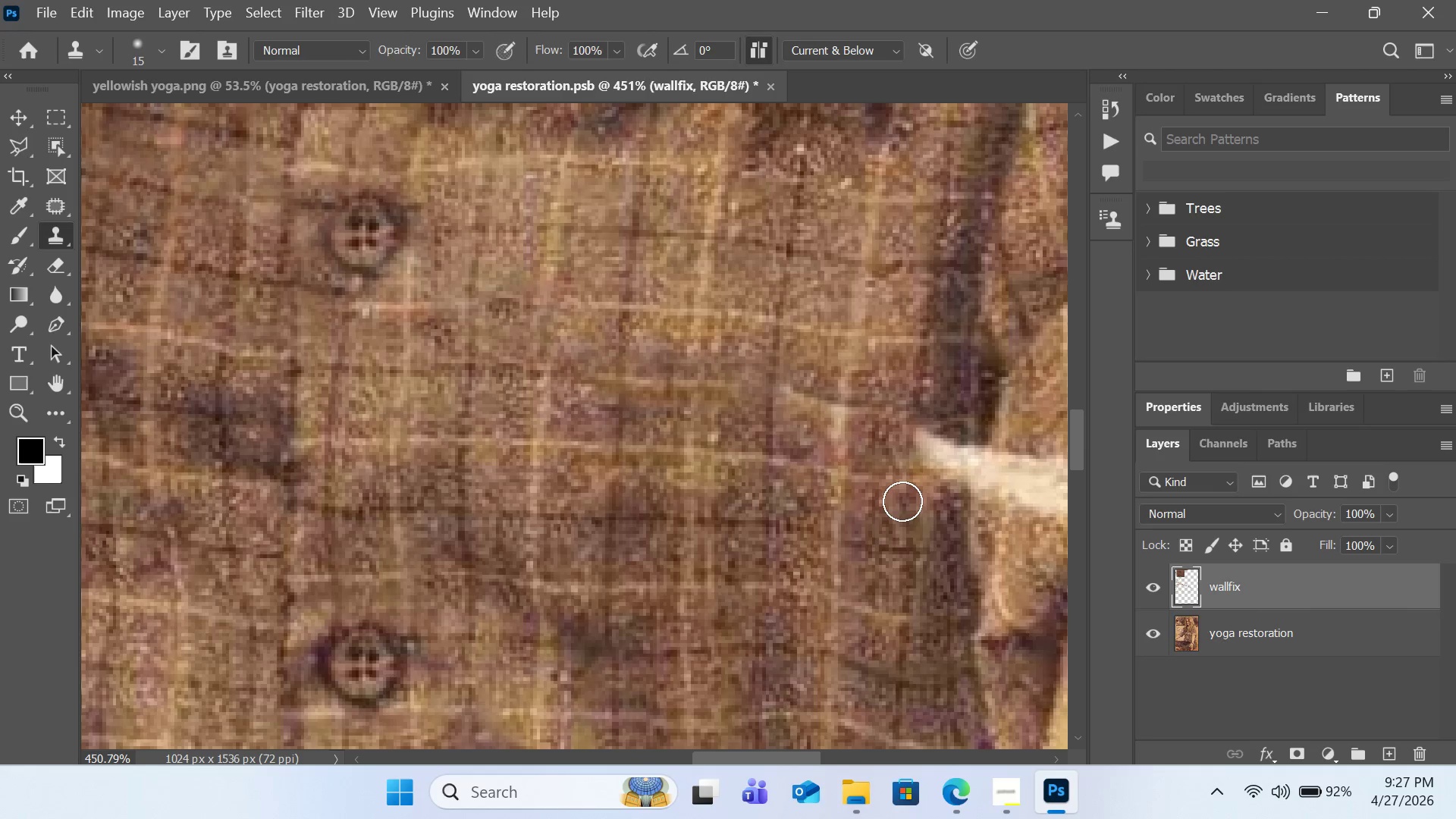 
hold_key(key=AltLeft, duration=0.62)
left_click([888, 509])
 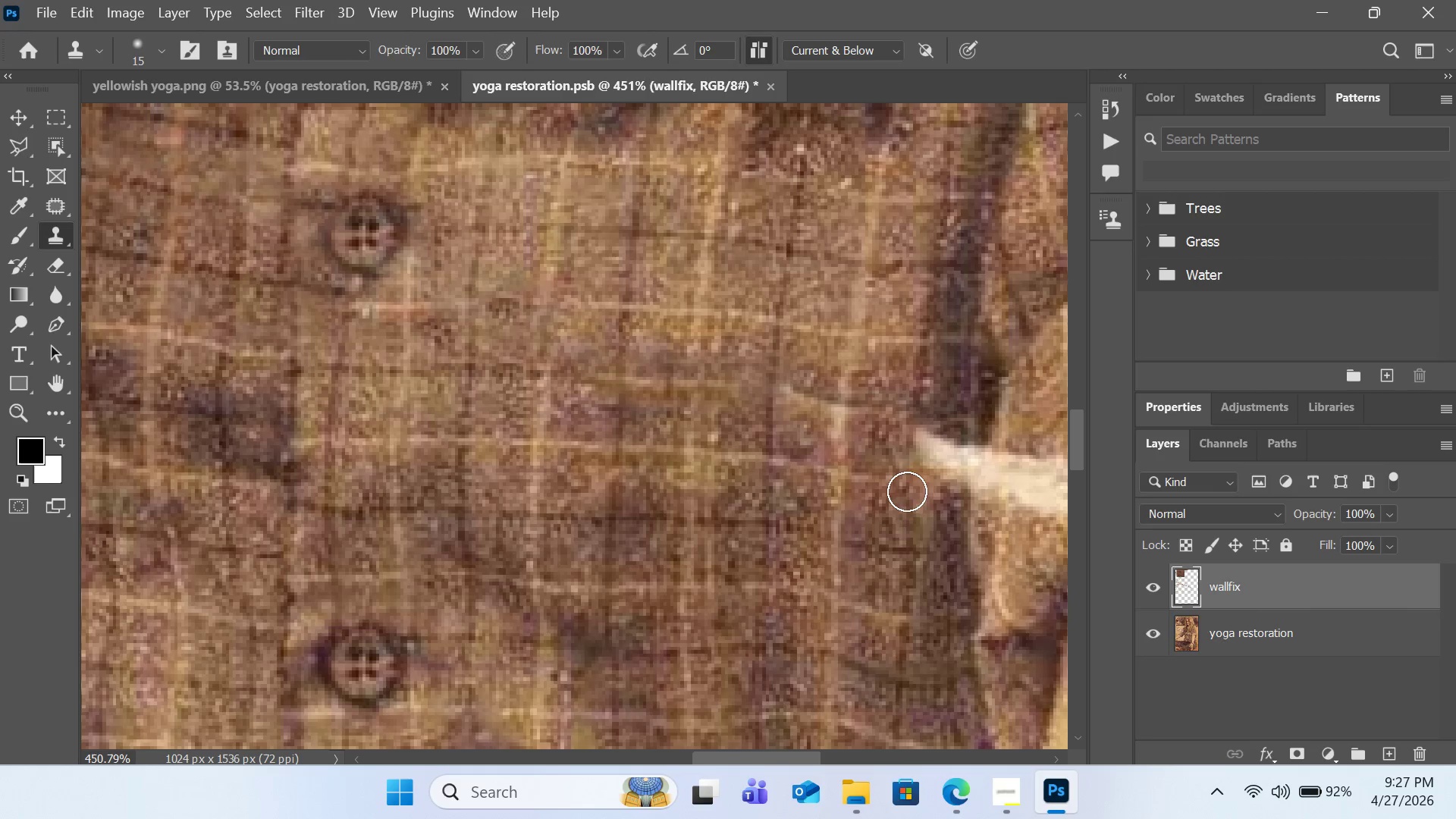 
left_click_drag(start_coordinate=[907, 491], to_coordinate=[910, 529])
 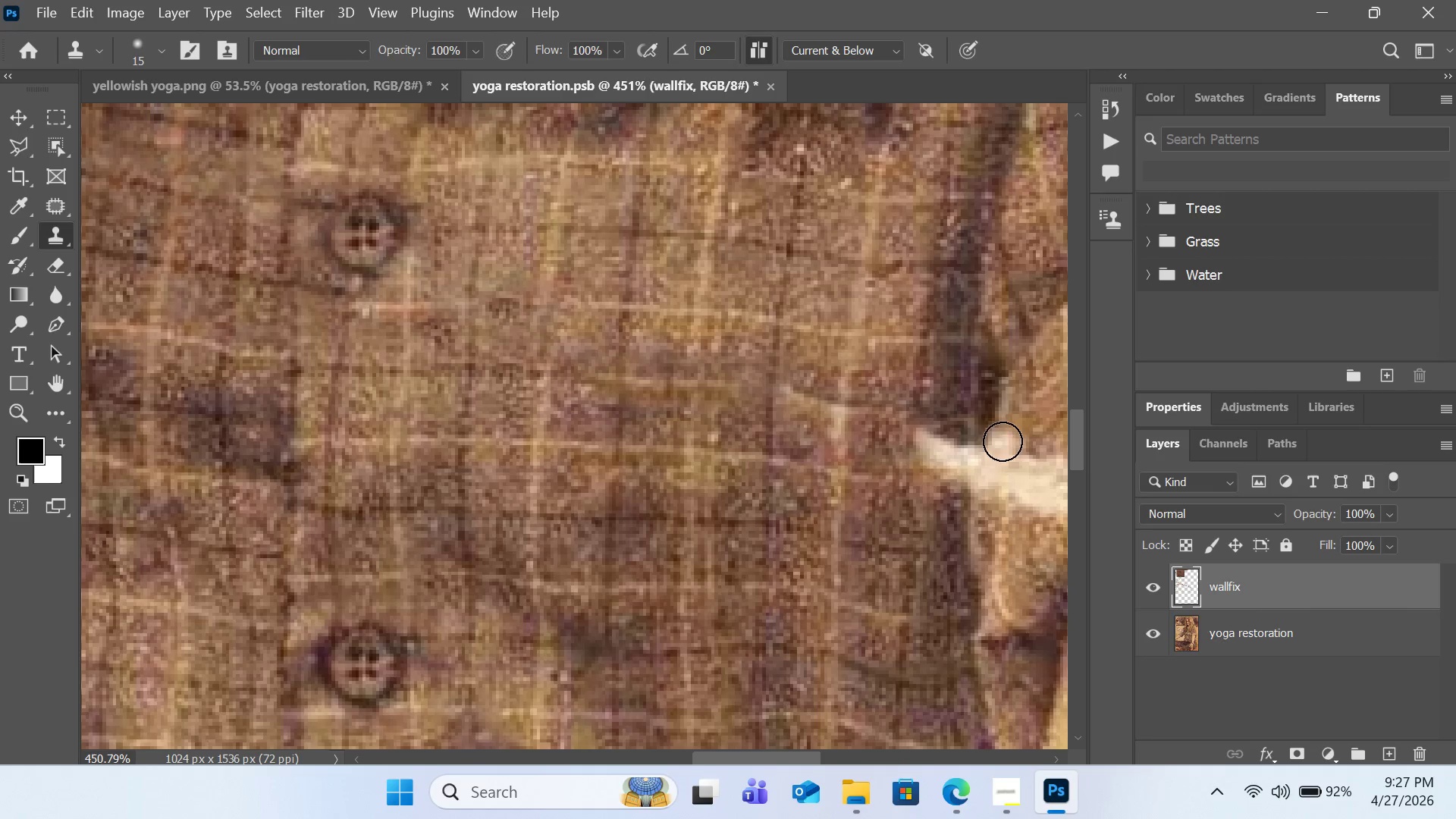 
hold_key(key=AltLeft, duration=3.05)
left_click([949, 500])
 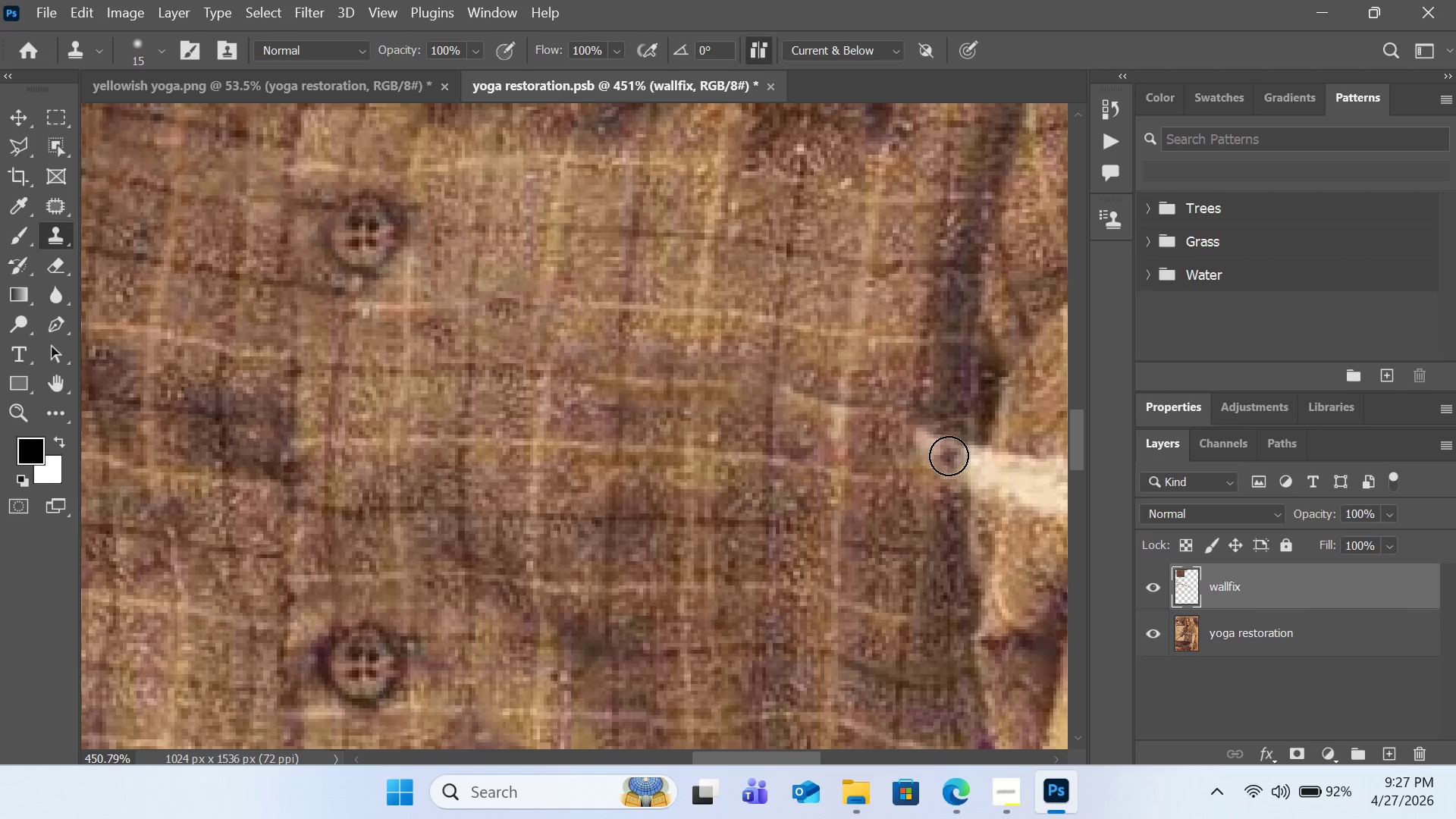 
hold_key(key=AltLeft, duration=0.94)
left_click([949, 425])
 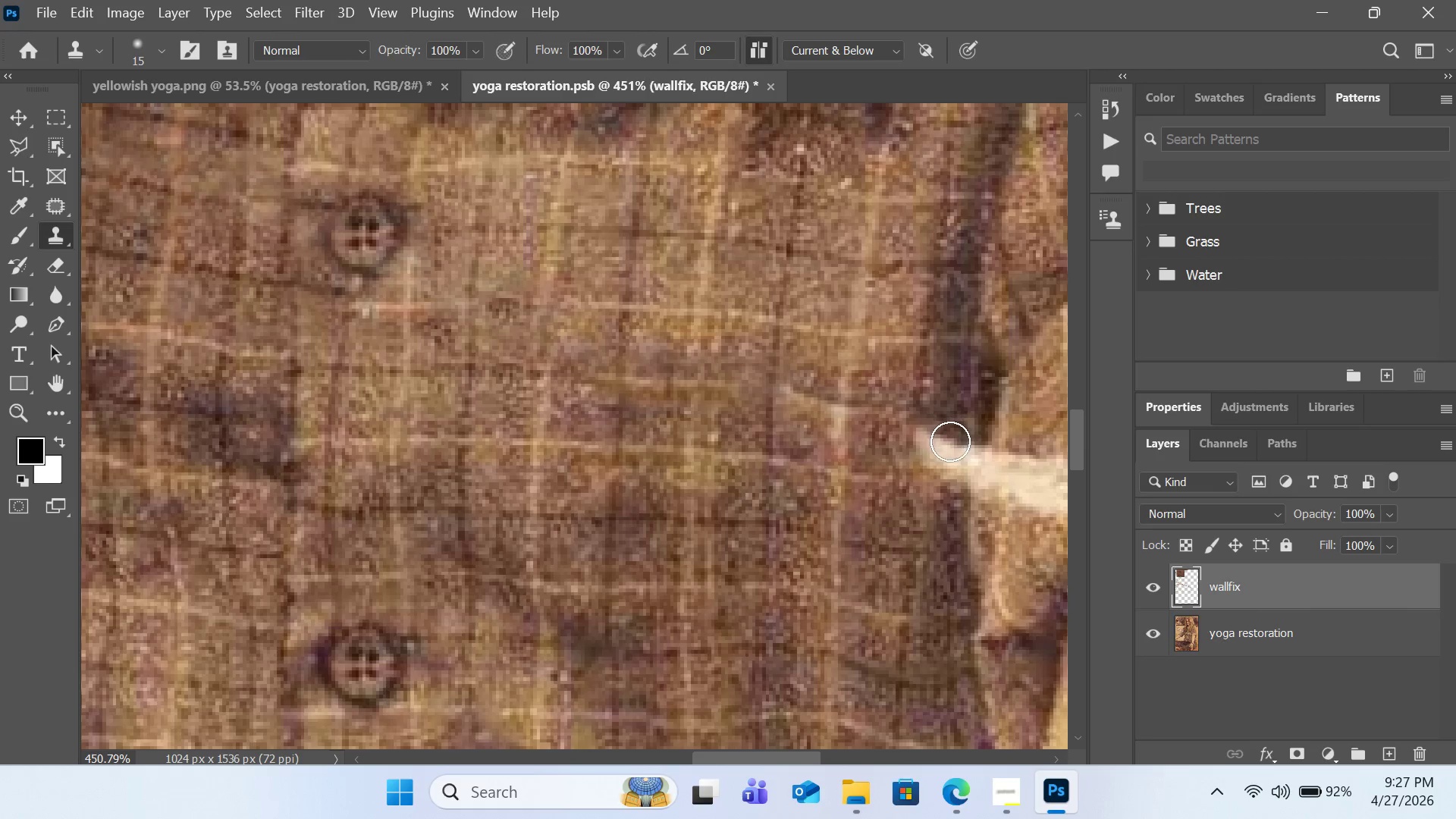 
left_click_drag(start_coordinate=[950, 442], to_coordinate=[930, 449])
 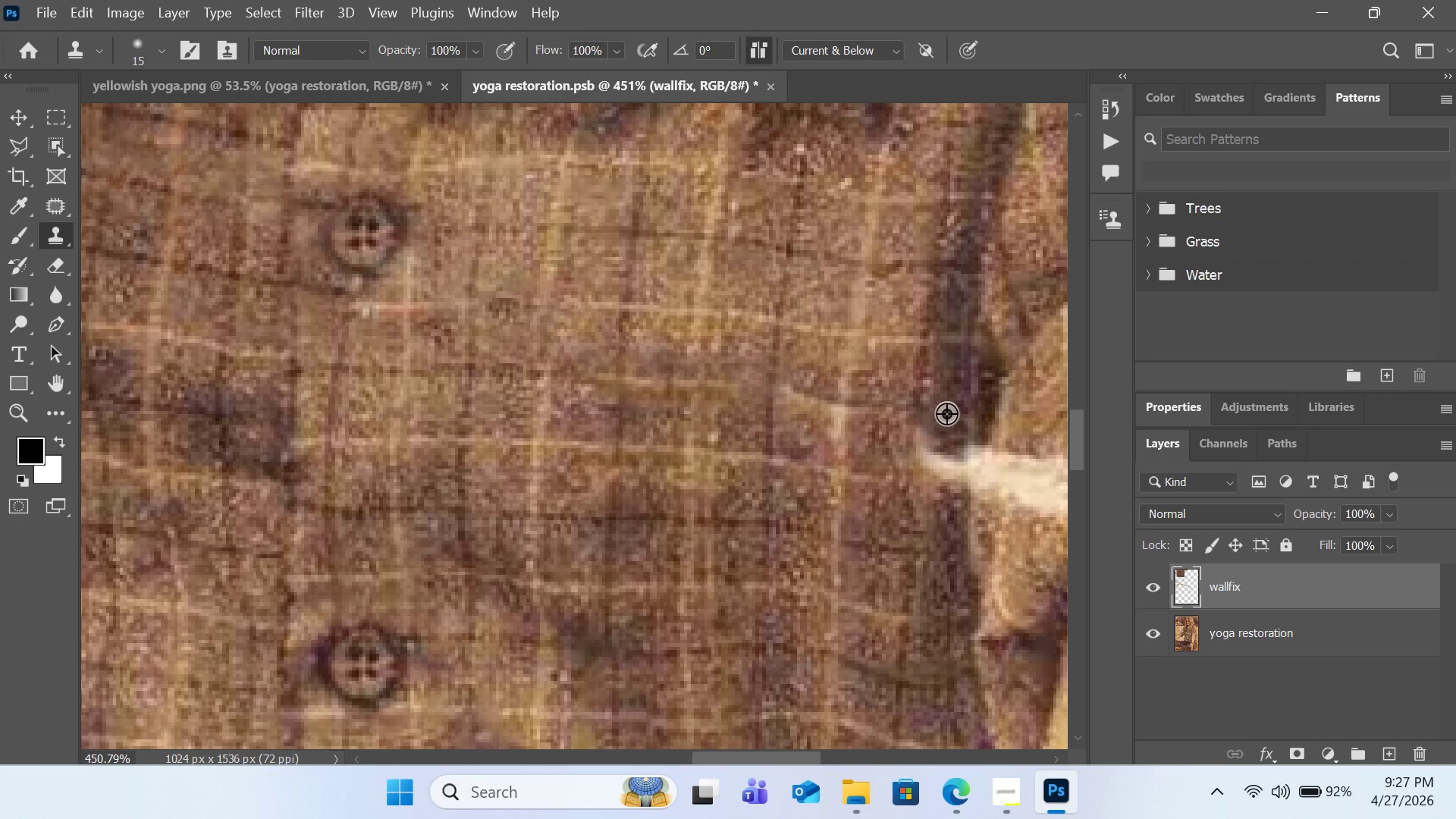 
hold_key(key=AltLeft, duration=0.8)
 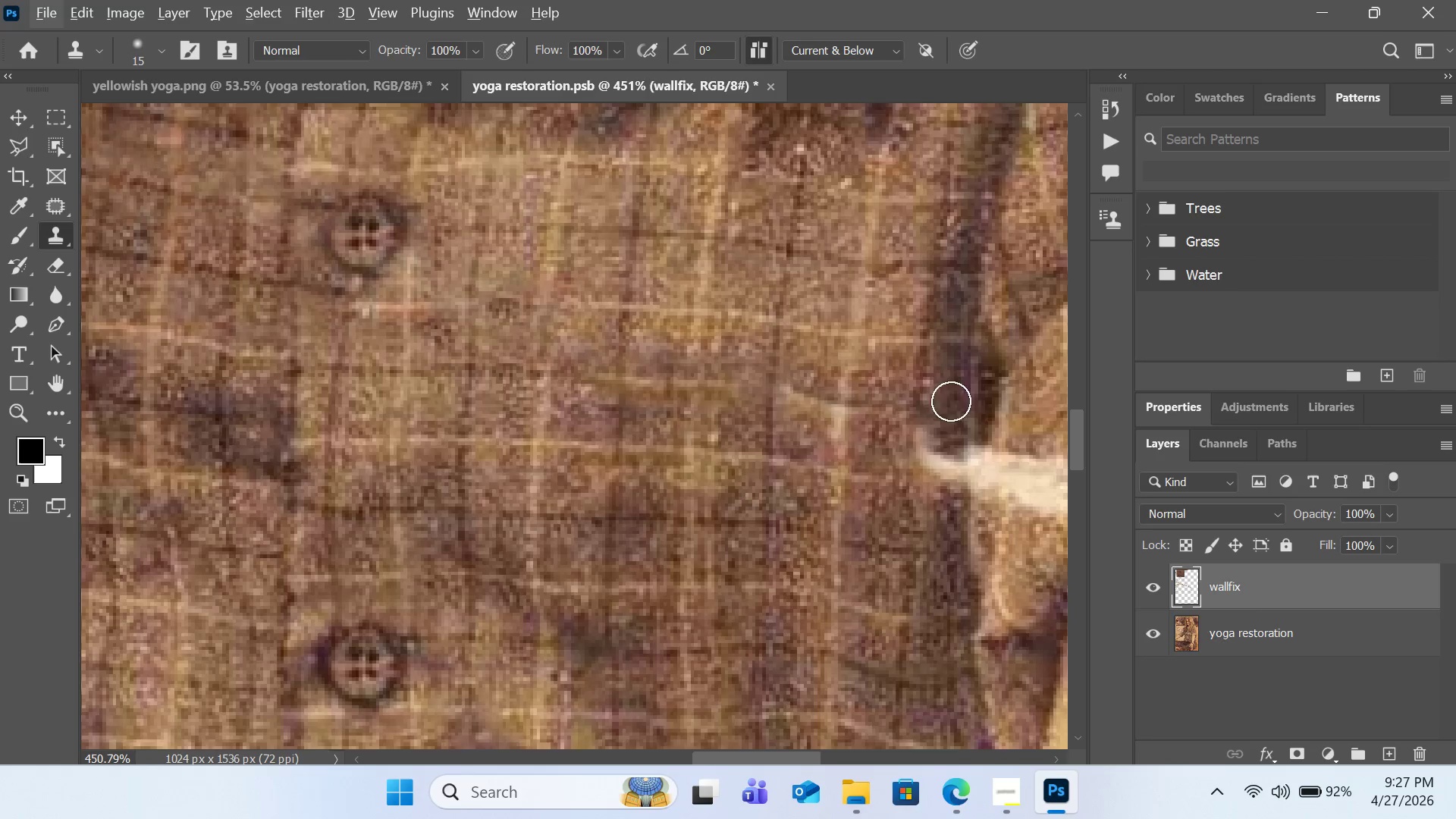 
scroll: coordinate [951, 400], scroll_direction: down, amount: 11.0
 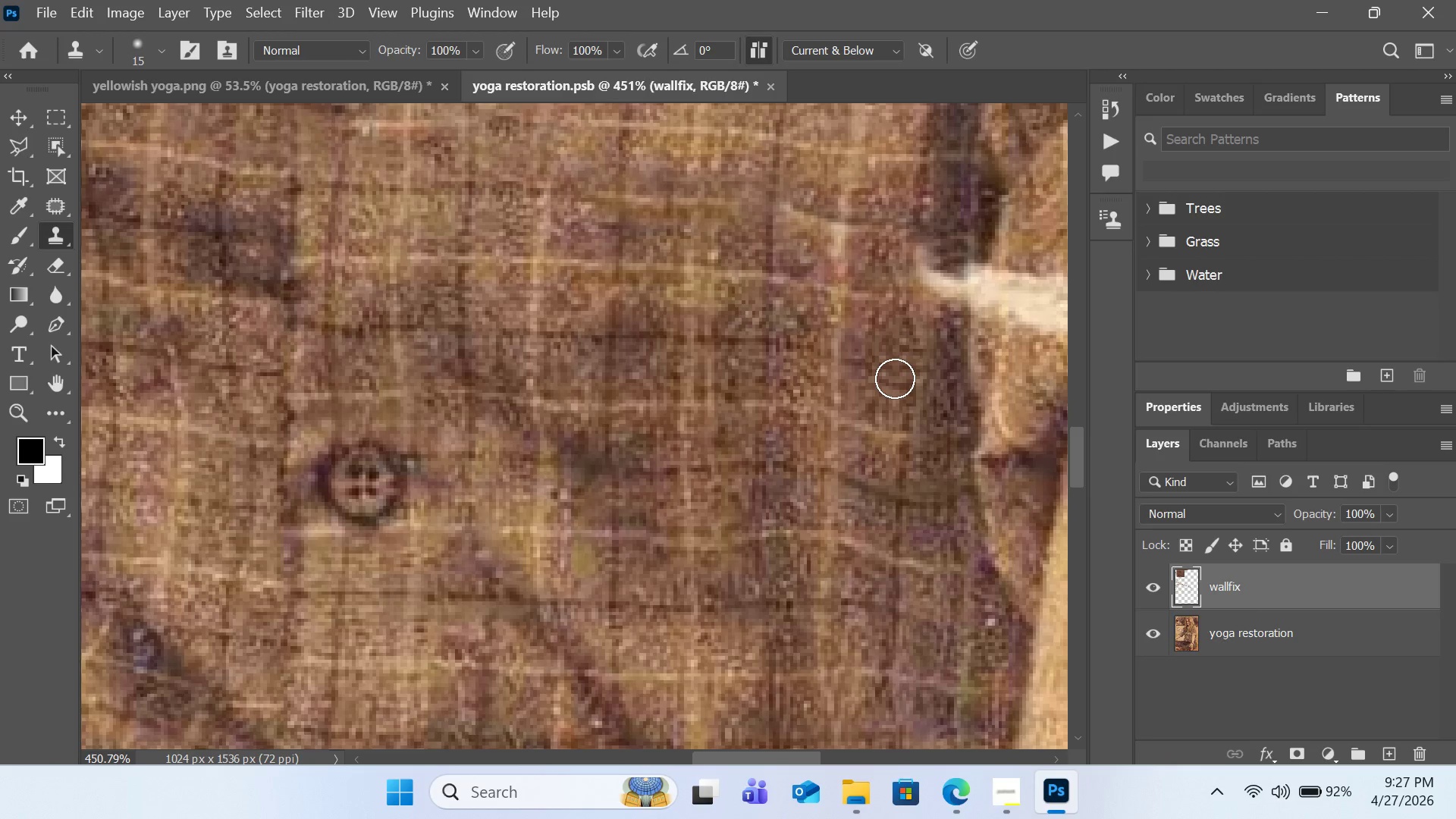 
key(Control+Minus)
 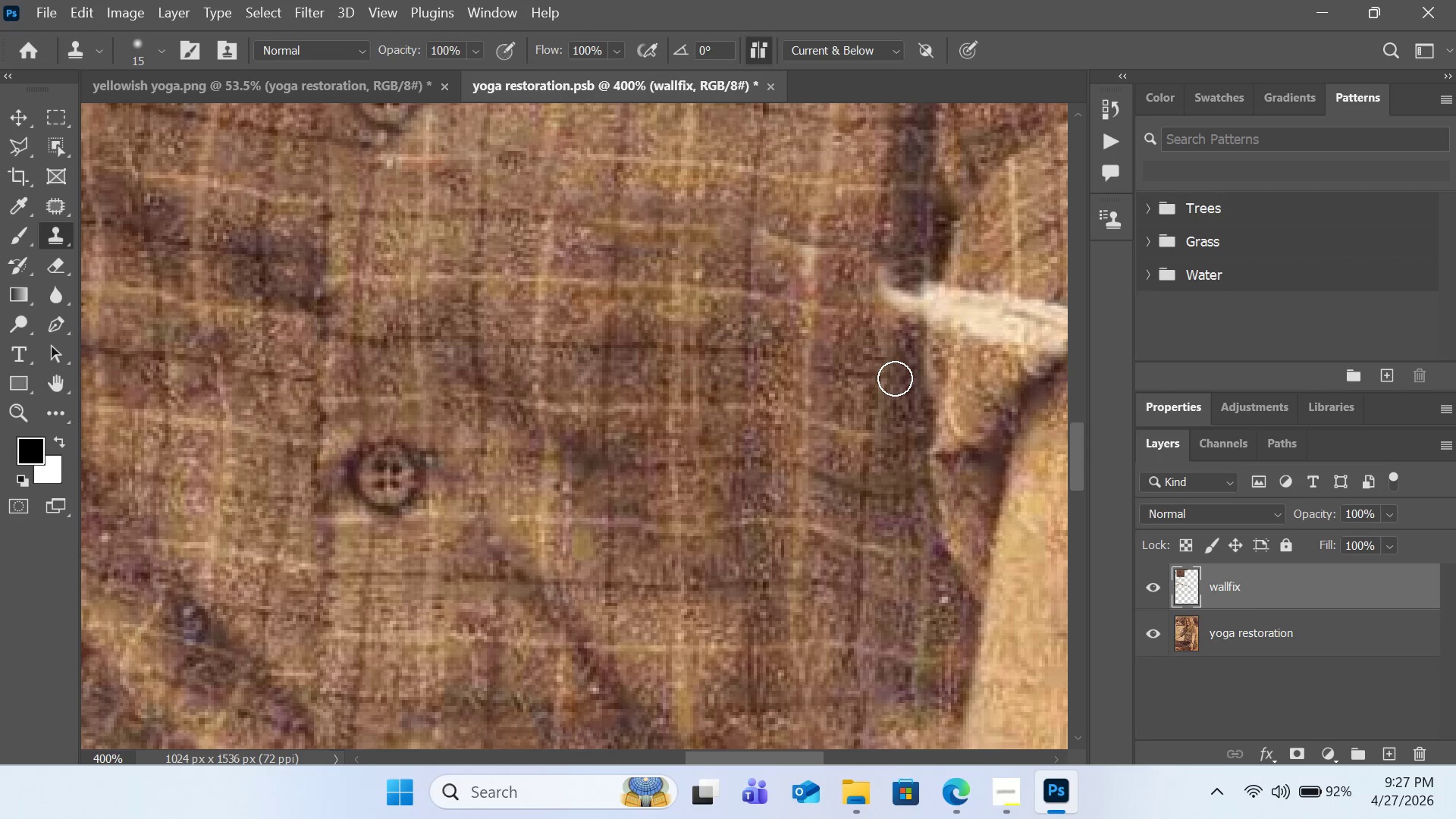 
key(H)
 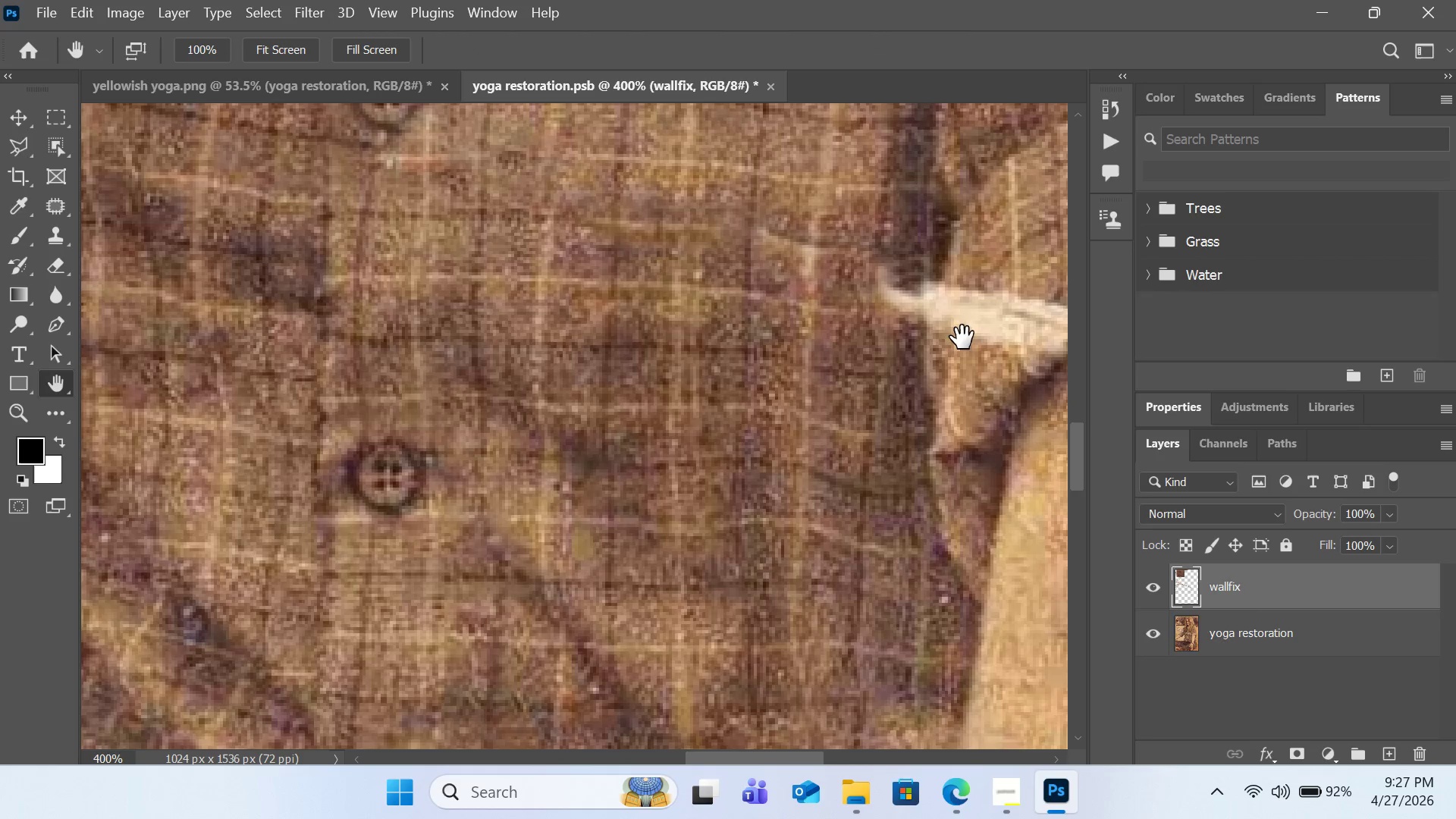 
left_click_drag(start_coordinate=[962, 337], to_coordinate=[863, 347])
 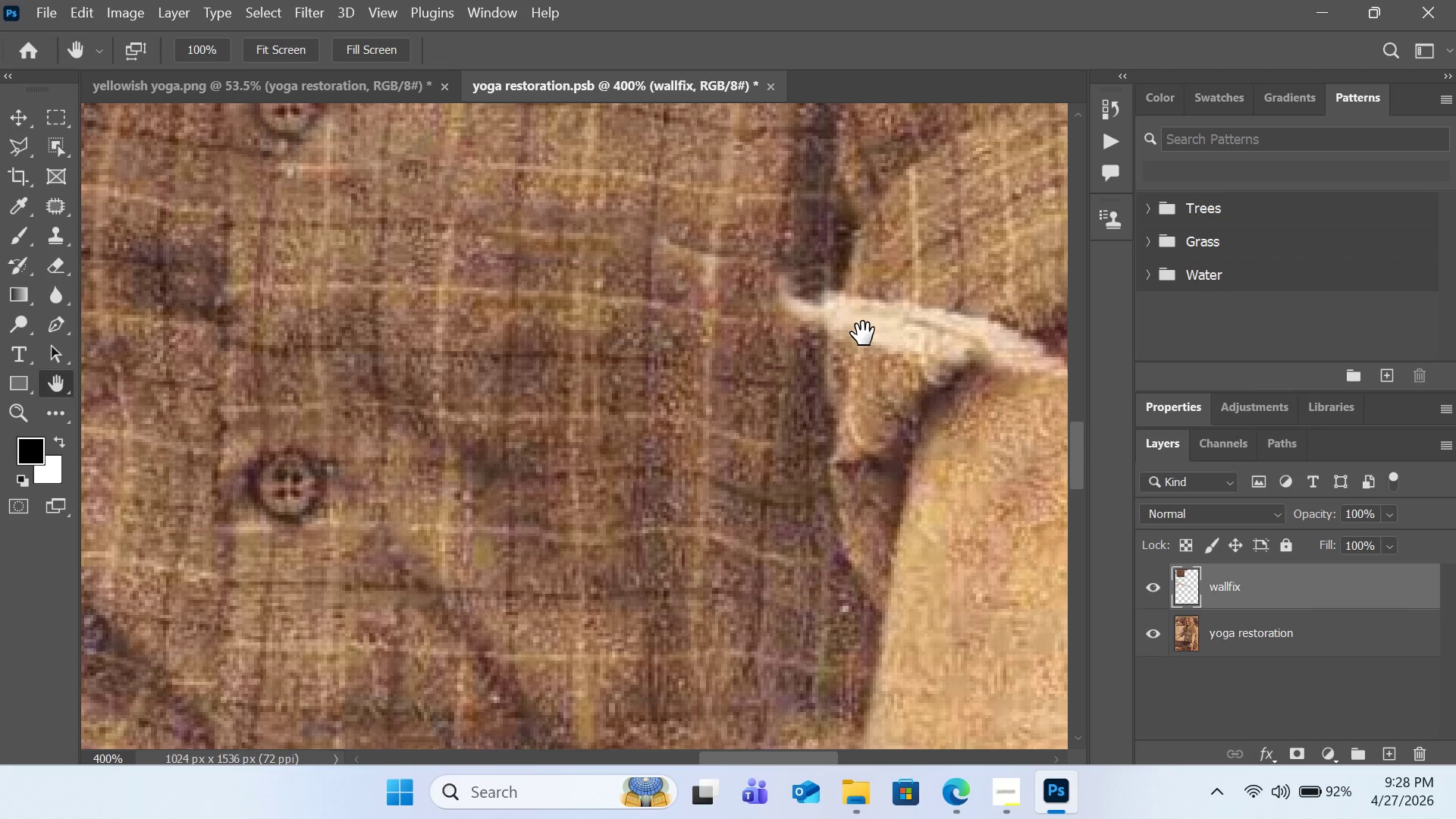 
hold_key(key=ControlRight, duration=0.36)
 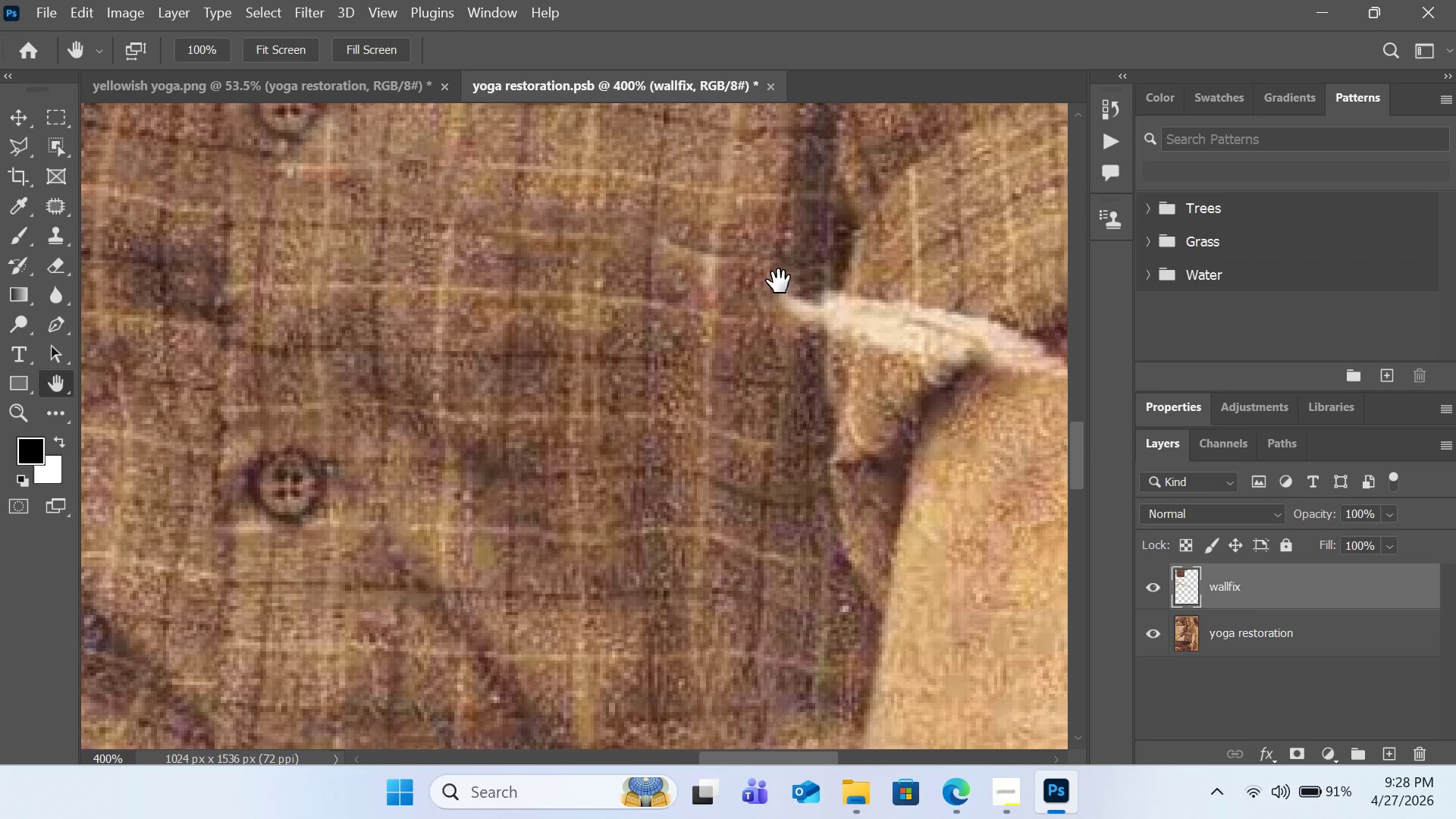 
hold_key(key=AltLeft, duration=0.55)
 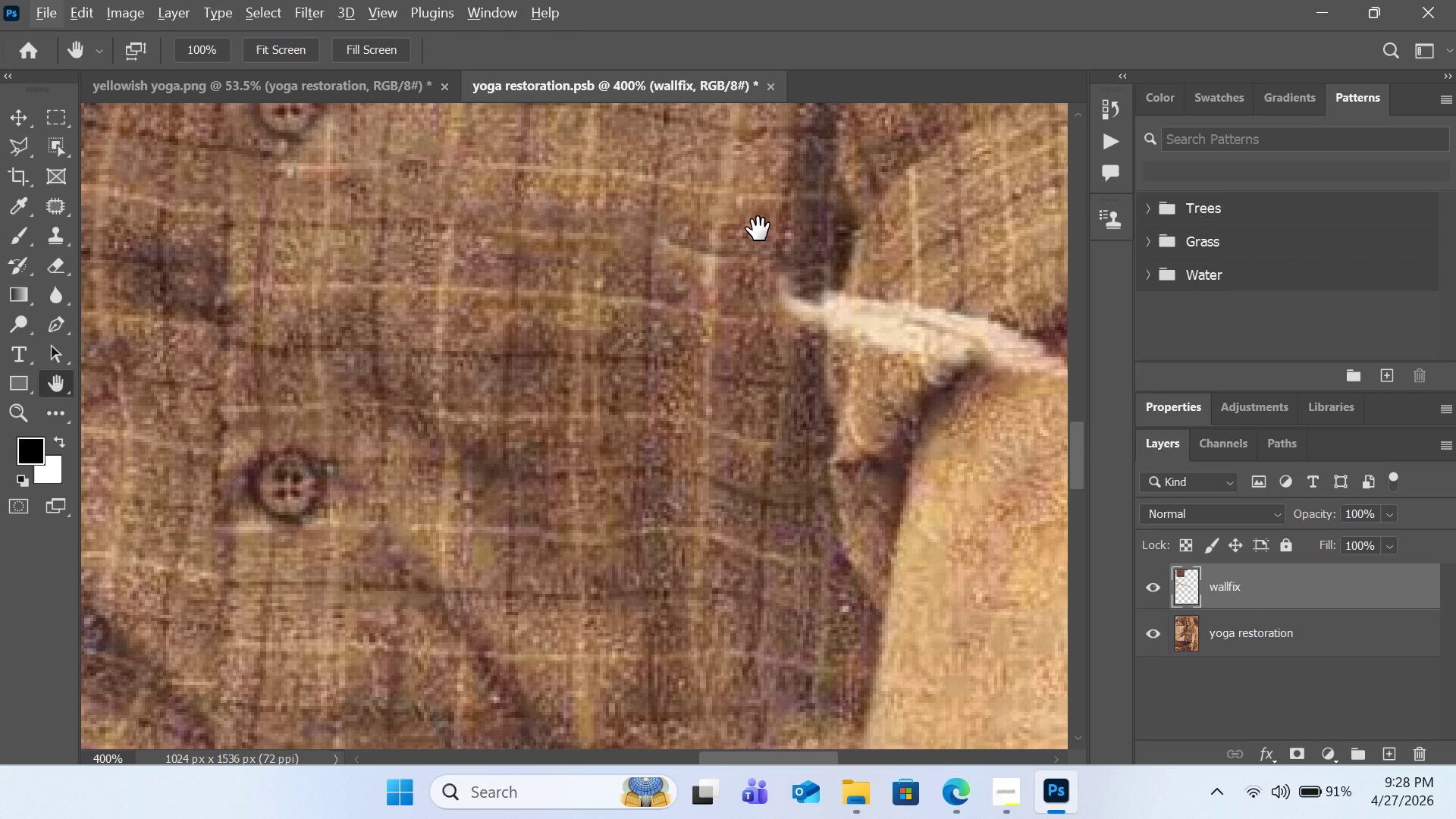 
wait(7.53)
 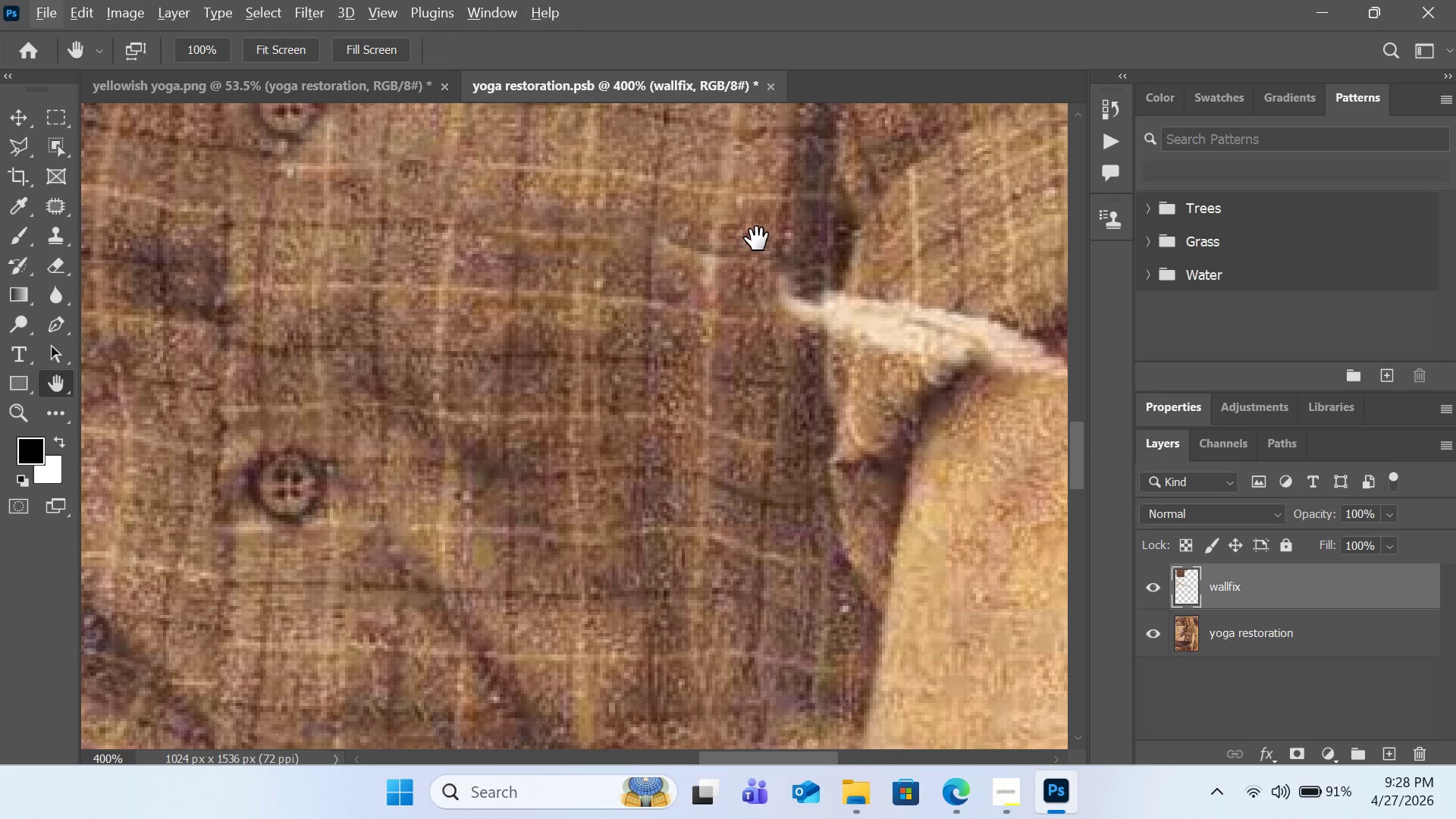 
left_click([55, 234])
 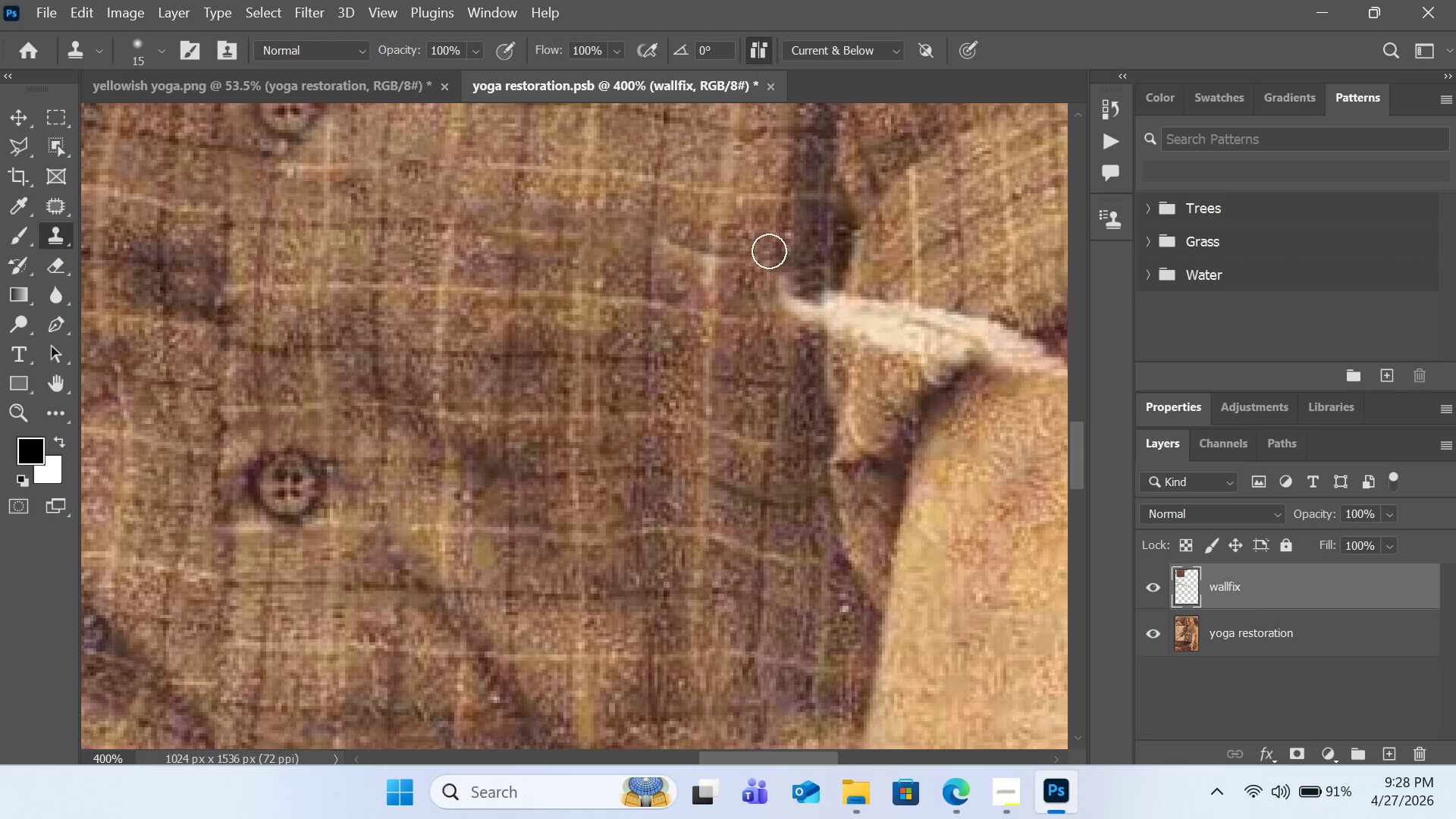 
hold_key(key=AltLeft, duration=2.41)
 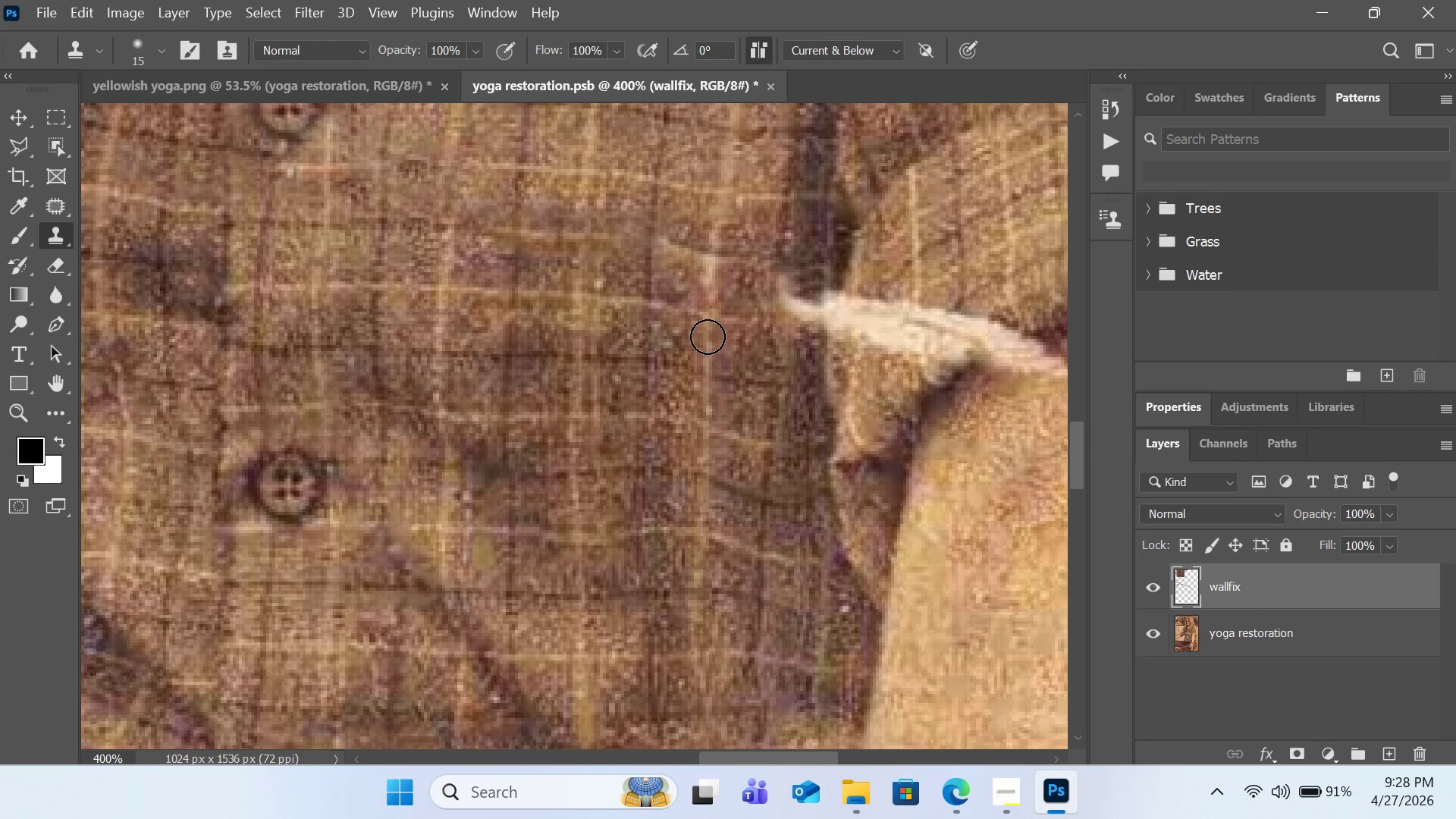 
left_click_drag(start_coordinate=[708, 337], to_coordinate=[708, 326])
 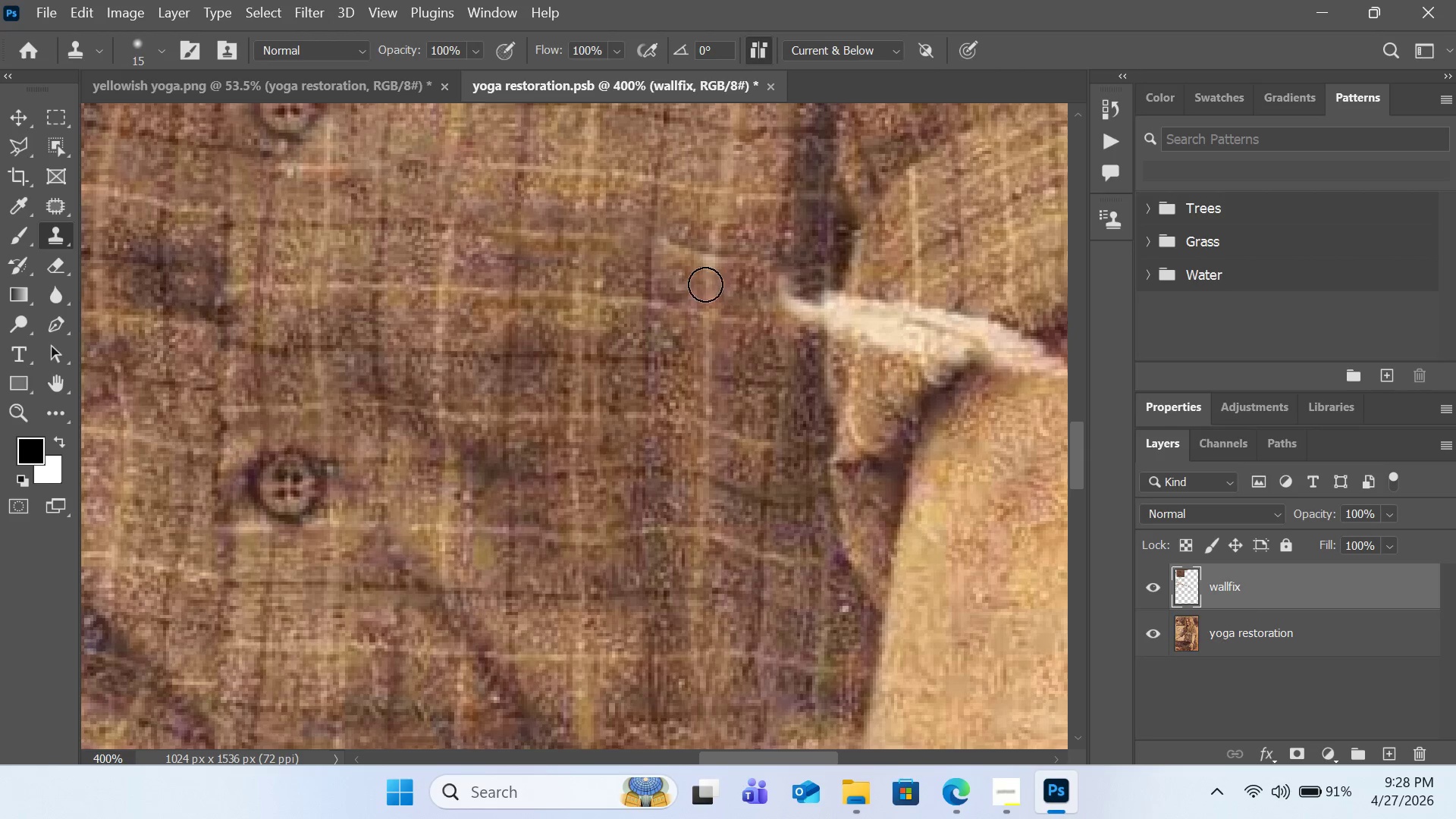 
left_click_drag(start_coordinate=[707, 284], to_coordinate=[706, 270])
 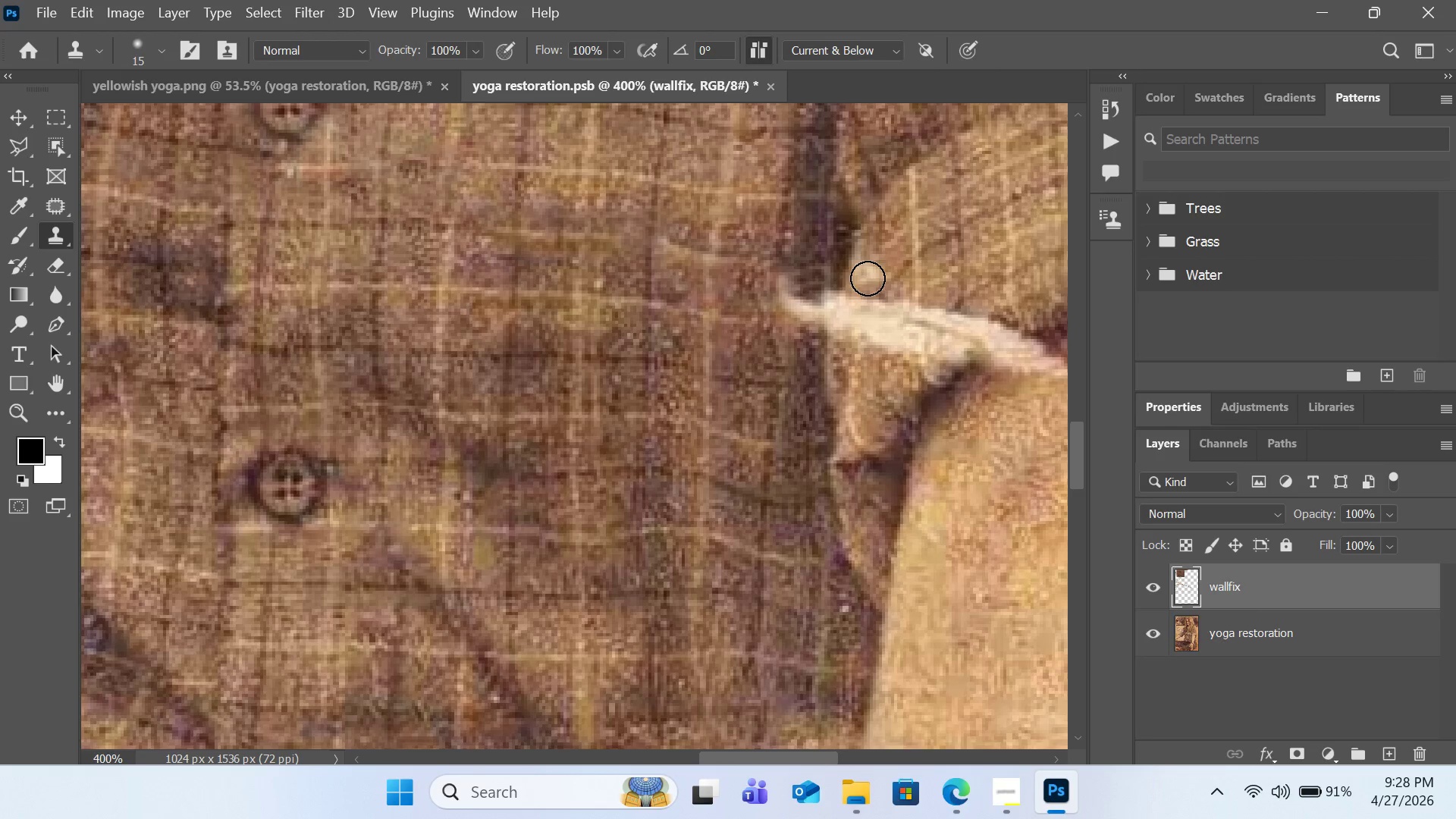 
hold_key(key=AltLeft, duration=1.24)
 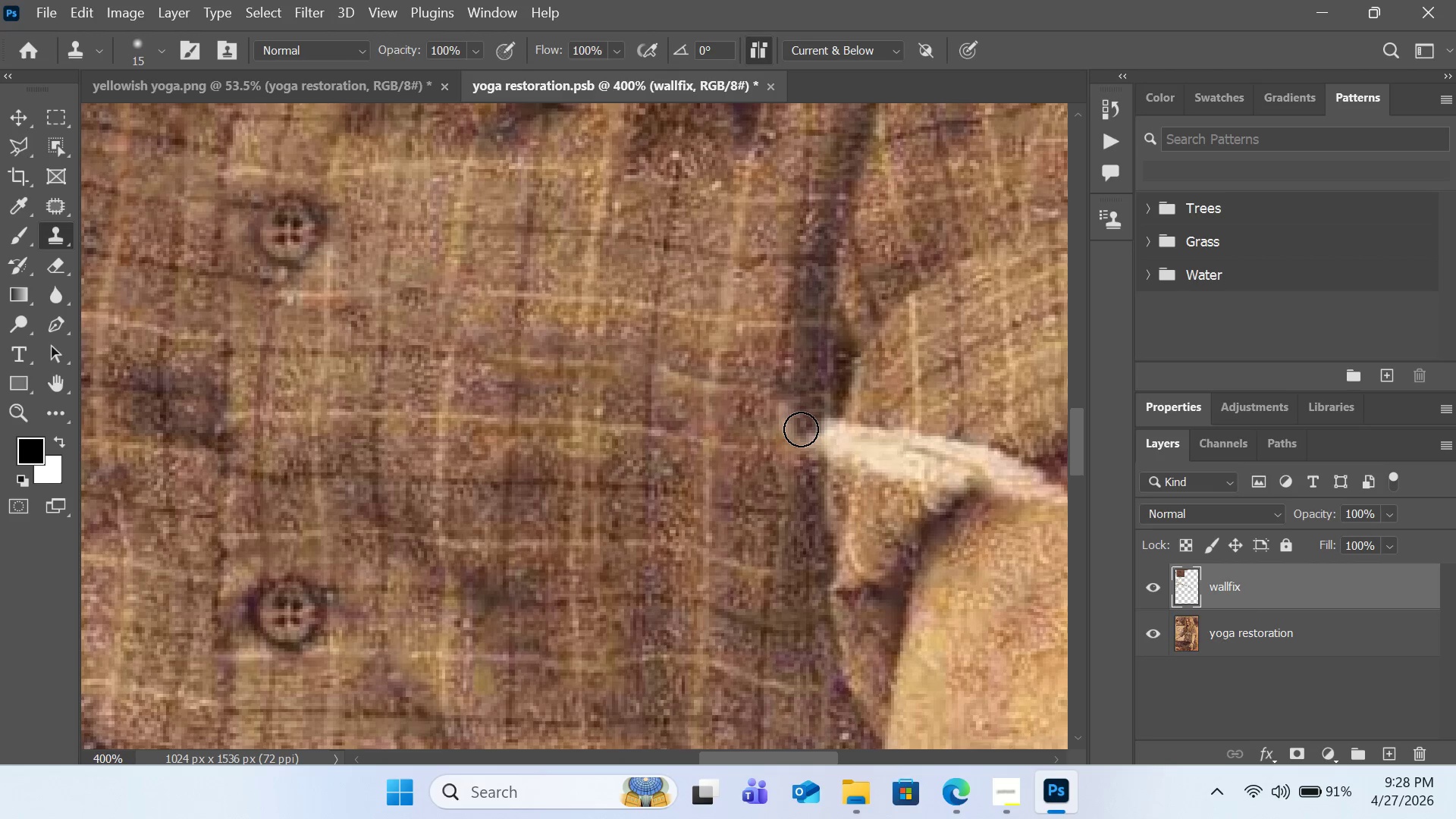 
scroll: coordinate [868, 281], scroll_direction: up, amount: 7.0
 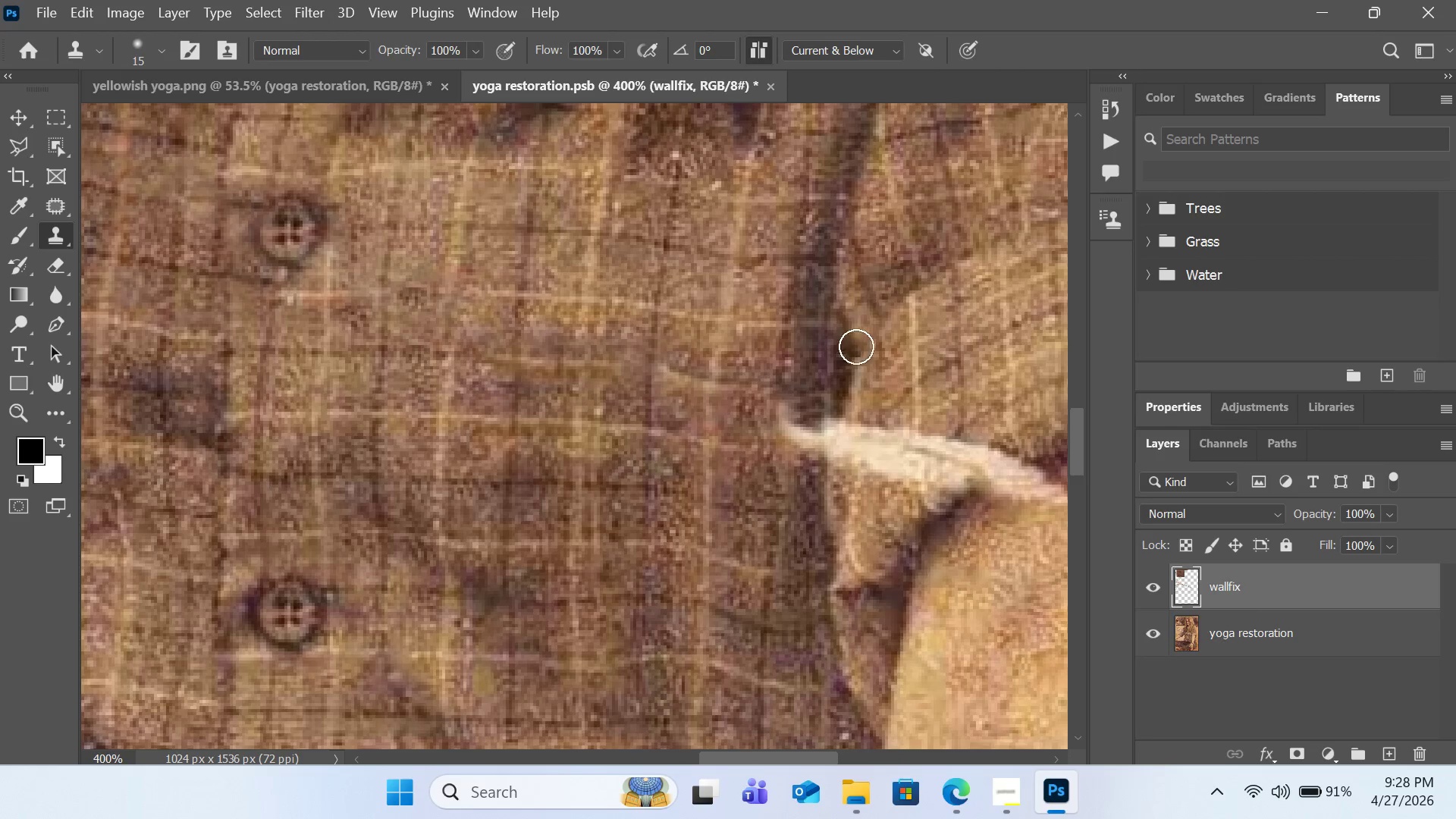 
left_click([802, 487])
 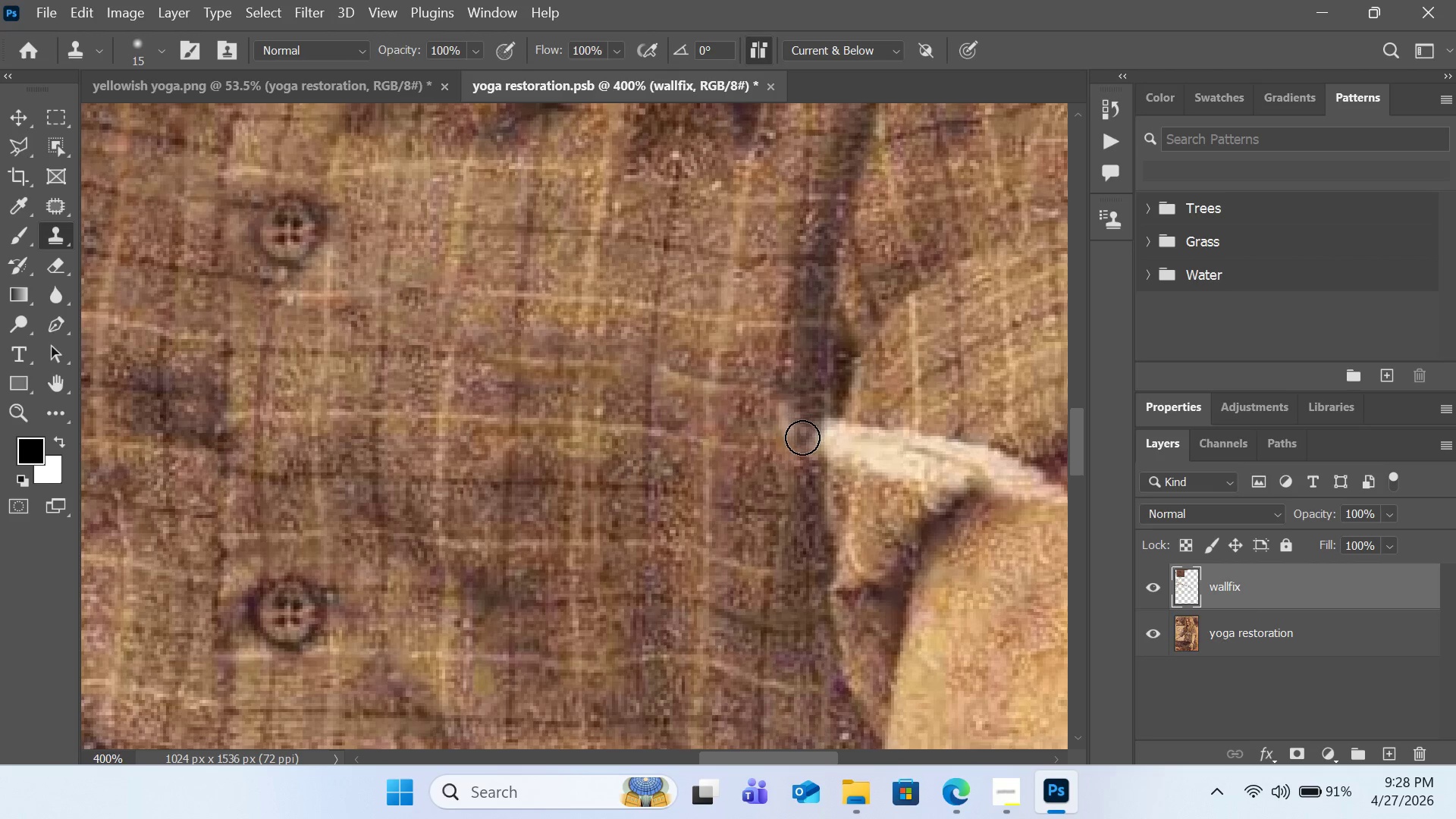 
left_click_drag(start_coordinate=[802, 438], to_coordinate=[814, 443])
 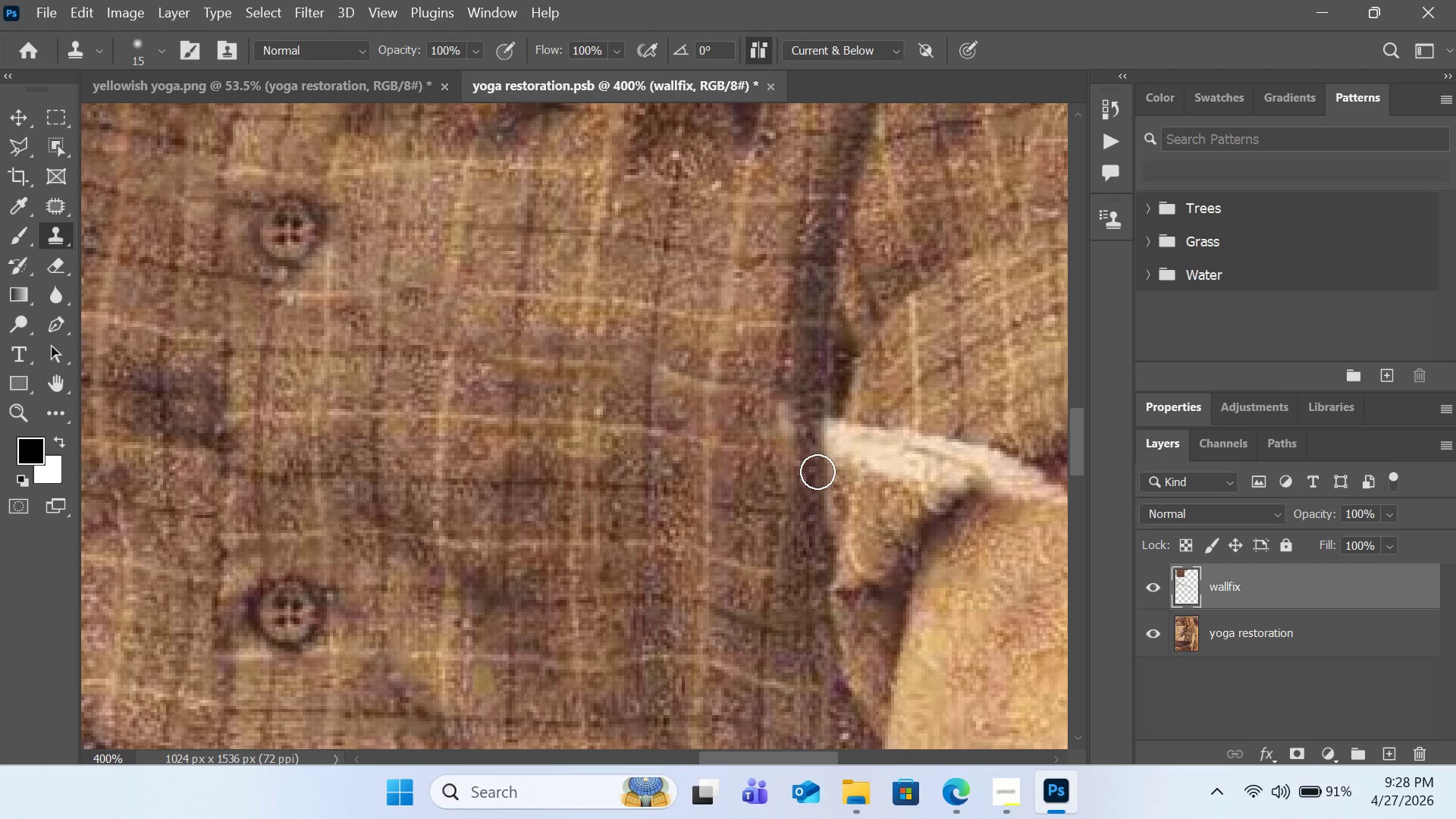 
hold_key(key=AltLeft, duration=1.92)
left_click([789, 344])
 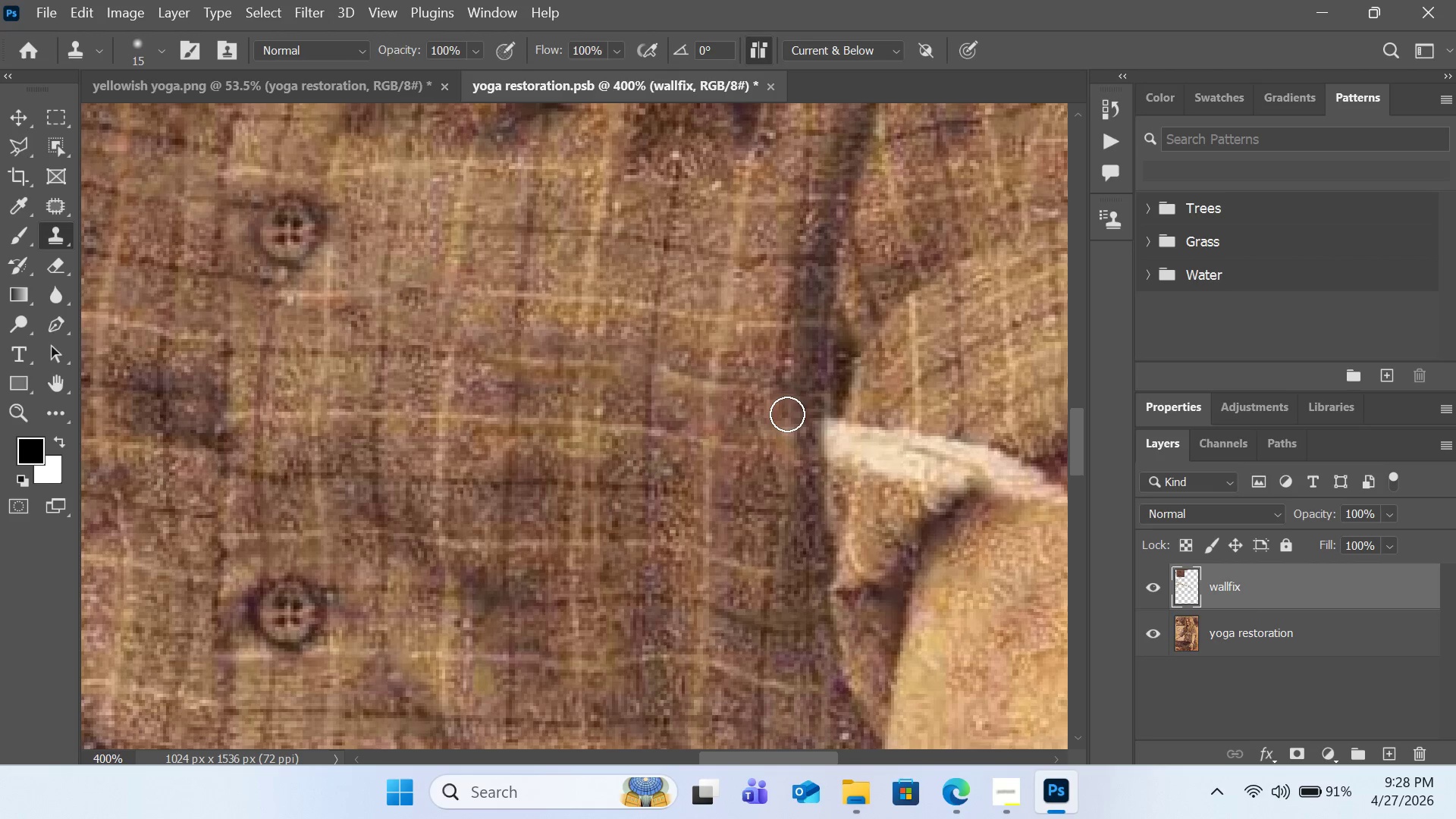 
left_click_drag(start_coordinate=[787, 415], to_coordinate=[785, 438])
 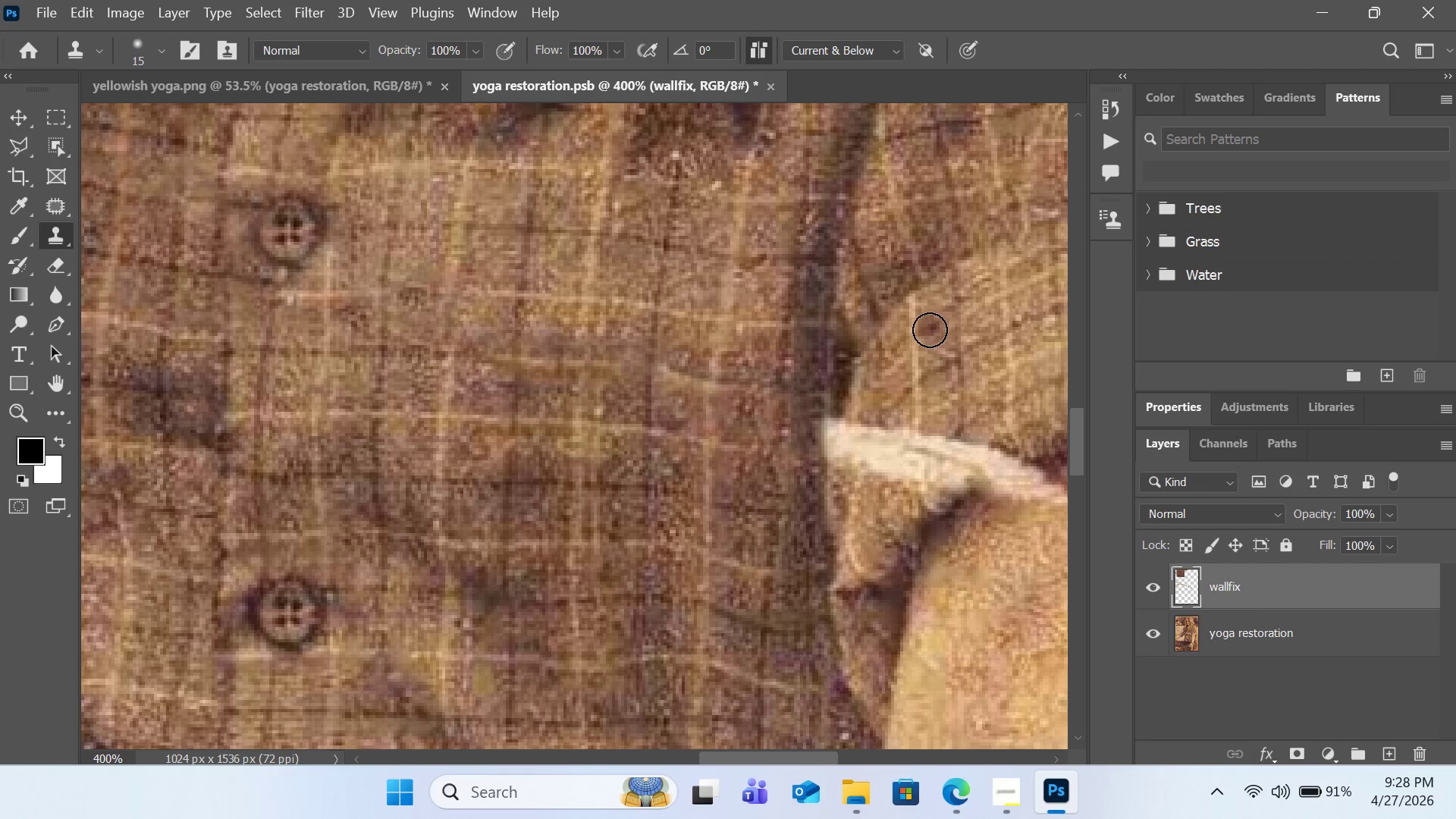 
scroll: coordinate [930, 330], scroll_direction: up, amount: 2.0
 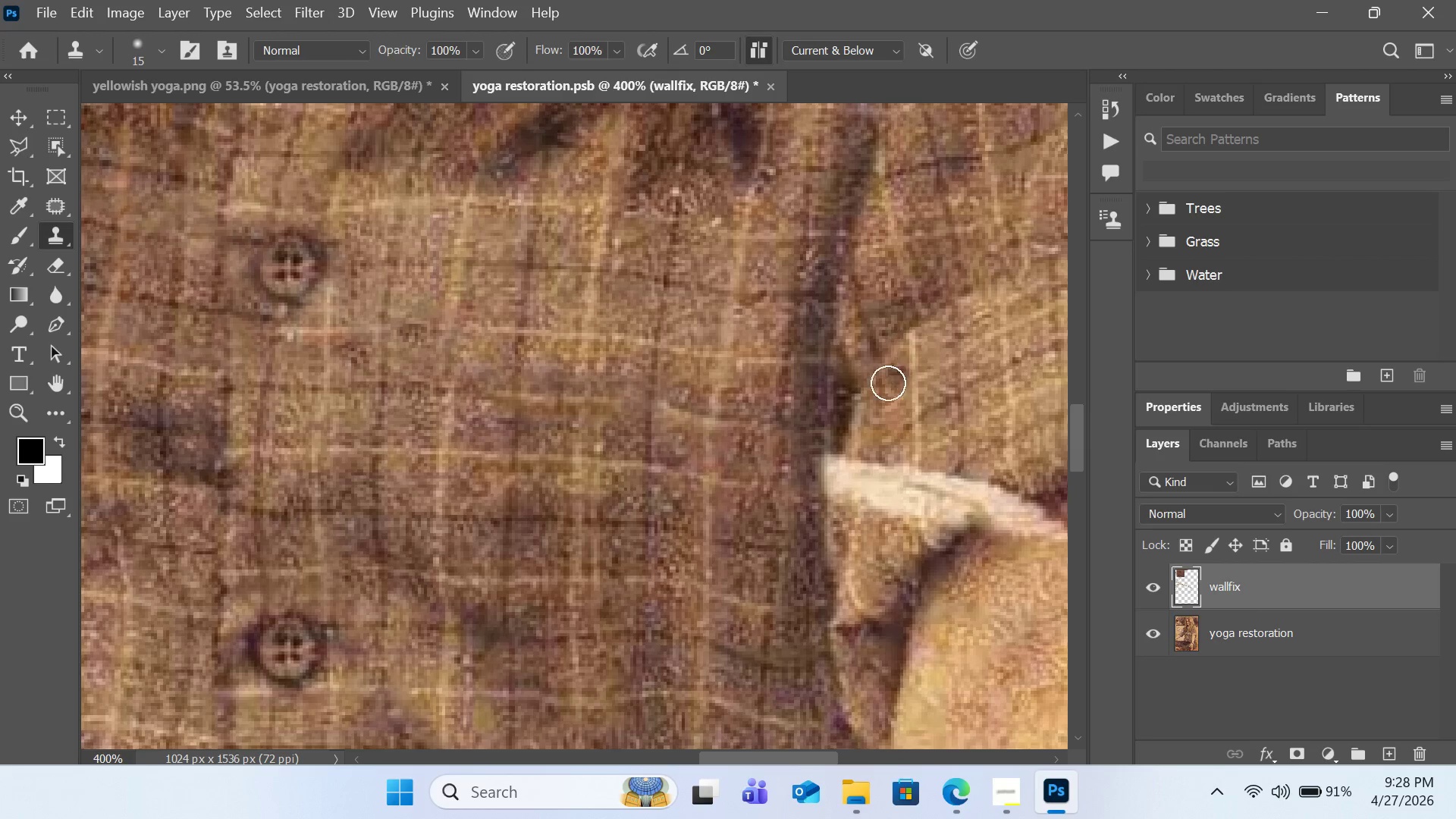 
hold_key(key=AltLeft, duration=1.81)
left_click([828, 429])
 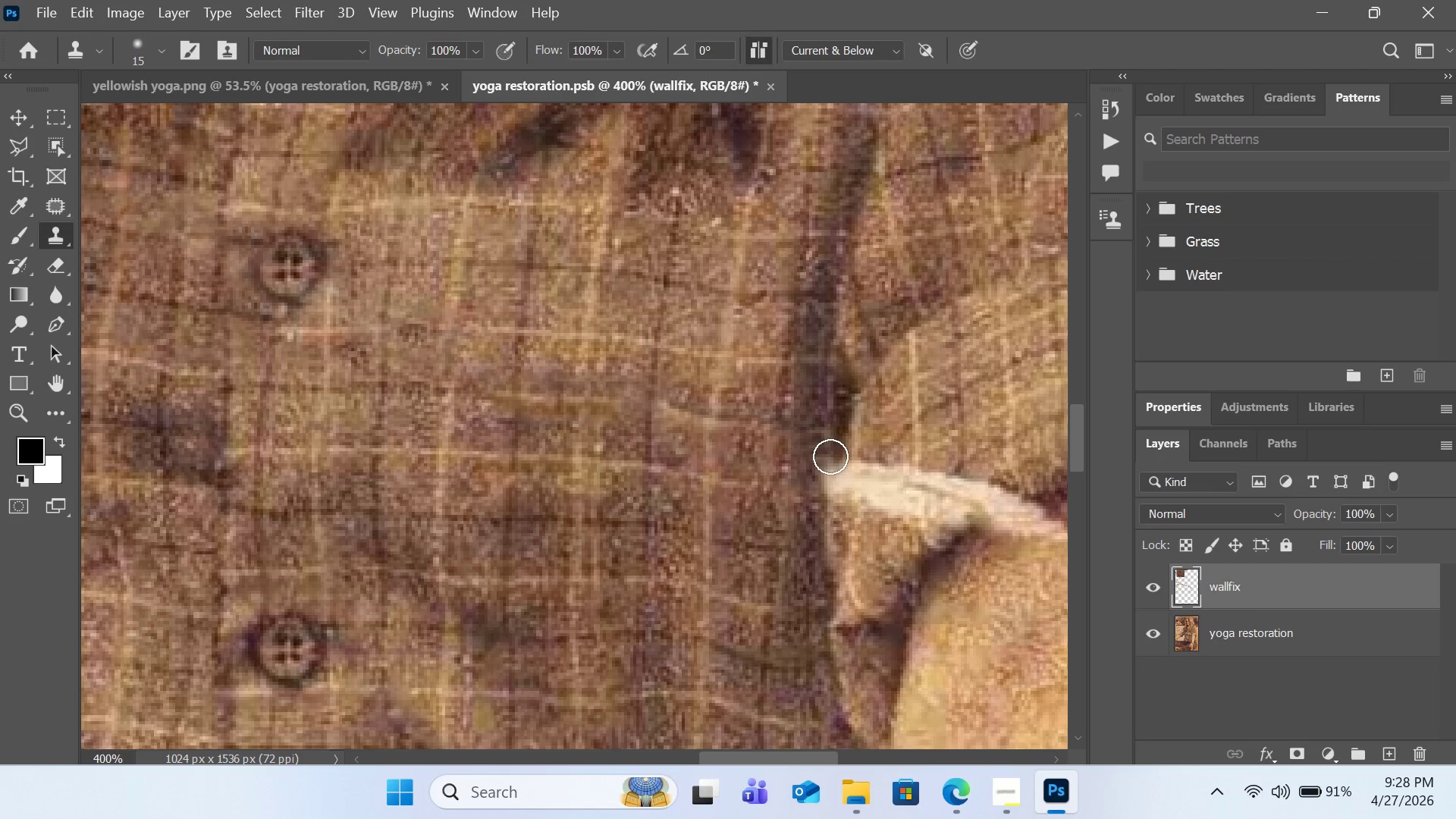 
left_click_drag(start_coordinate=[830, 457], to_coordinate=[824, 502])
 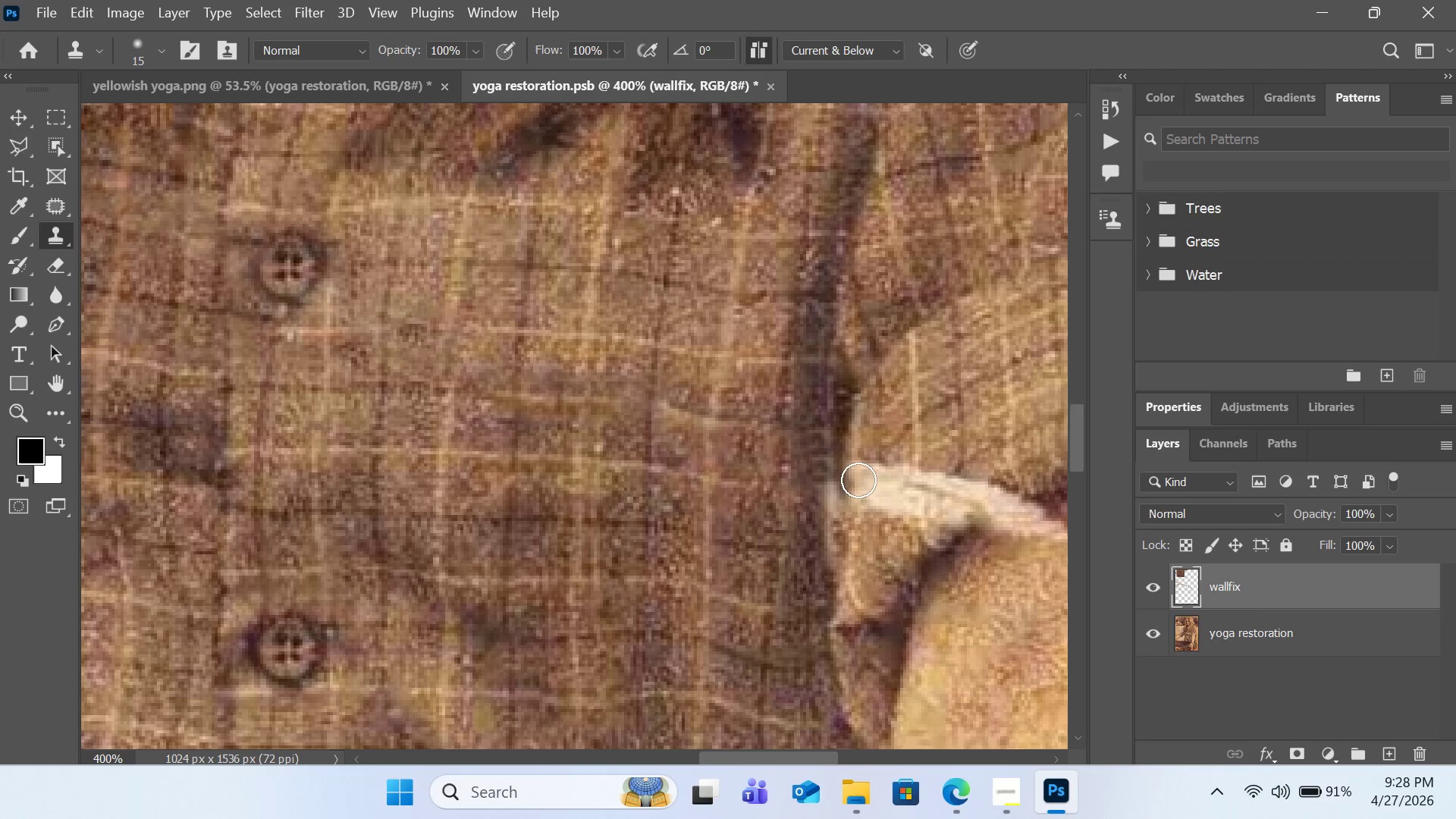 
key(Alt+AltLeft)
 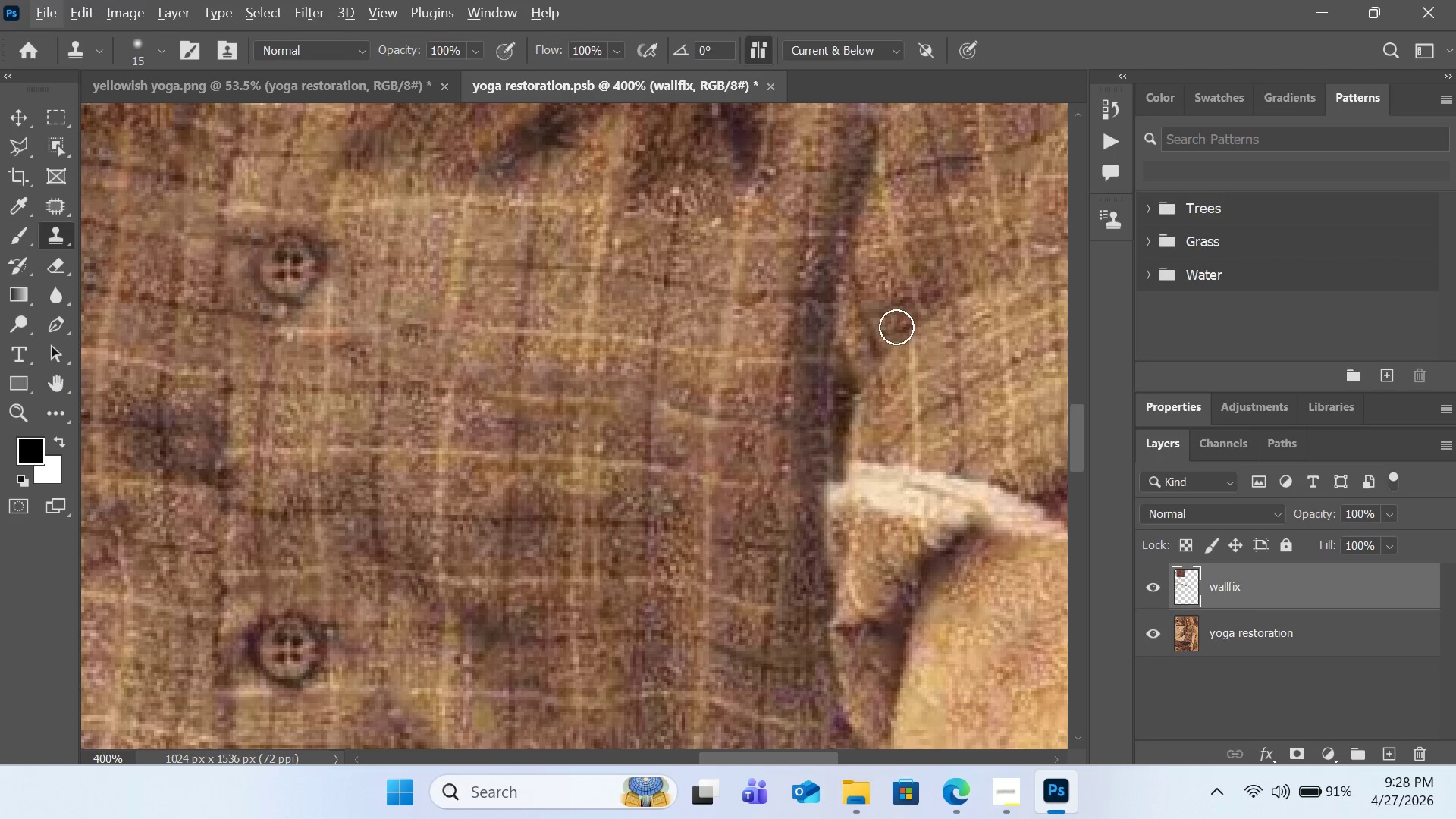 
hold_key(key=AltLeft, duration=0.45)
left_click([808, 469])
 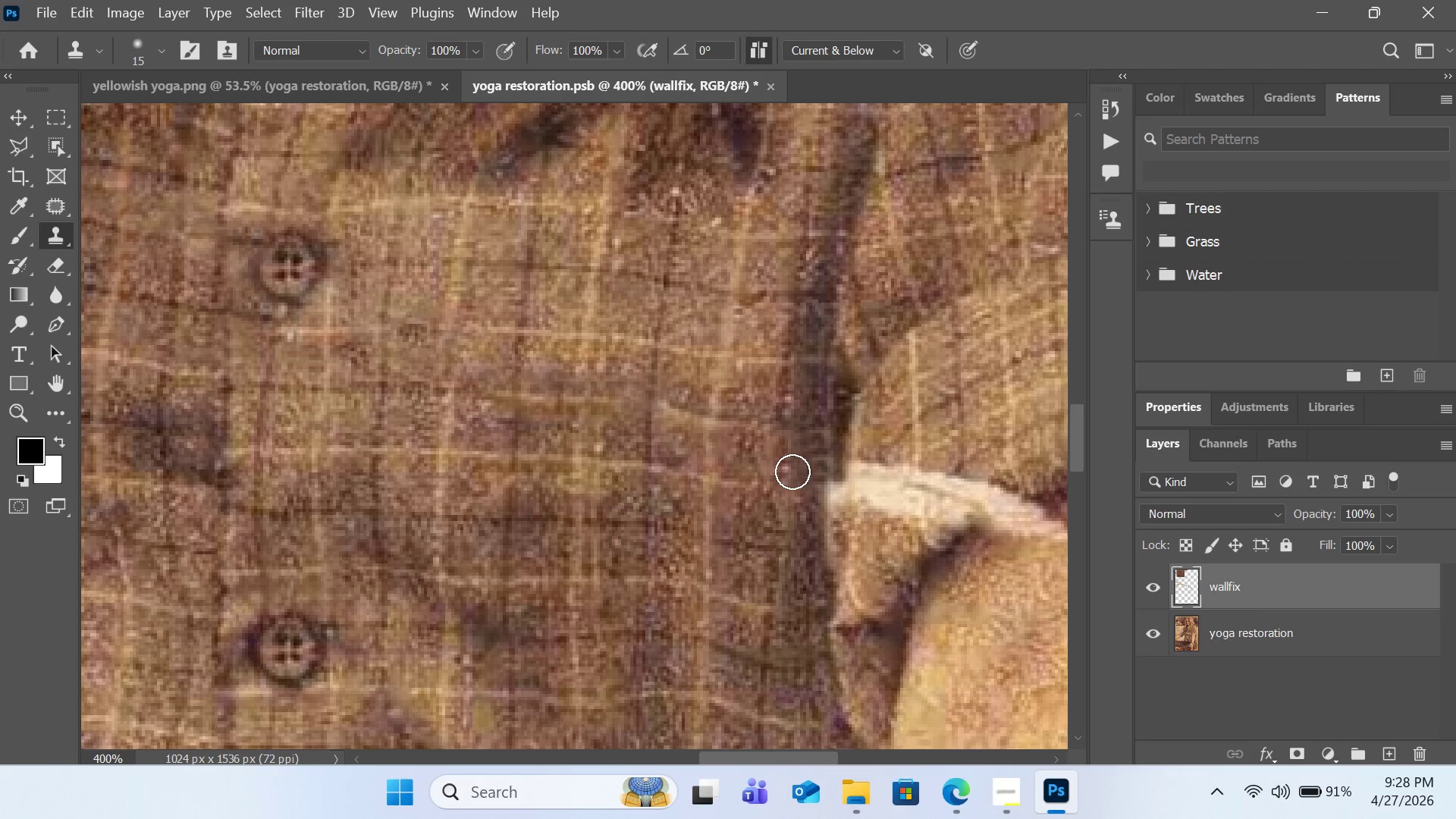 
left_click_drag(start_coordinate=[792, 472], to_coordinate=[790, 439])
 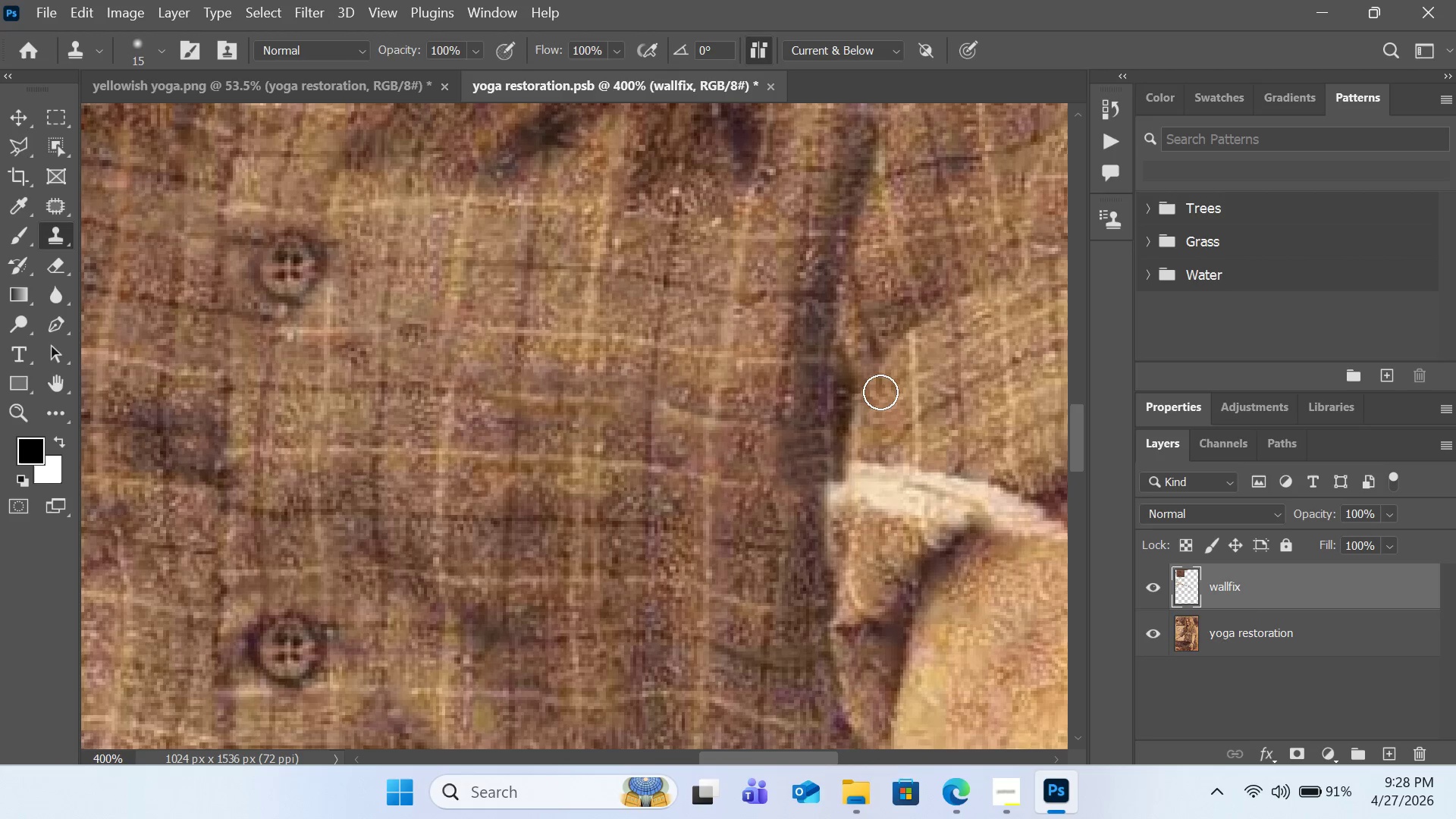 
hold_key(key=AltLeft, duration=0.47)
left_click([811, 398])
 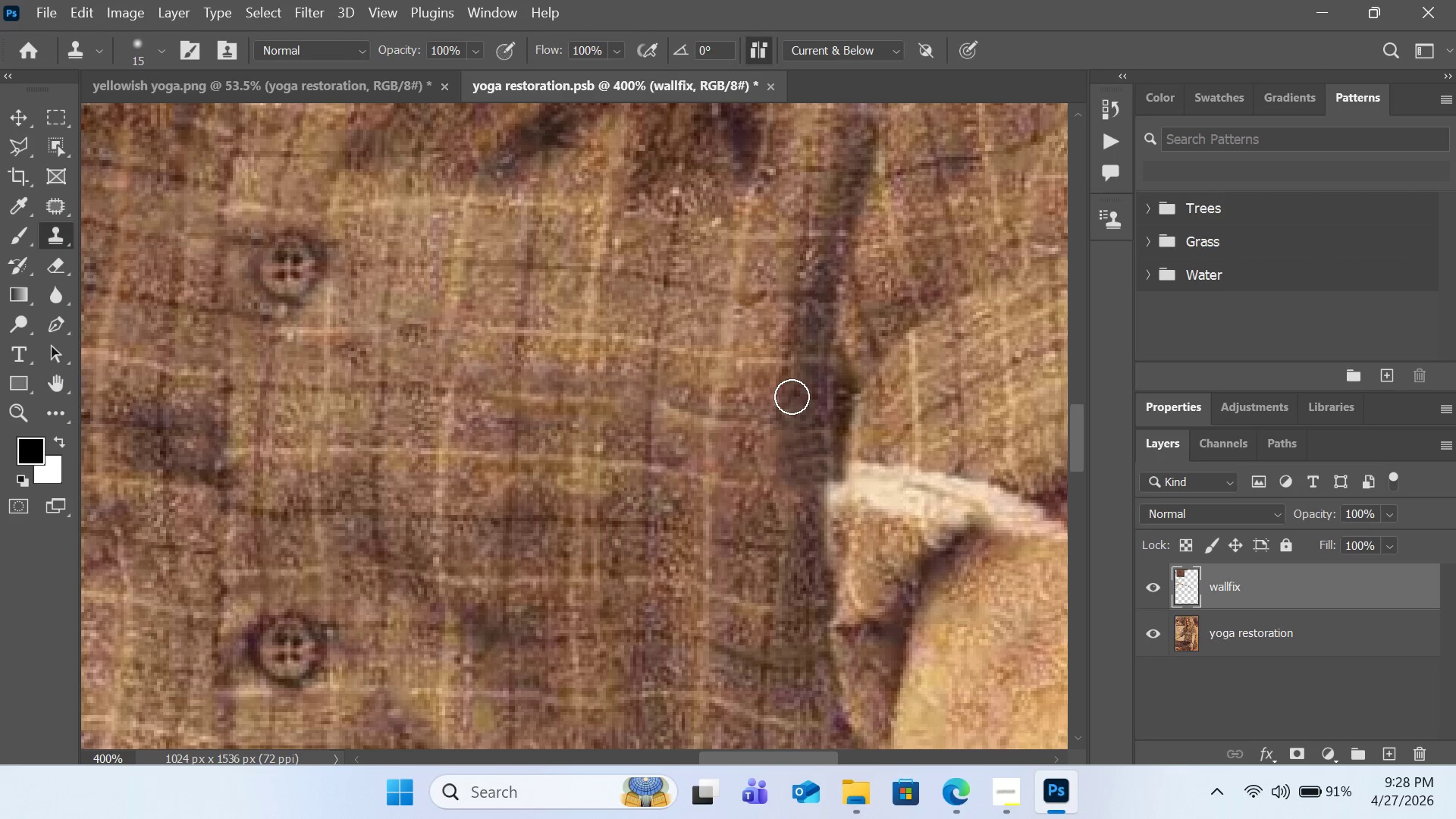 
left_click_drag(start_coordinate=[792, 397], to_coordinate=[793, 377])
 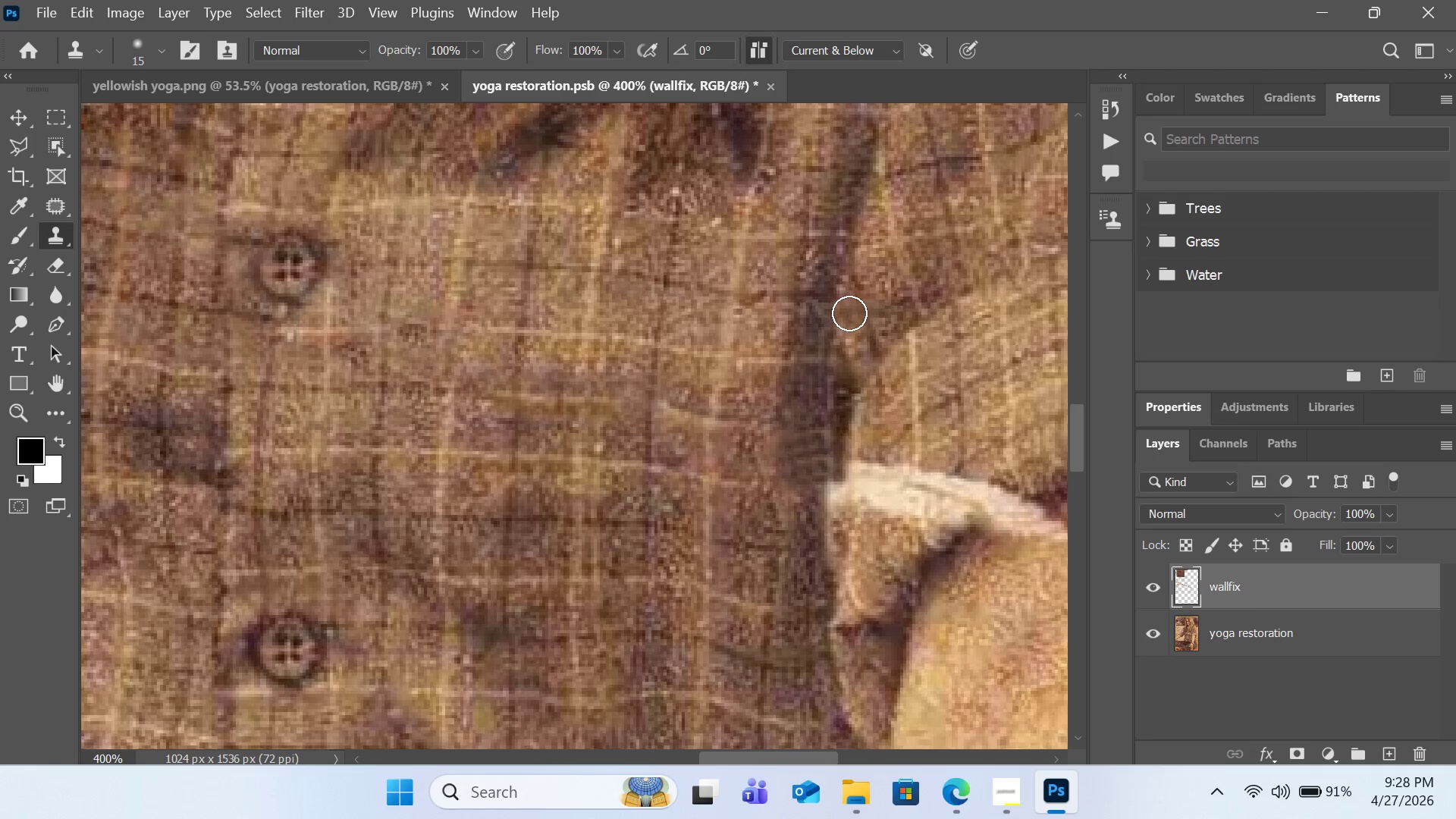 
key(Control+X)
 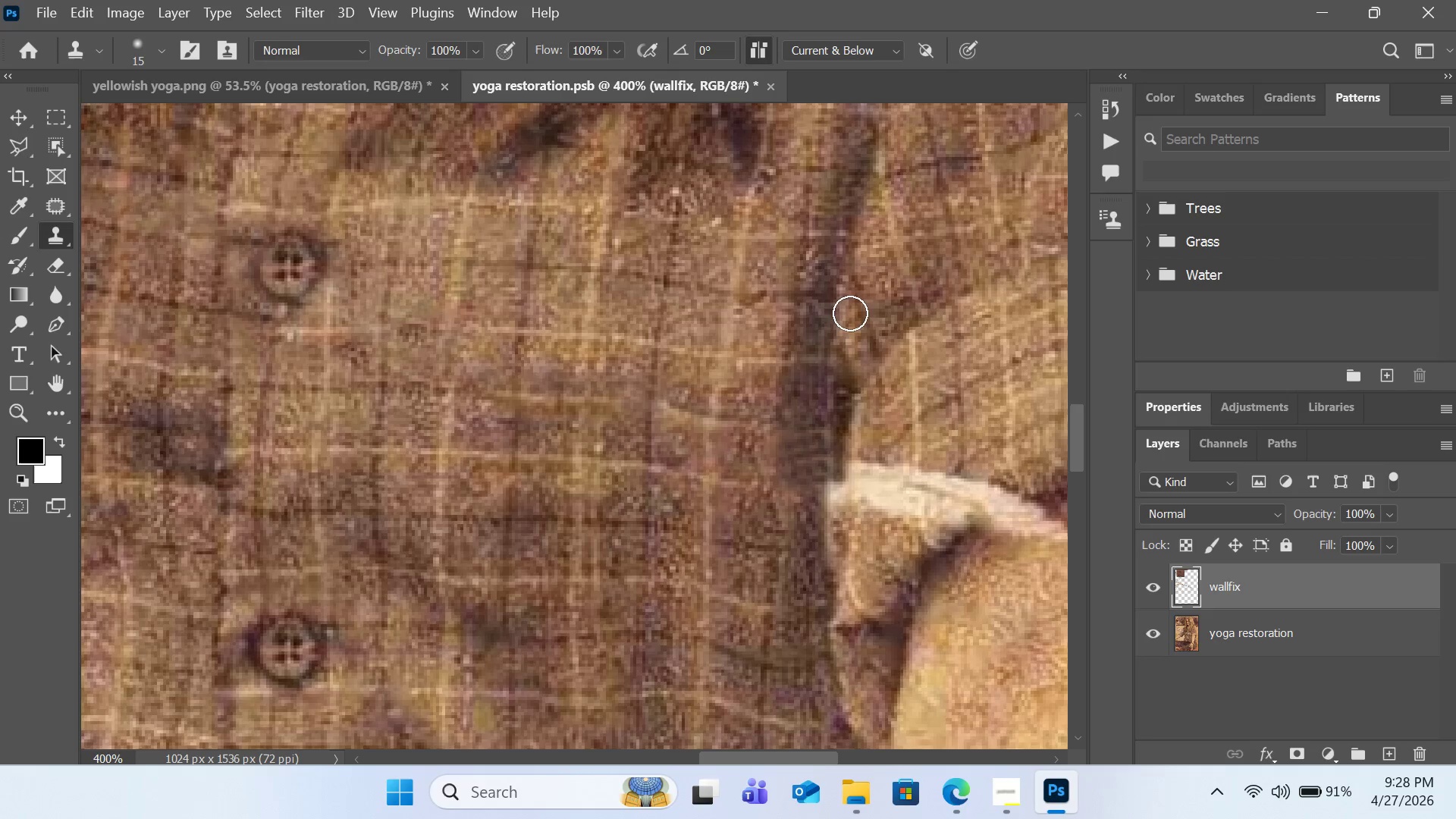 
key(Control+Z)
 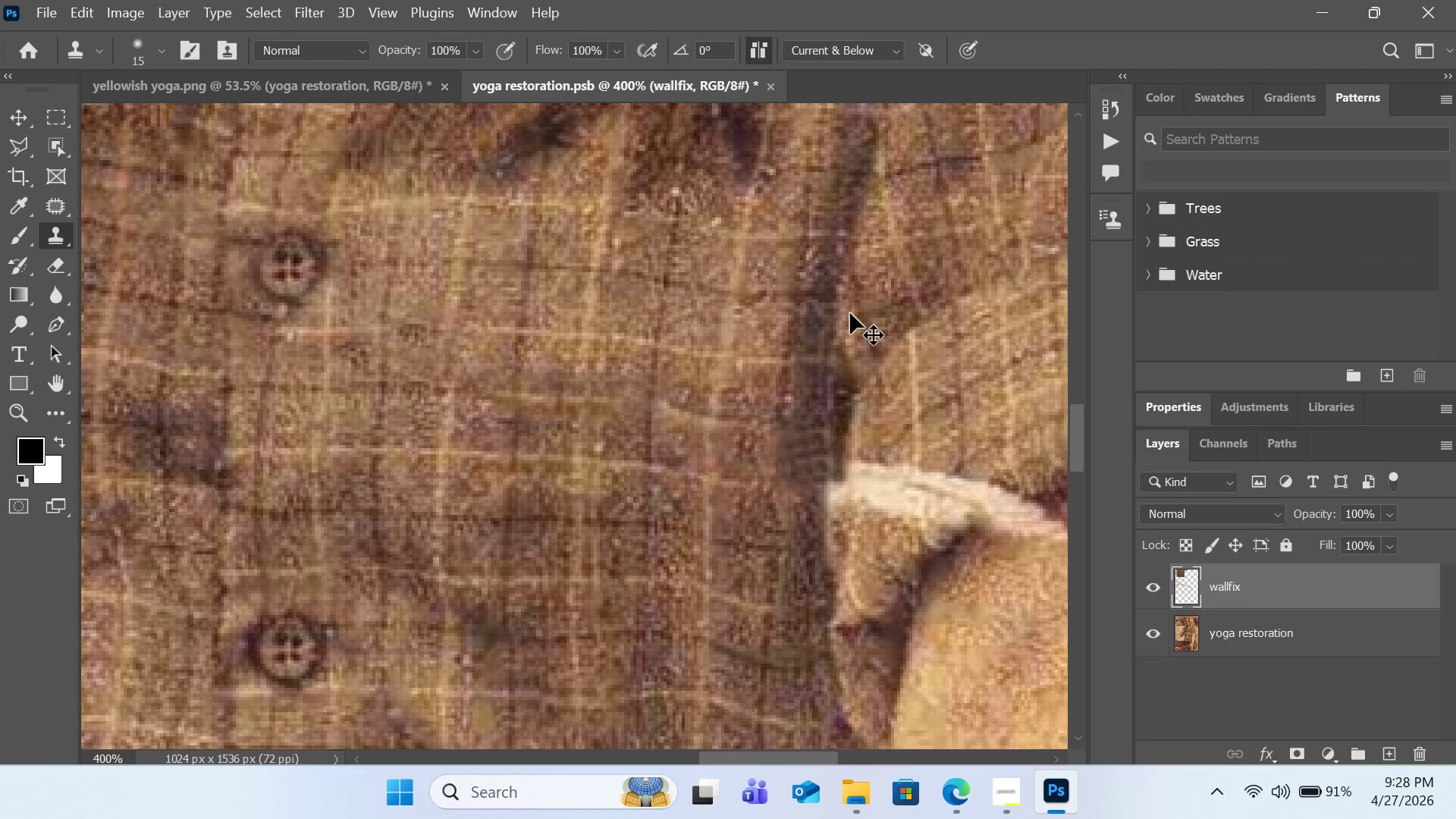 
key(Control+Z)
 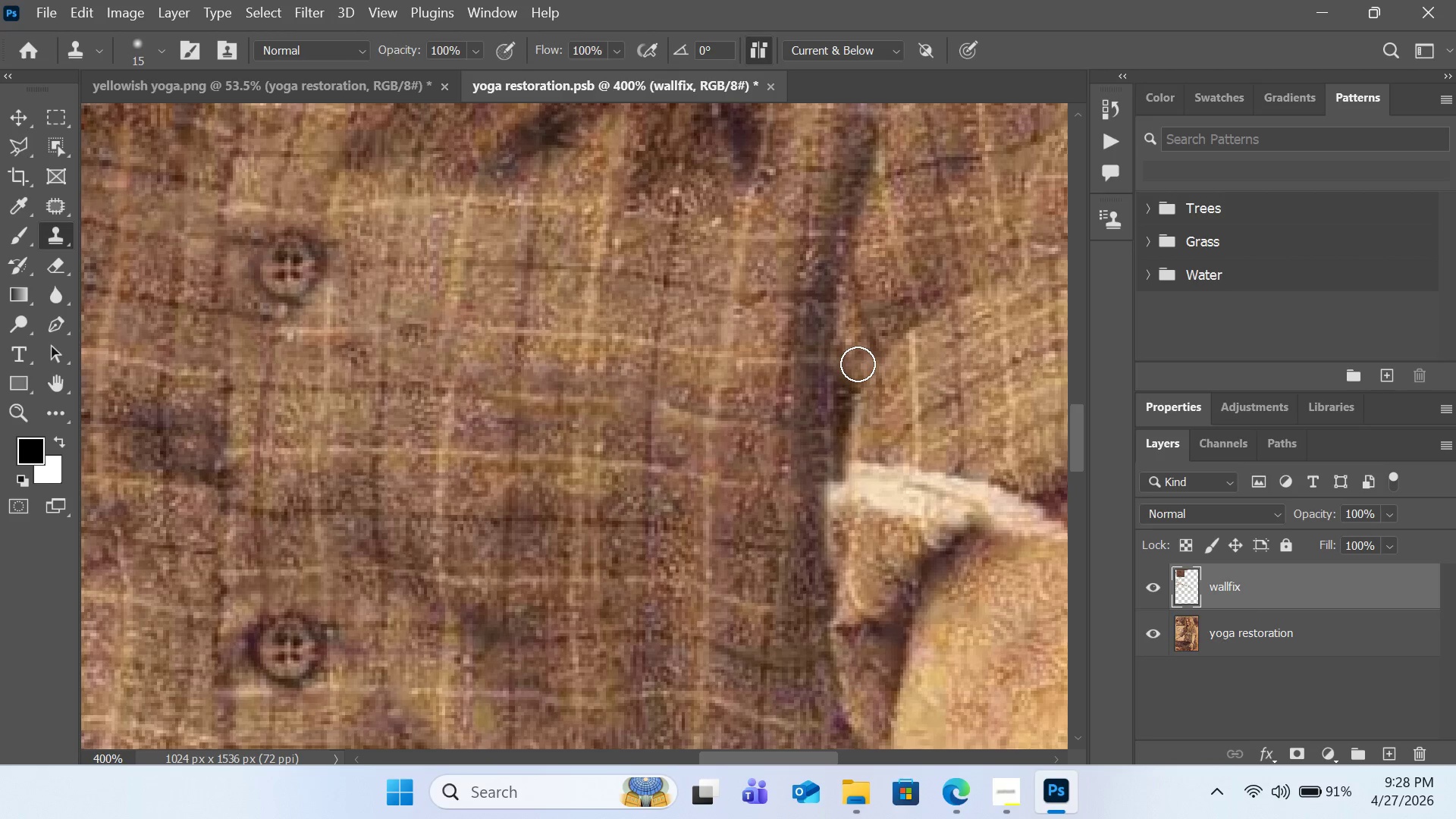 
hold_key(key=AltLeft, duration=1.94)
left_click([797, 576])
 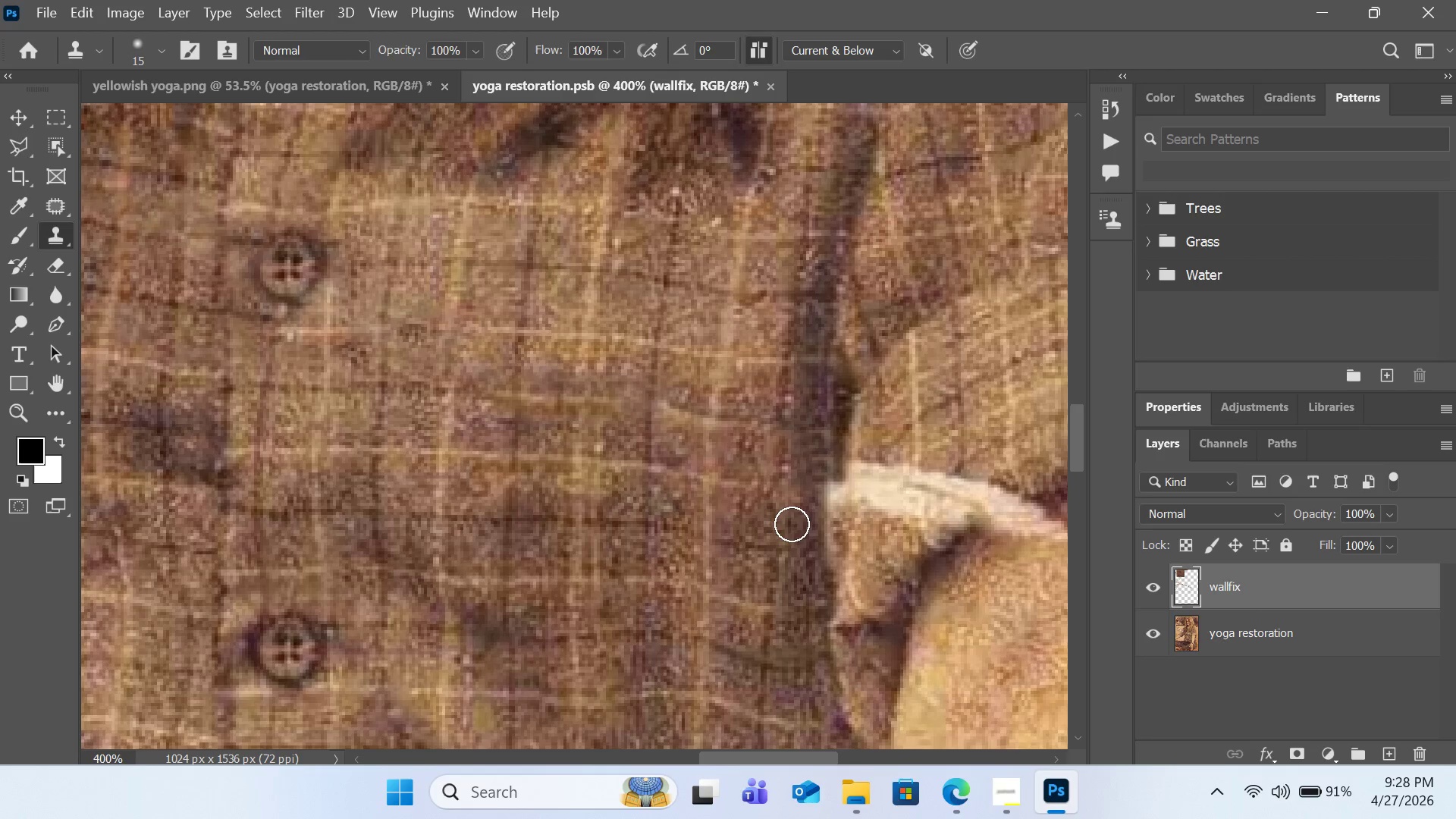 
left_click_drag(start_coordinate=[792, 524], to_coordinate=[792, 499])
 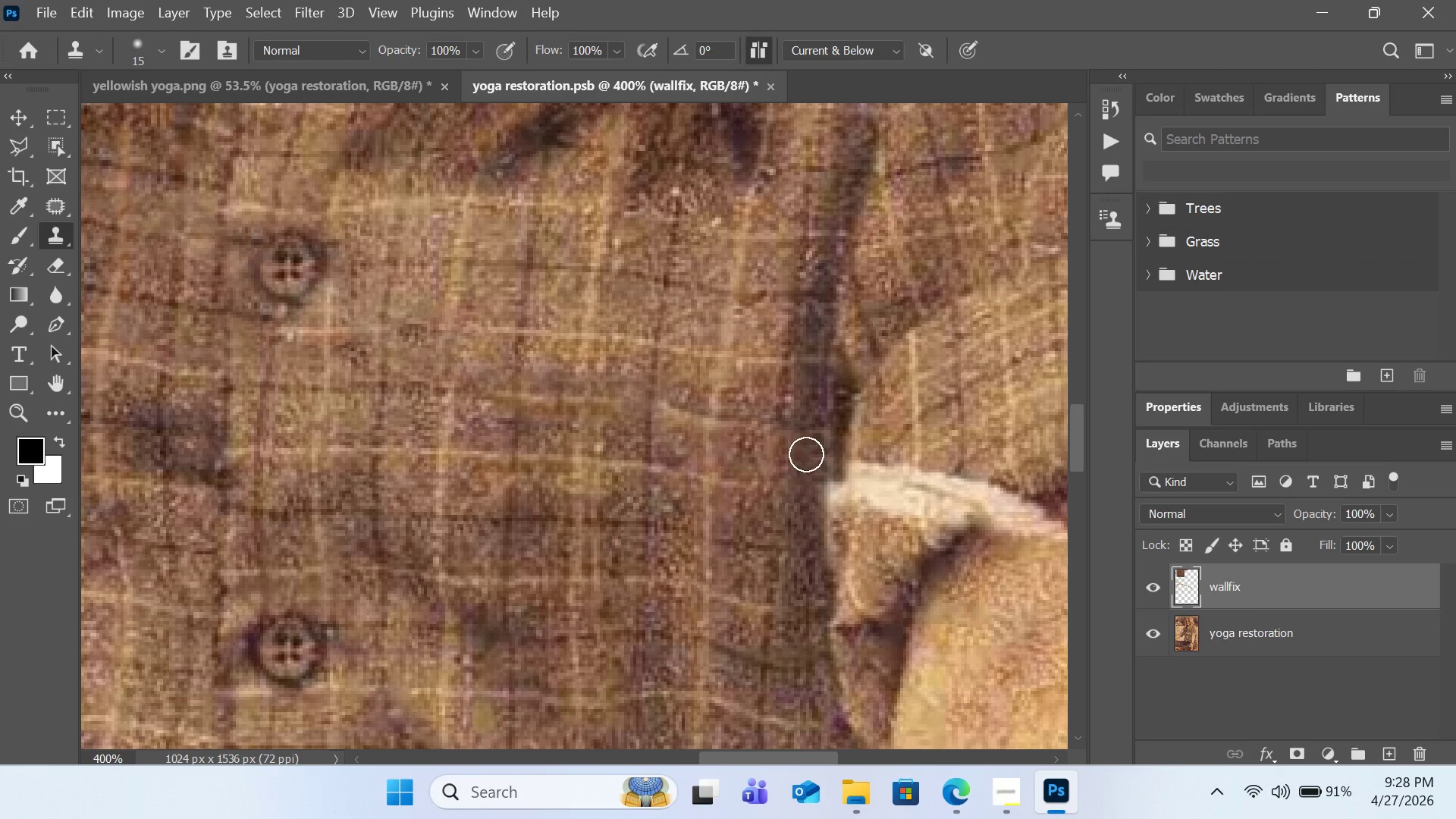 
hold_key(key=AltLeft, duration=0.44)
 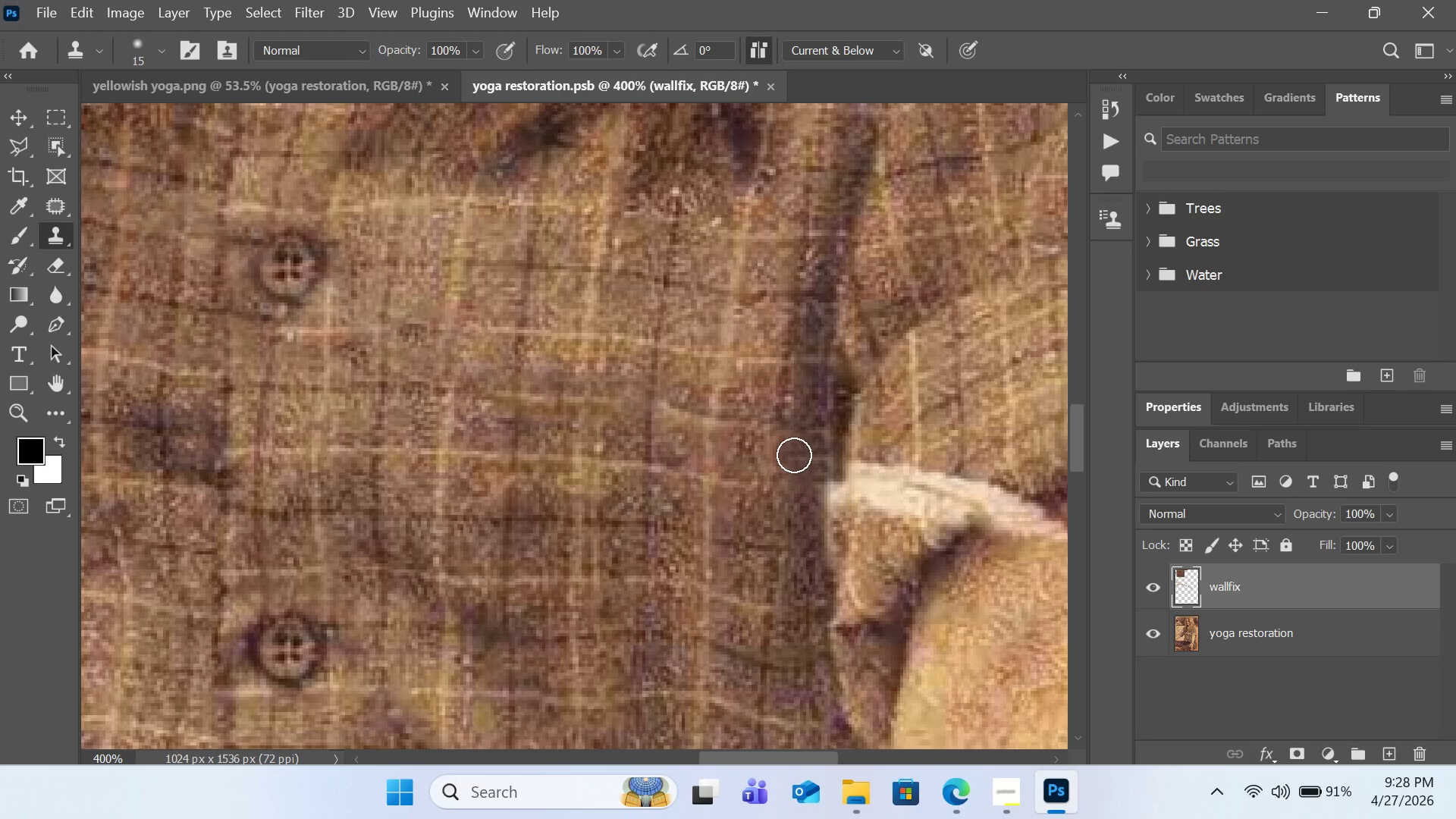 
double_click([794, 453])
 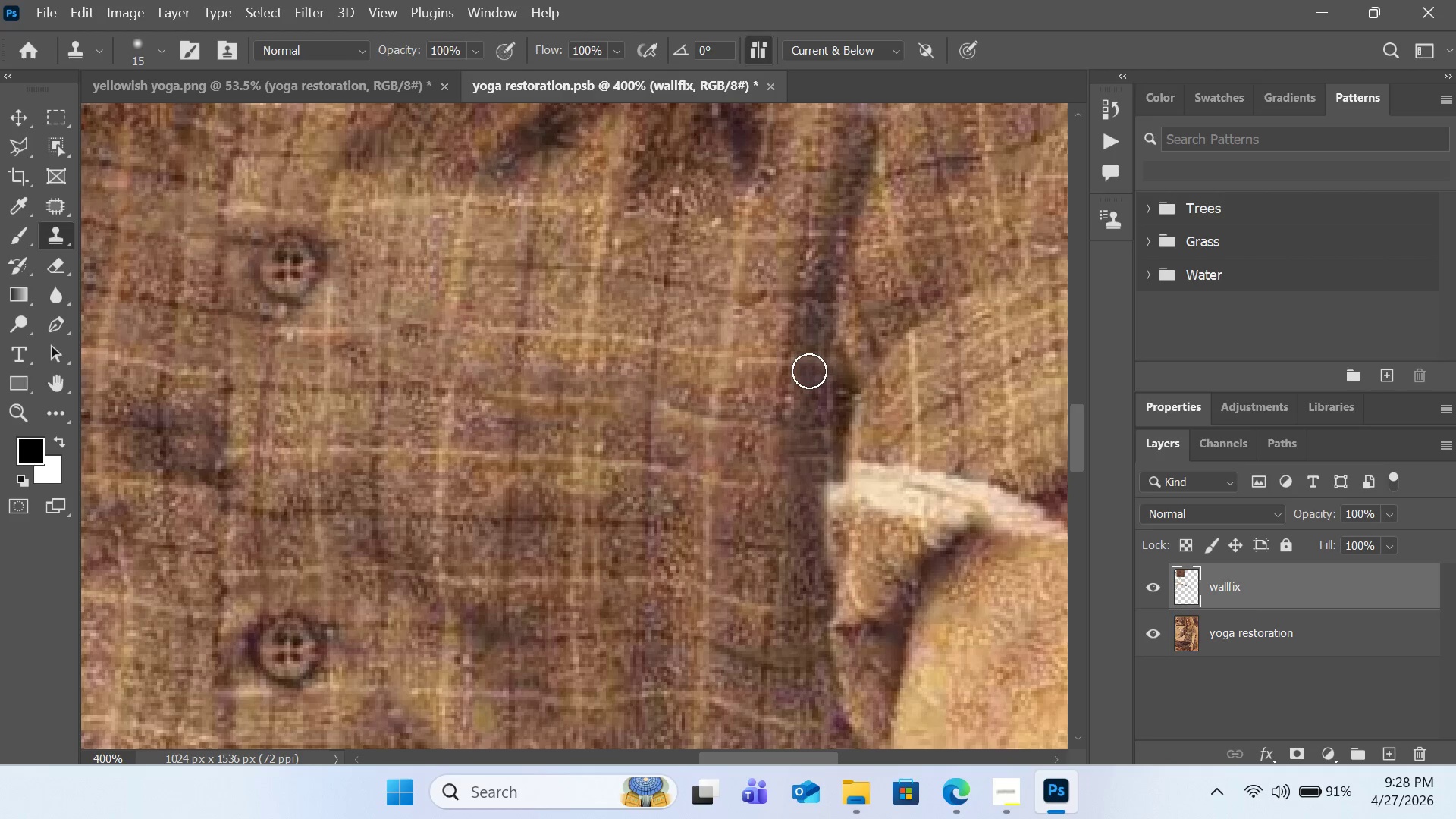 
hold_key(key=AltLeft, duration=0.59)
 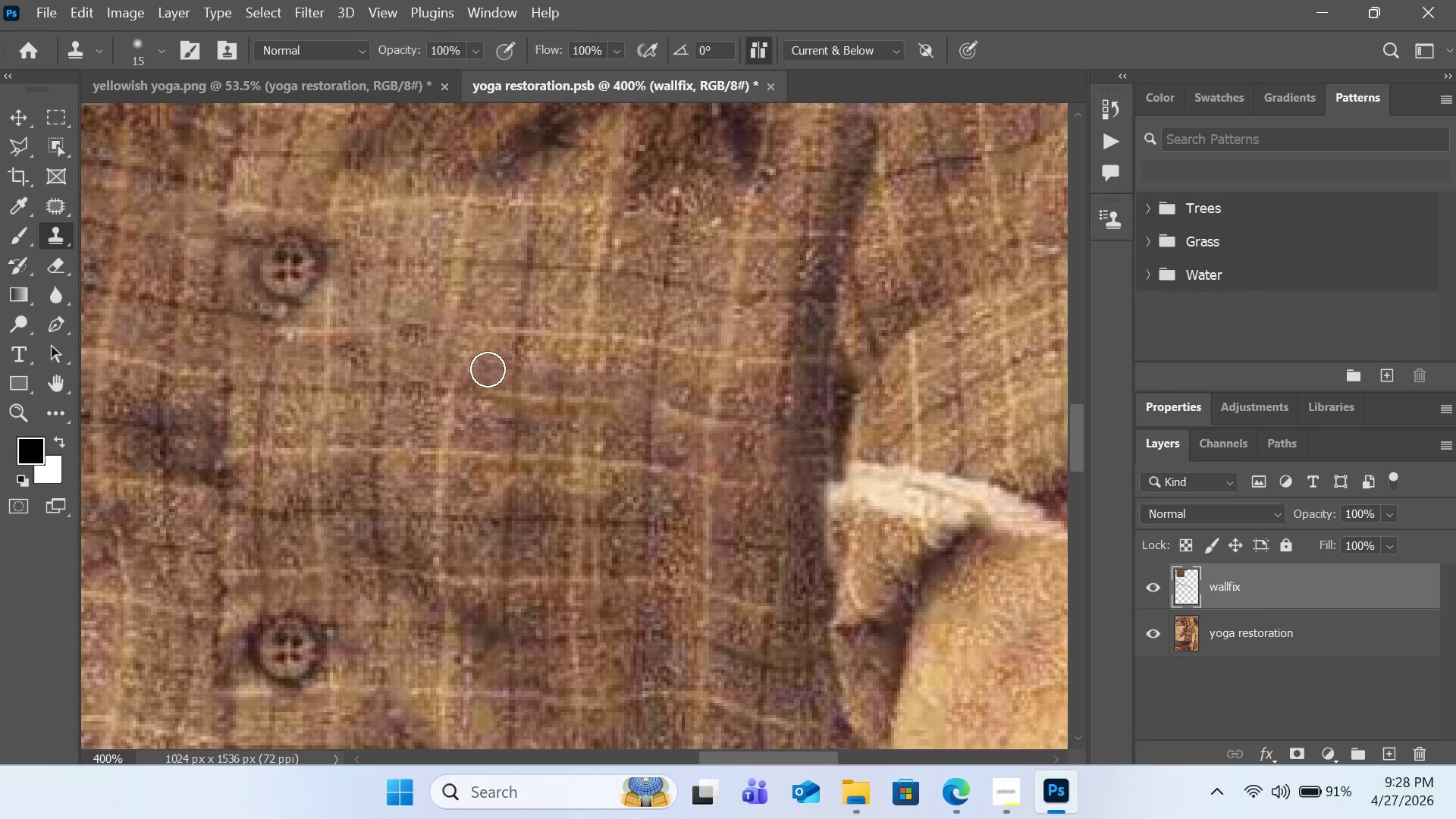 
left_click_drag(start_coordinate=[488, 369], to_coordinate=[465, 361])
 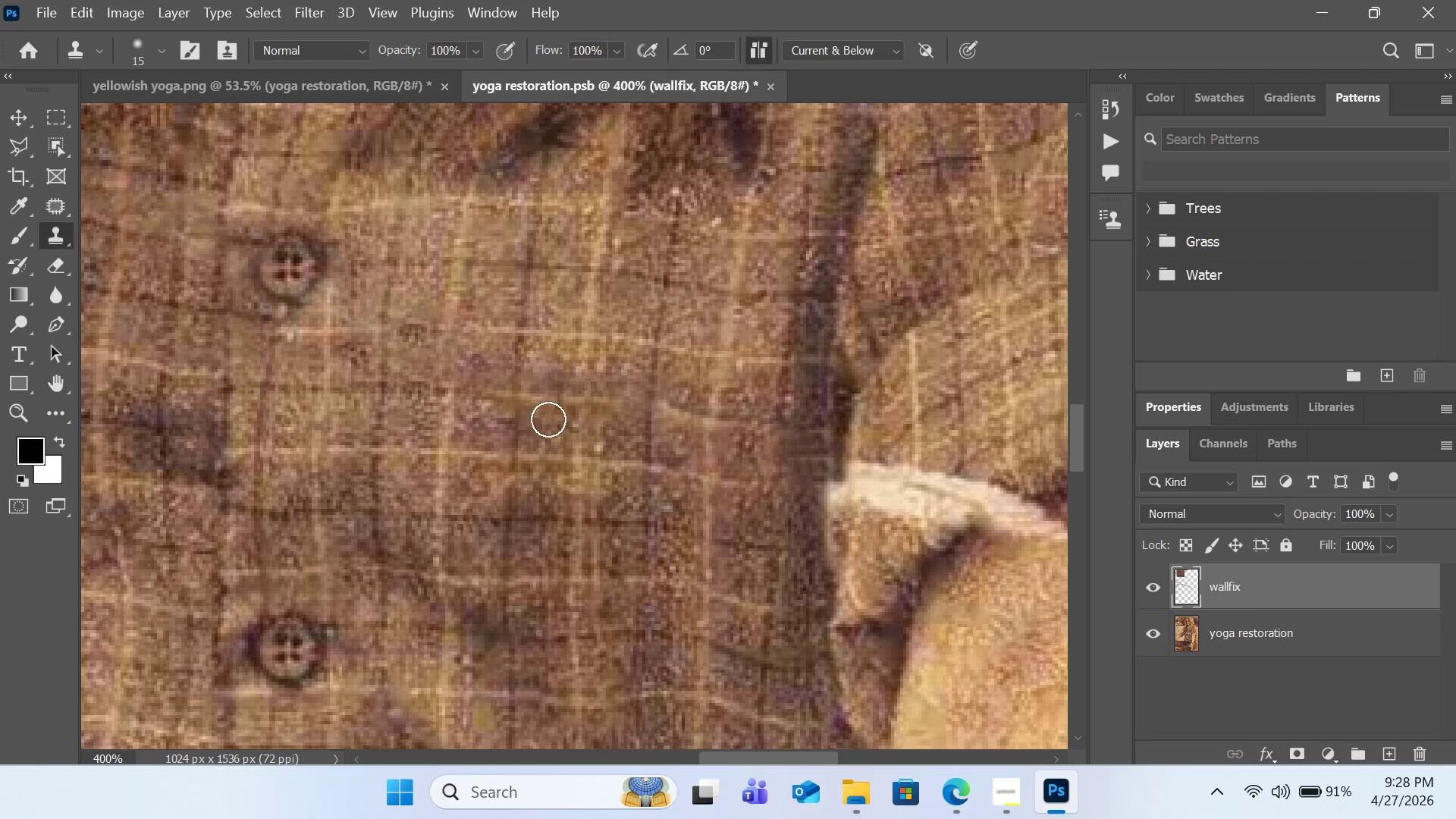 
scroll: coordinate [615, 418], scroll_direction: up, amount: 14.0
 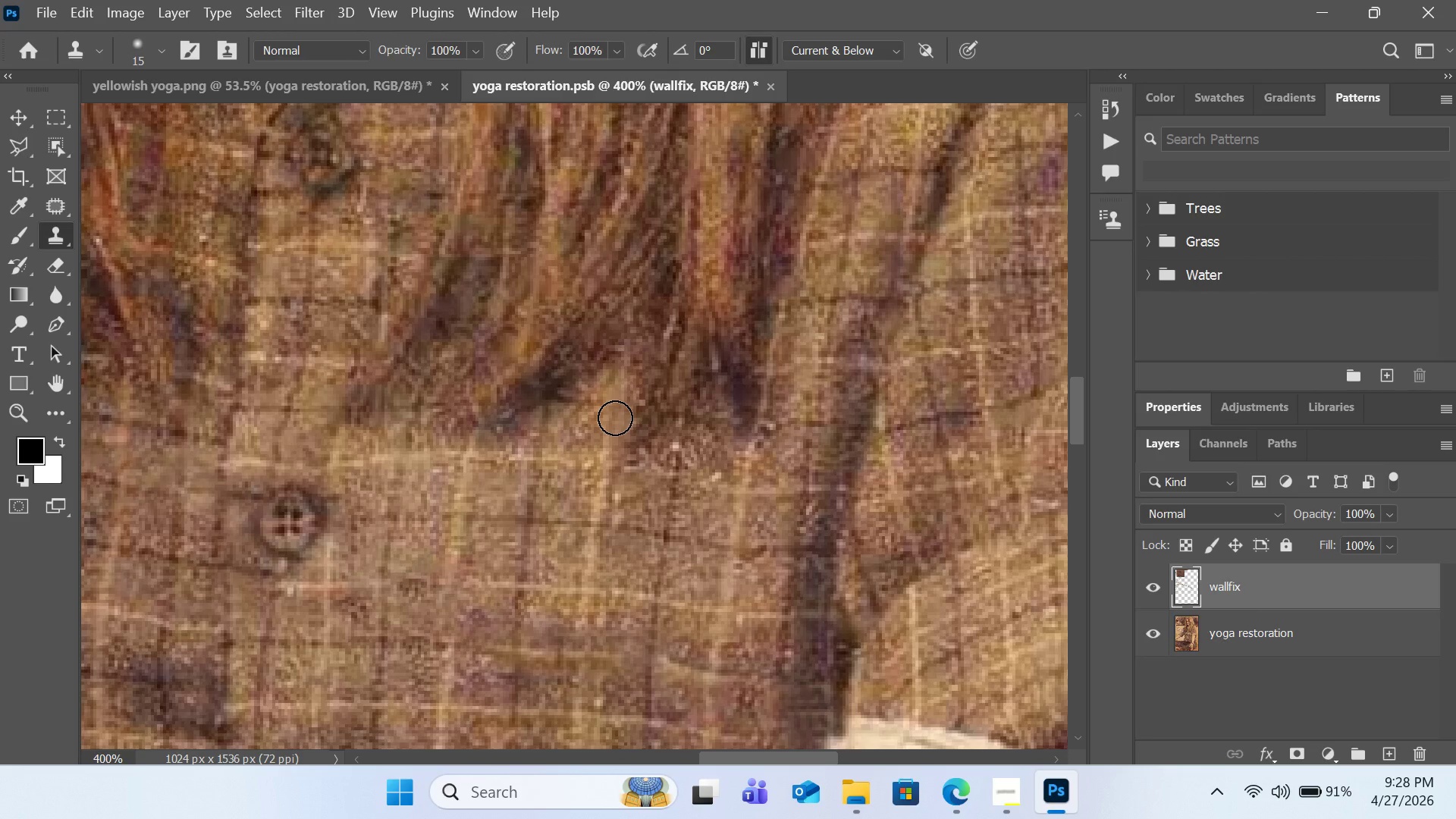 
key(H)
 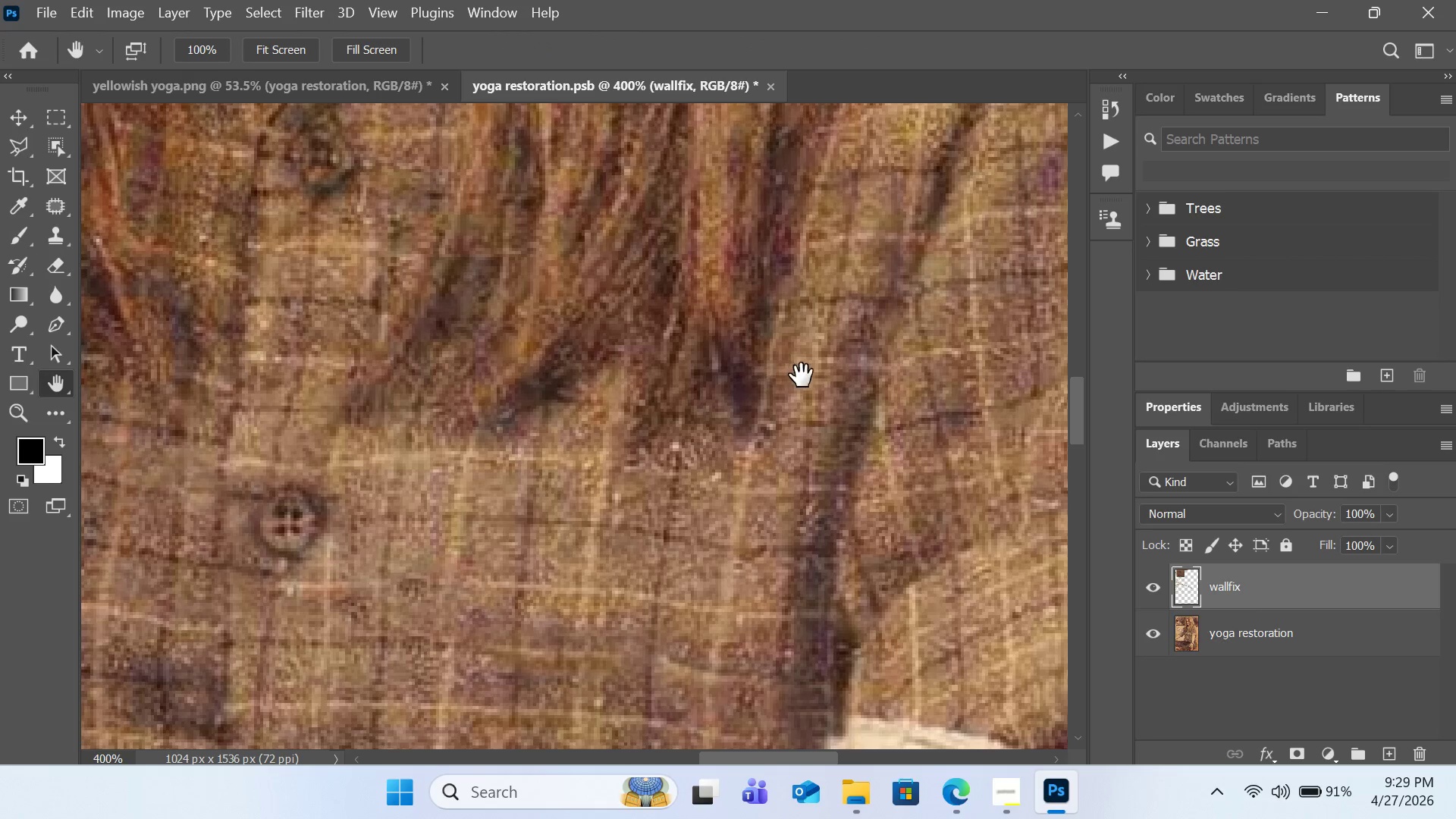 
left_click_drag(start_coordinate=[802, 375], to_coordinate=[491, 368])
 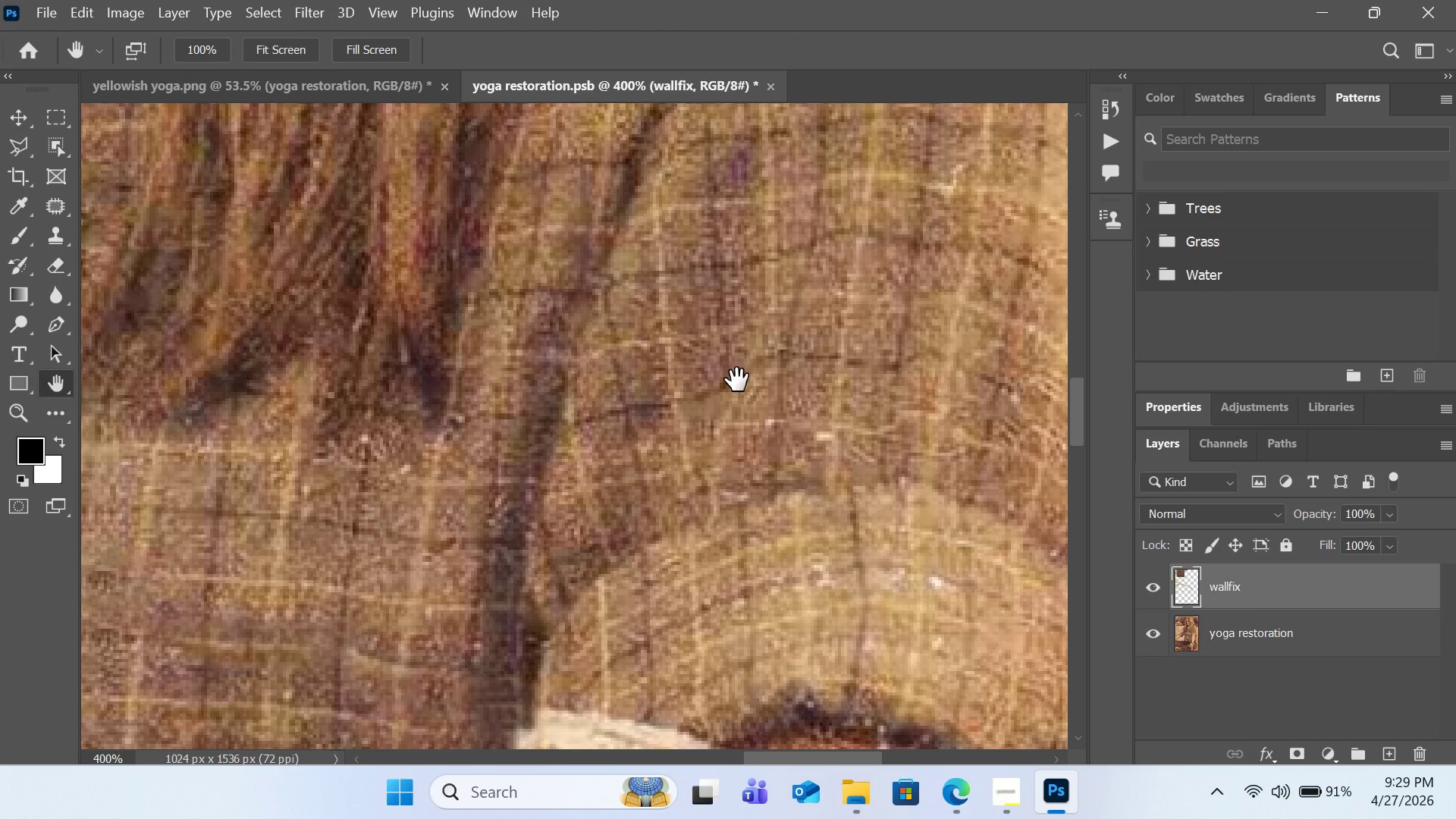 
left_click_drag(start_coordinate=[737, 380], to_coordinate=[683, 242])
 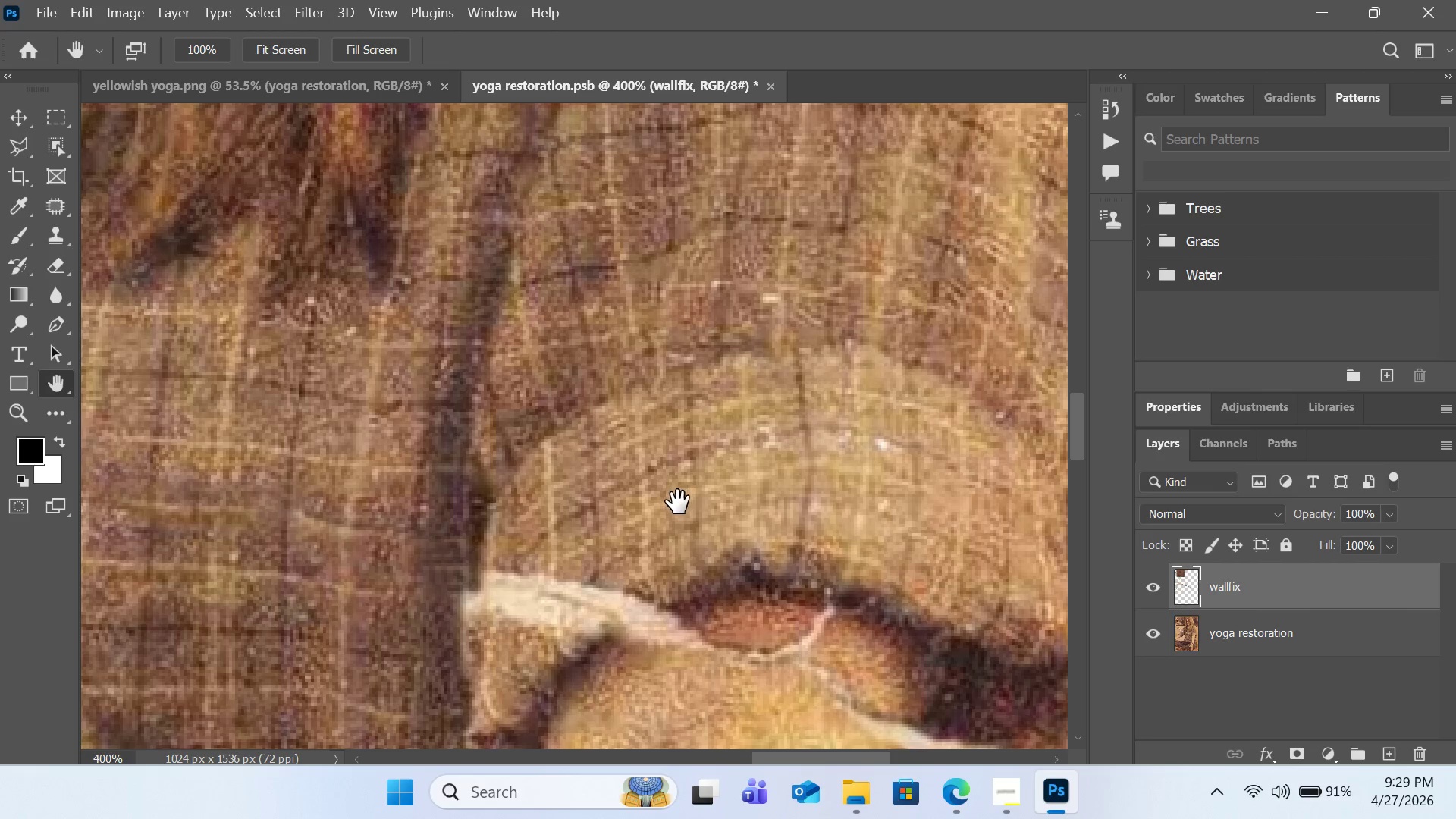 
left_click_drag(start_coordinate=[676, 494], to_coordinate=[669, 403])
 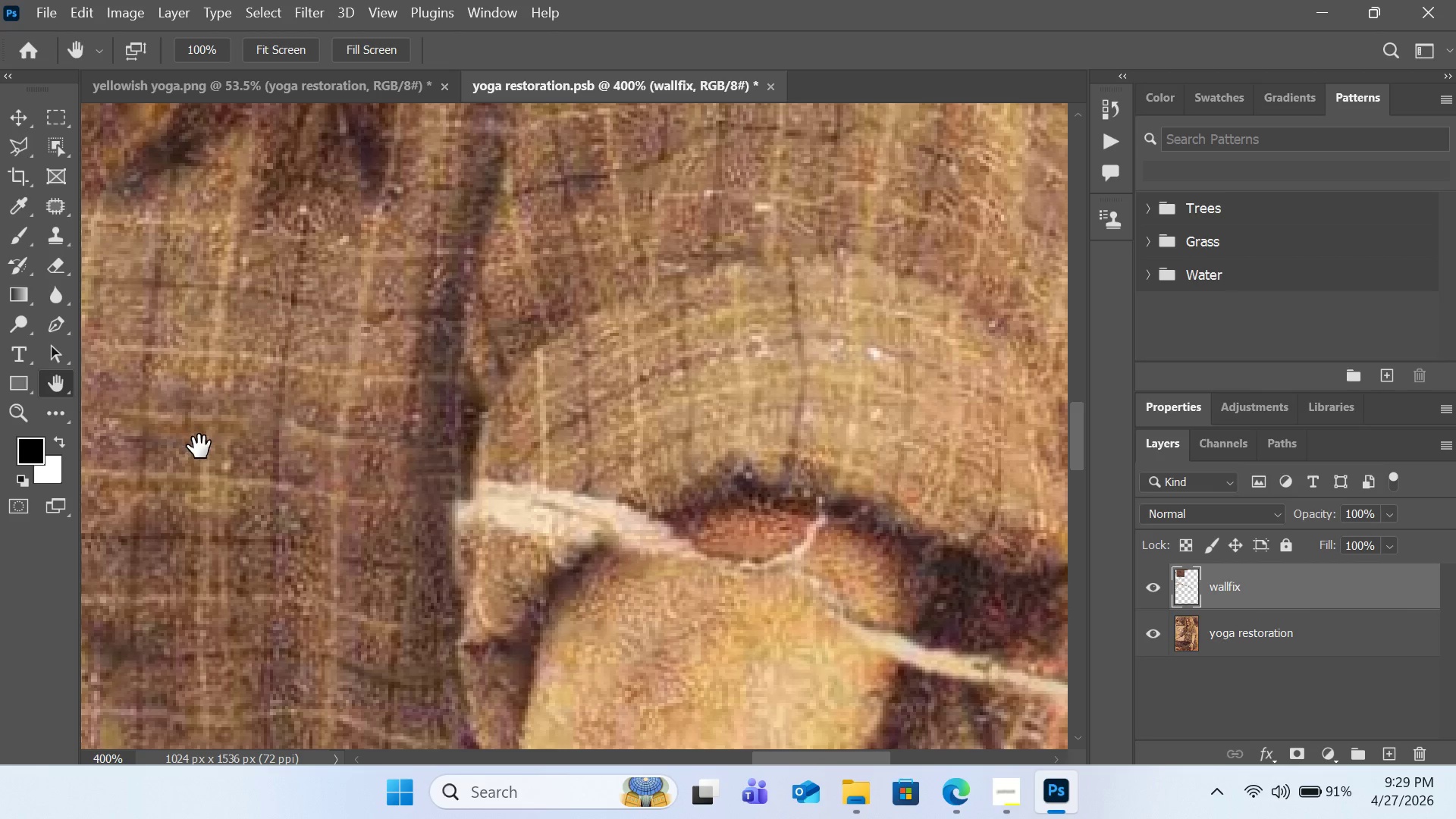 
left_click([55, 239])
 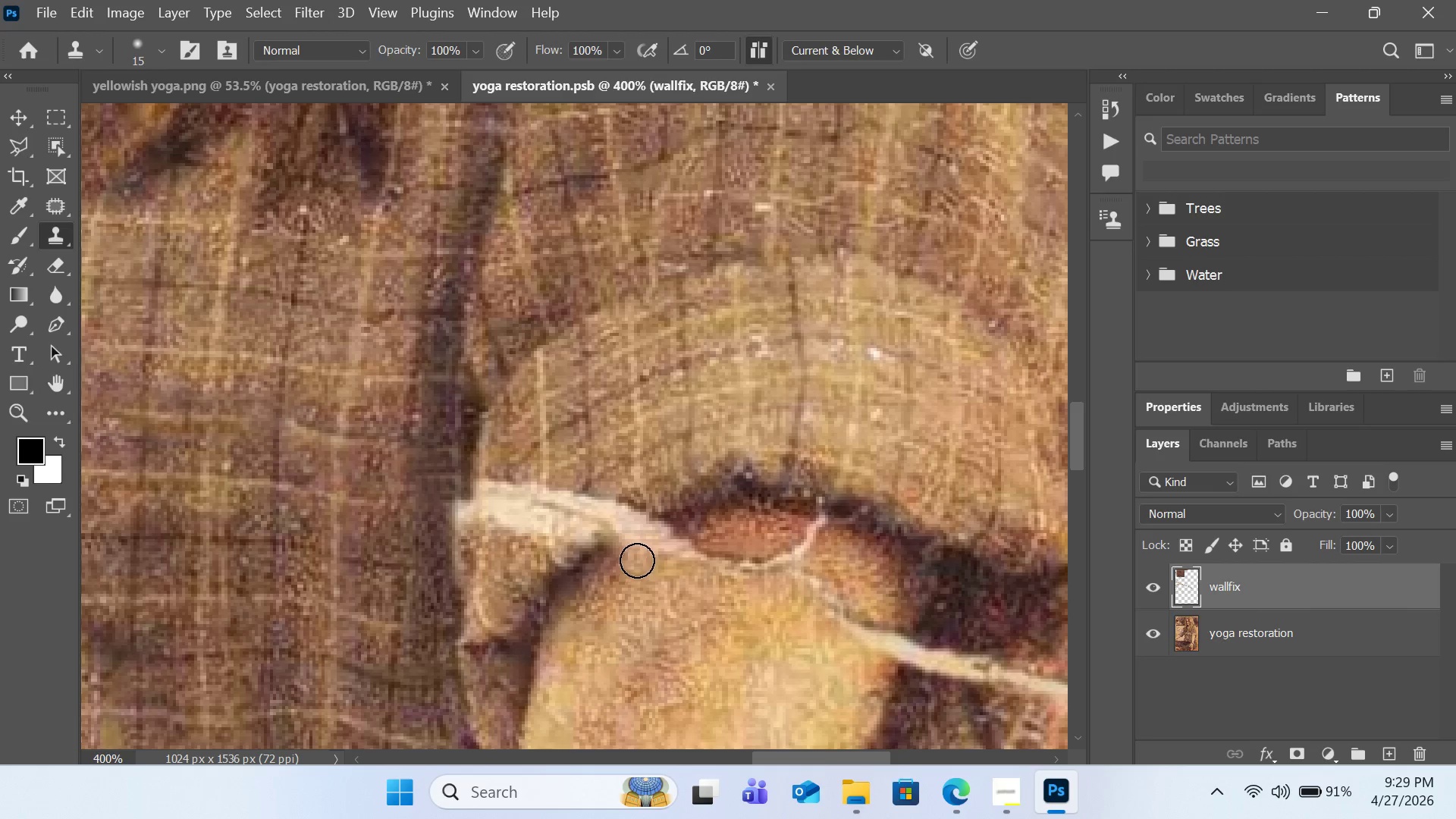 
hold_key(key=AltLeft, duration=1.34)
left_click([513, 548])
 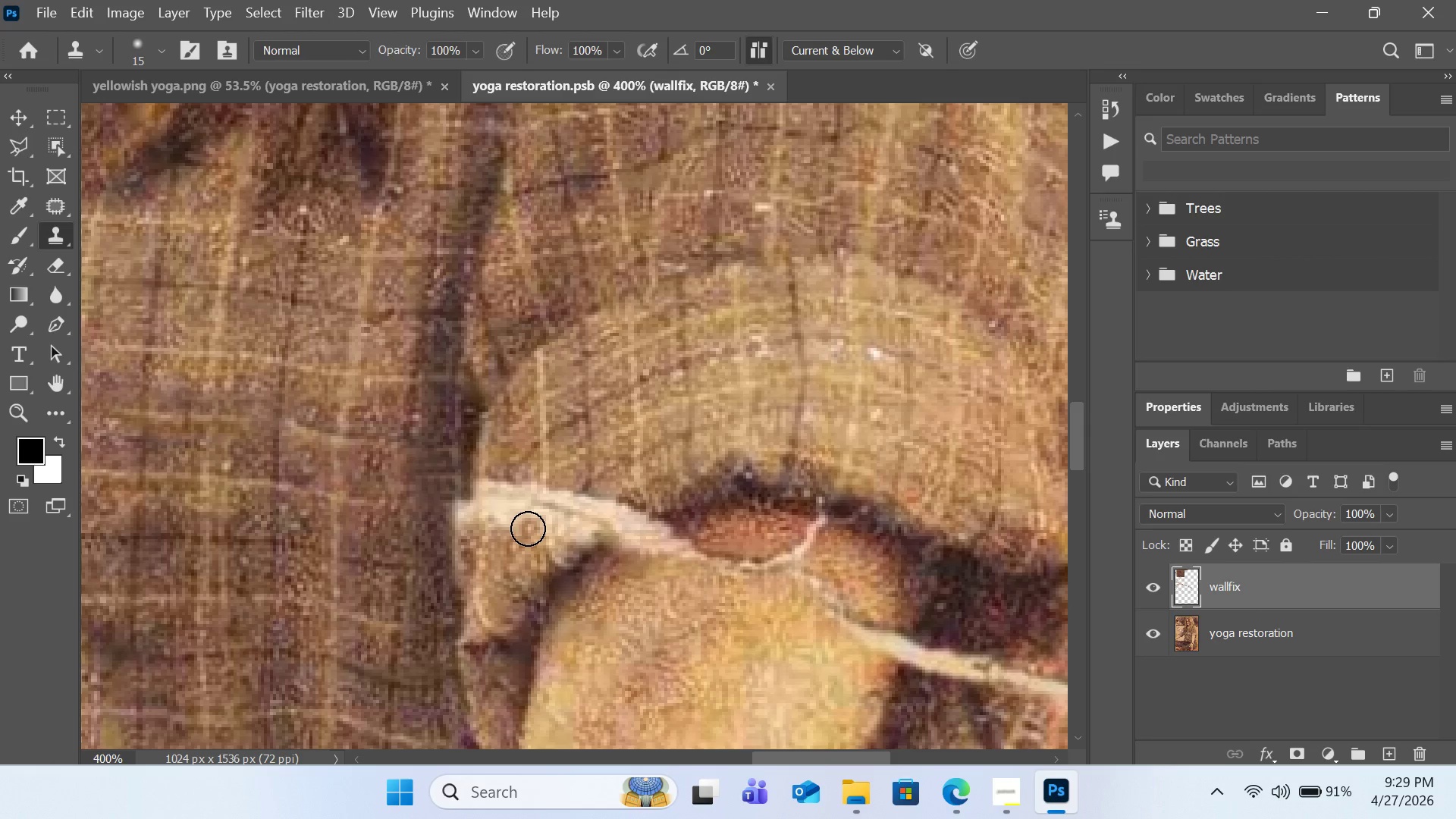 
hold_key(key=AltLeft, duration=0.95)
left_click([543, 459])
 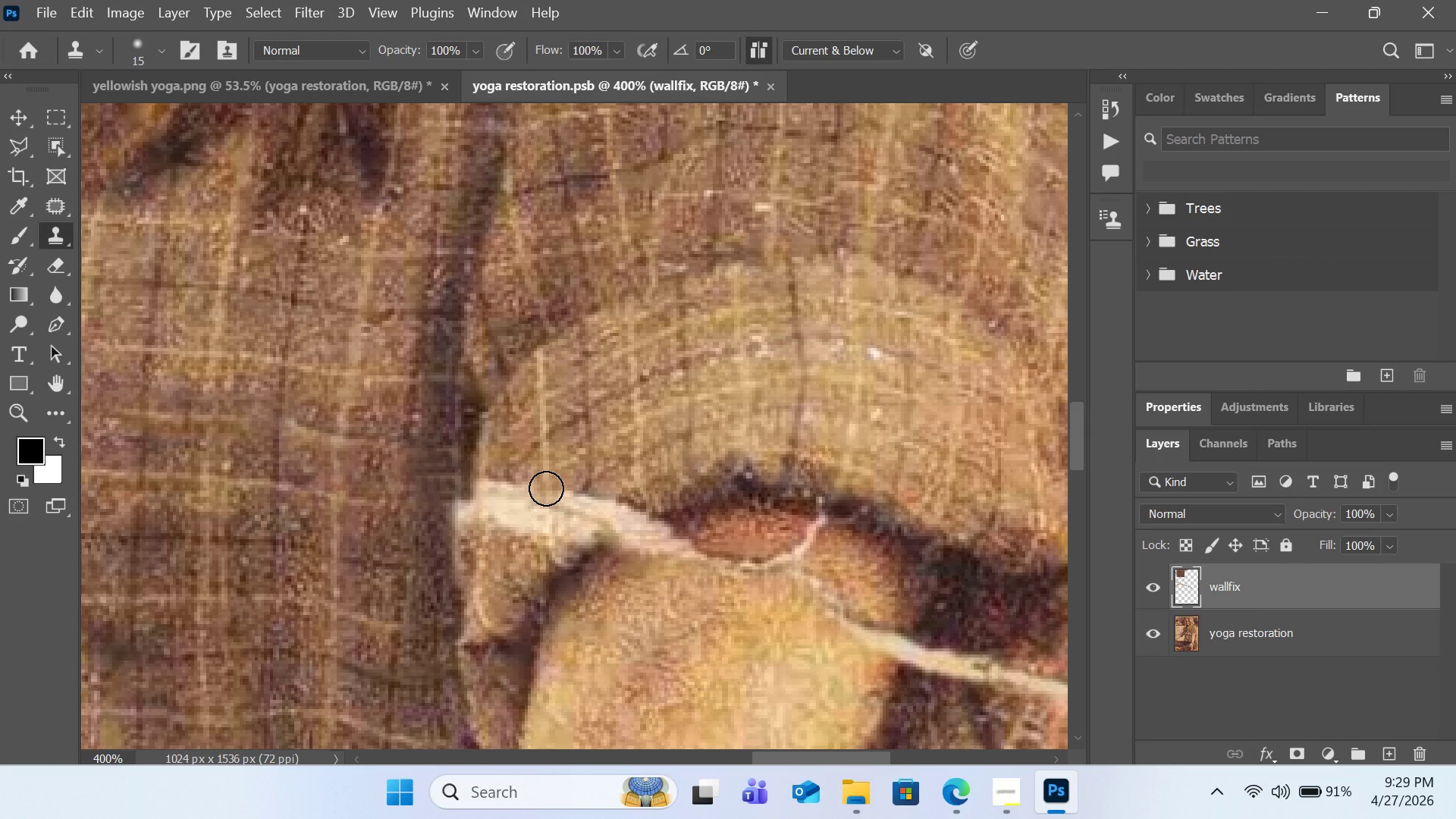 
left_click_drag(start_coordinate=[546, 488], to_coordinate=[545, 541])
 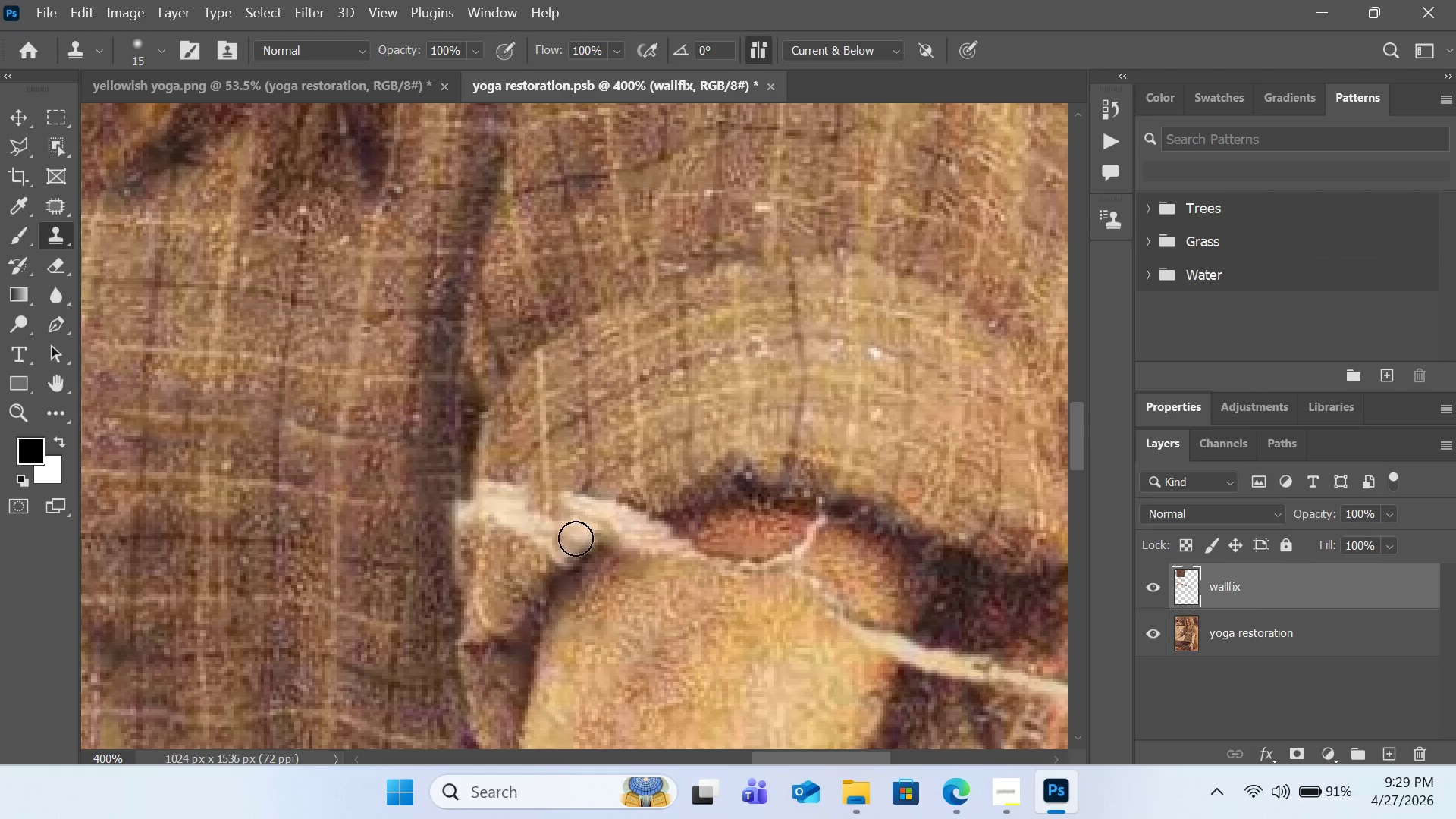 
hold_key(key=AltLeft, duration=0.94)
 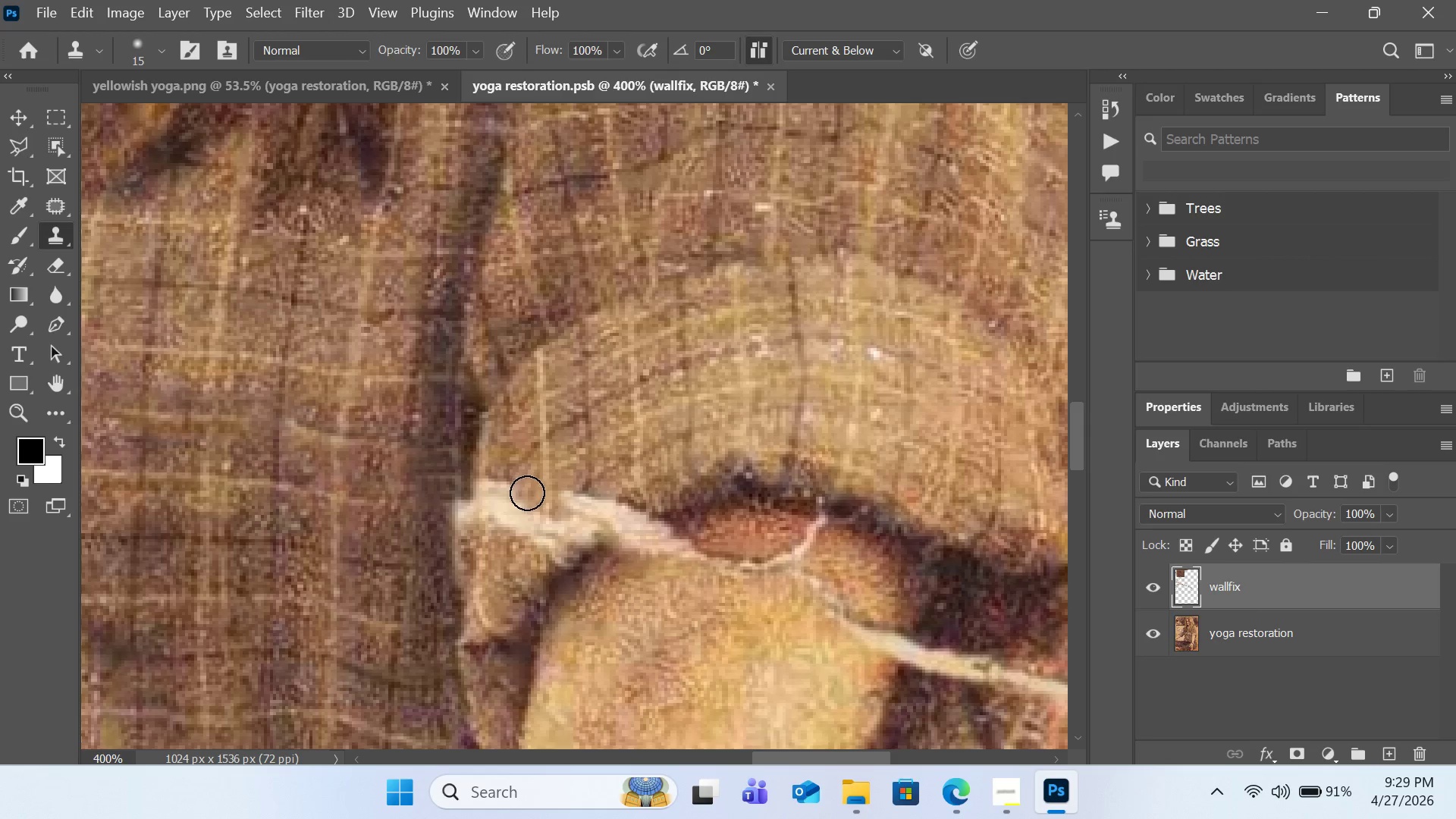 
left_click_drag(start_coordinate=[527, 493], to_coordinate=[506, 510])
 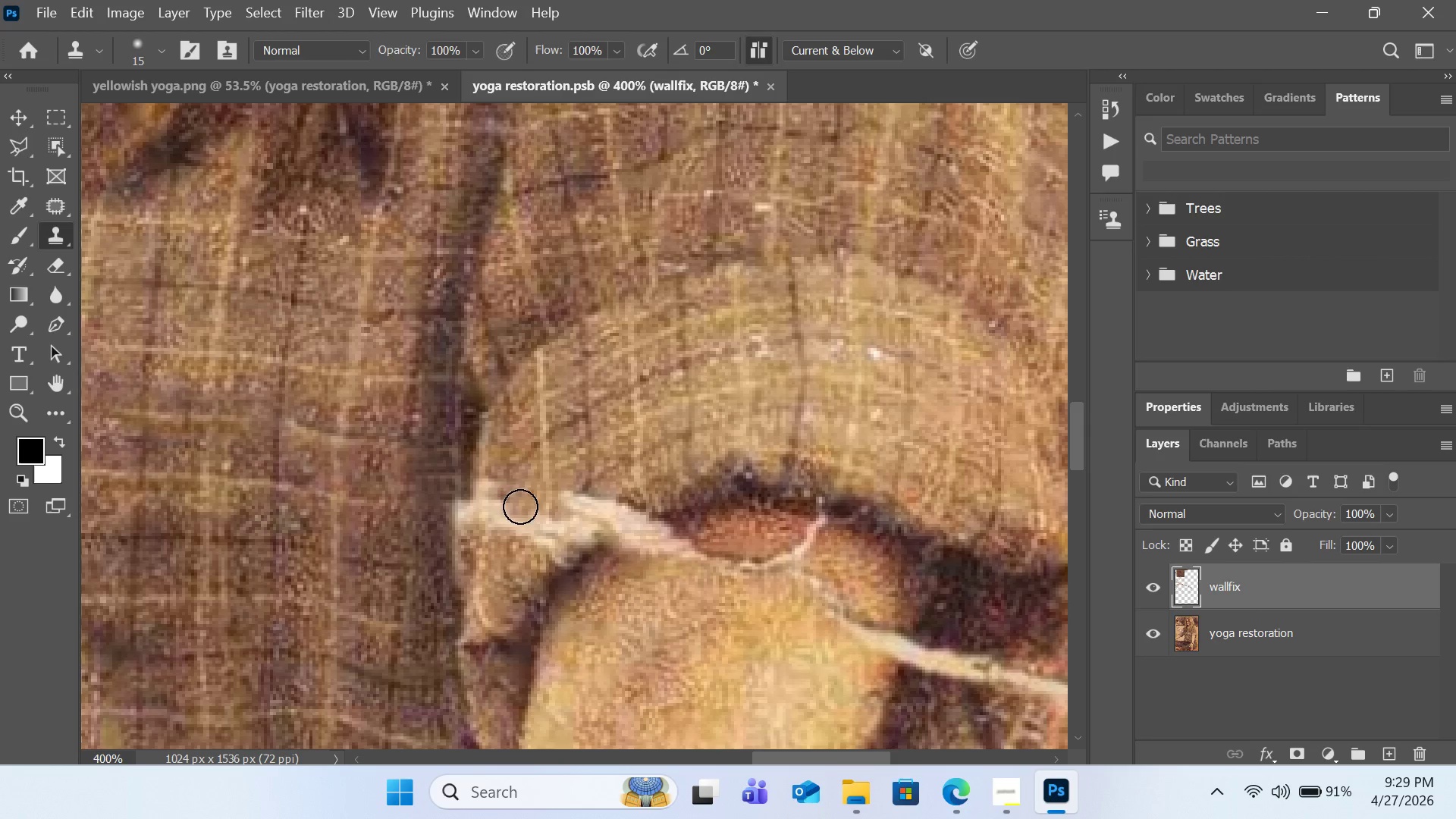 
hold_key(key=AltLeft, duration=0.84)
left_click([527, 482])
 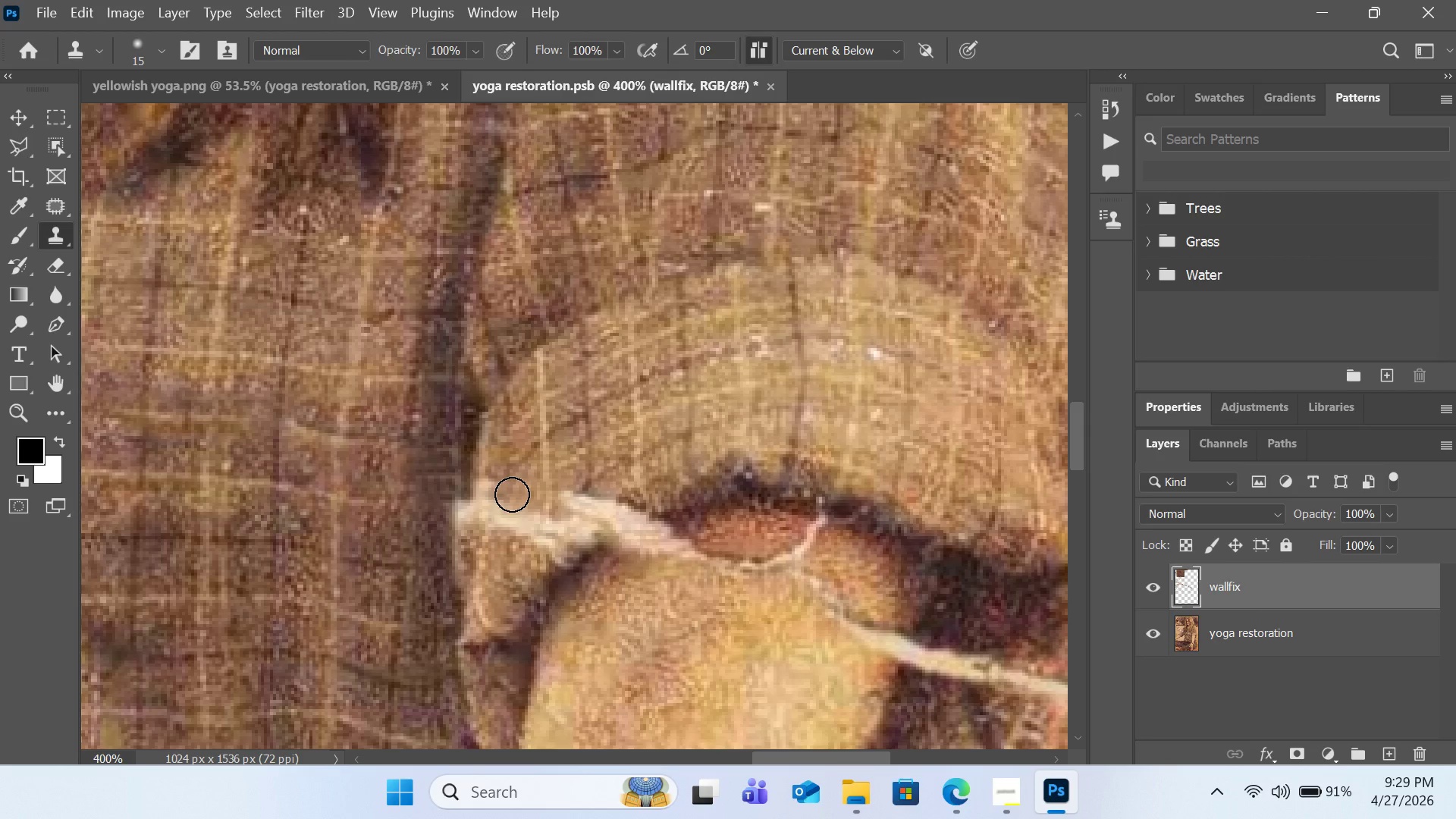 
left_click_drag(start_coordinate=[512, 494], to_coordinate=[498, 511])
 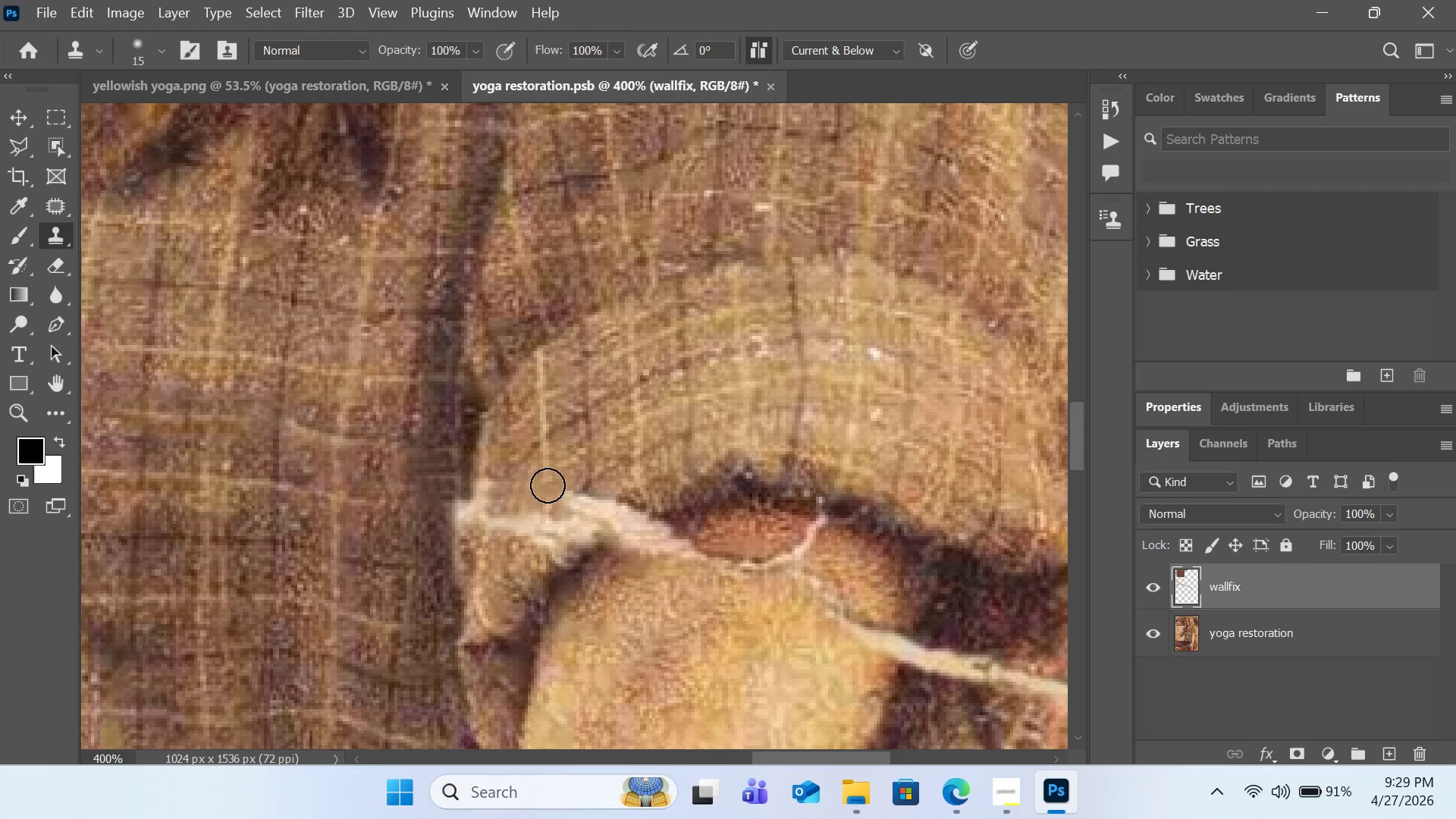 
hold_key(key=AltLeft, duration=1.22)
left_click([481, 457])
 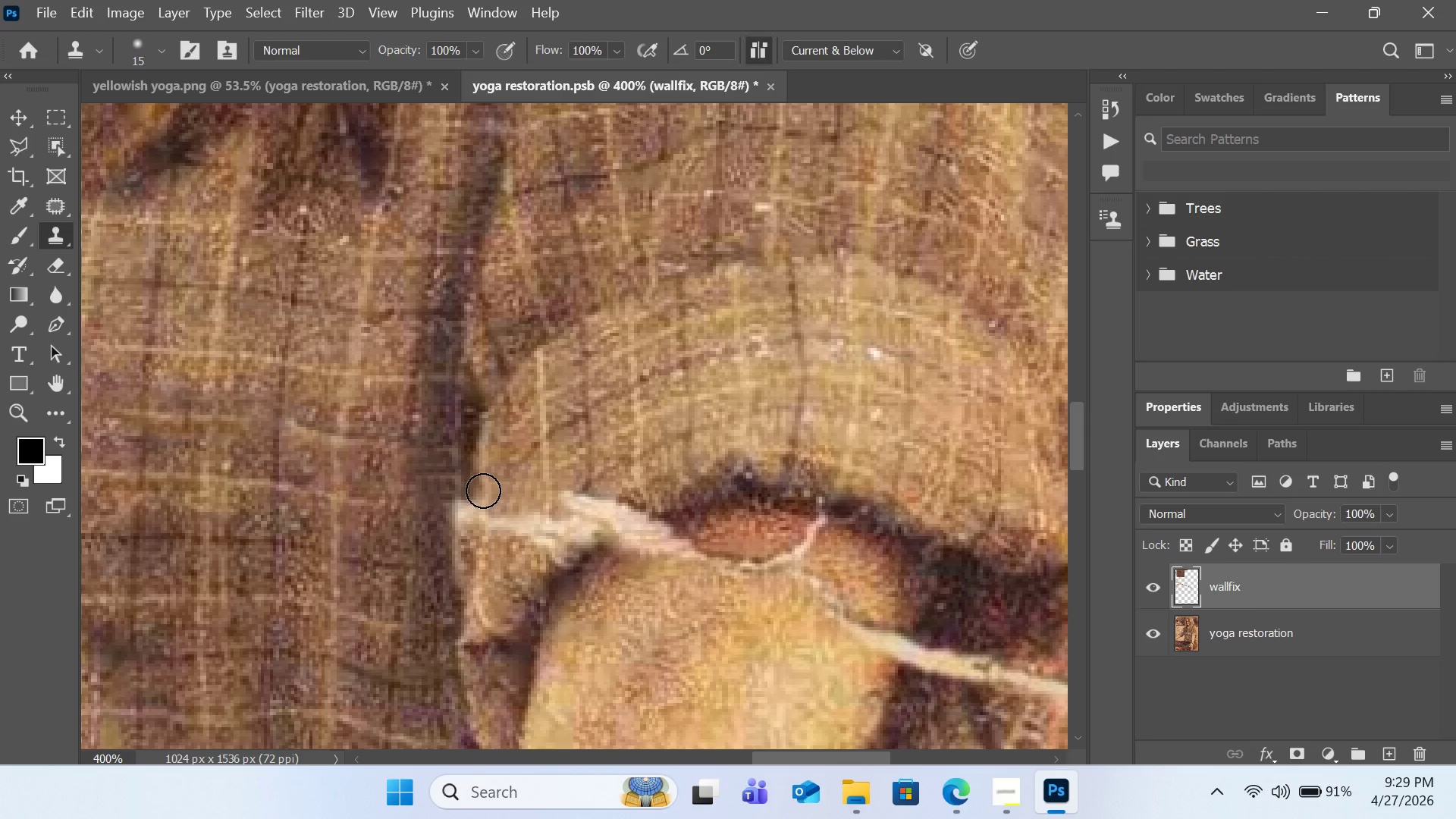 
left_click_drag(start_coordinate=[483, 491], to_coordinate=[483, 517])
 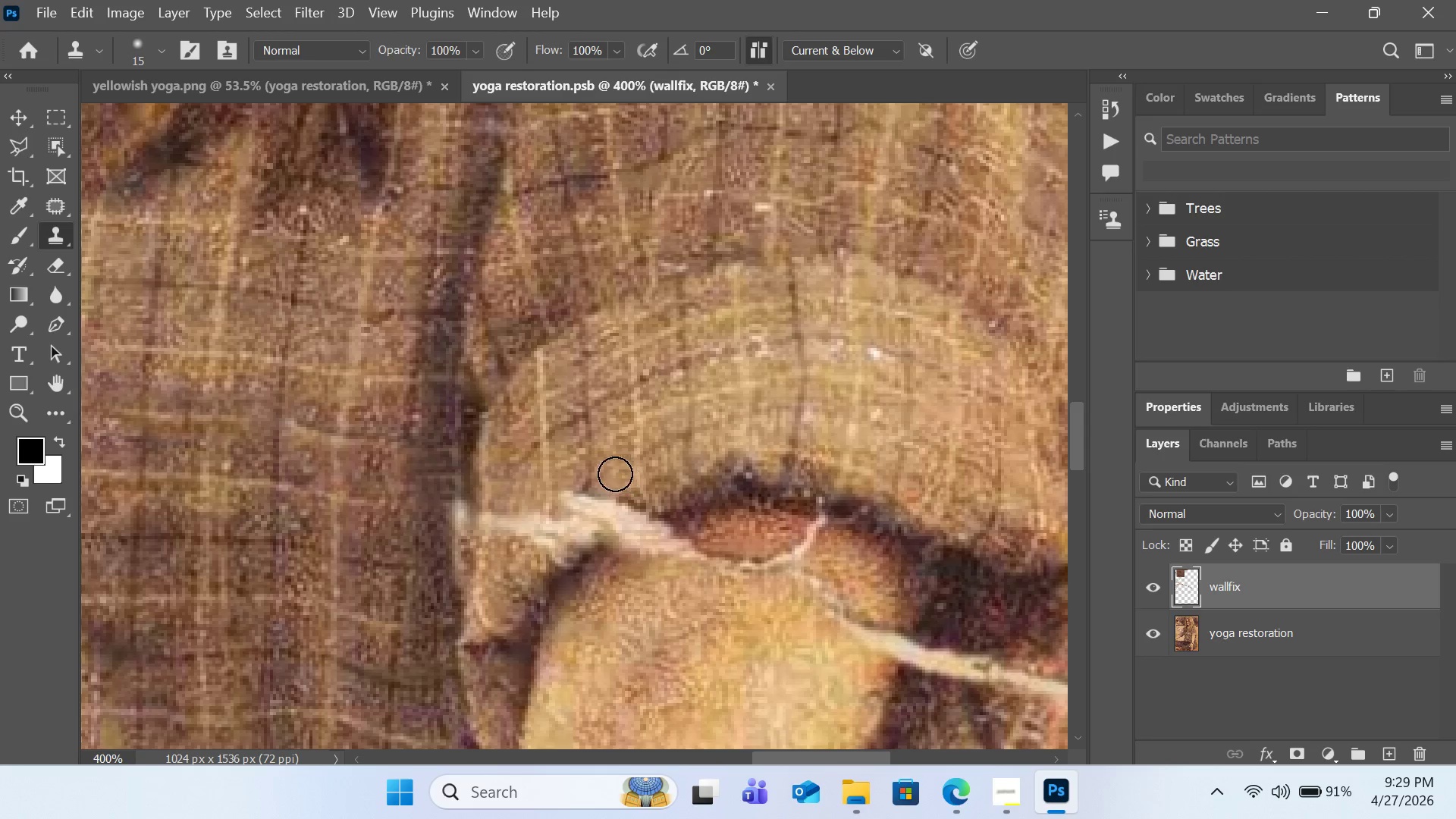 
hold_key(key=AltLeft, duration=0.52)
 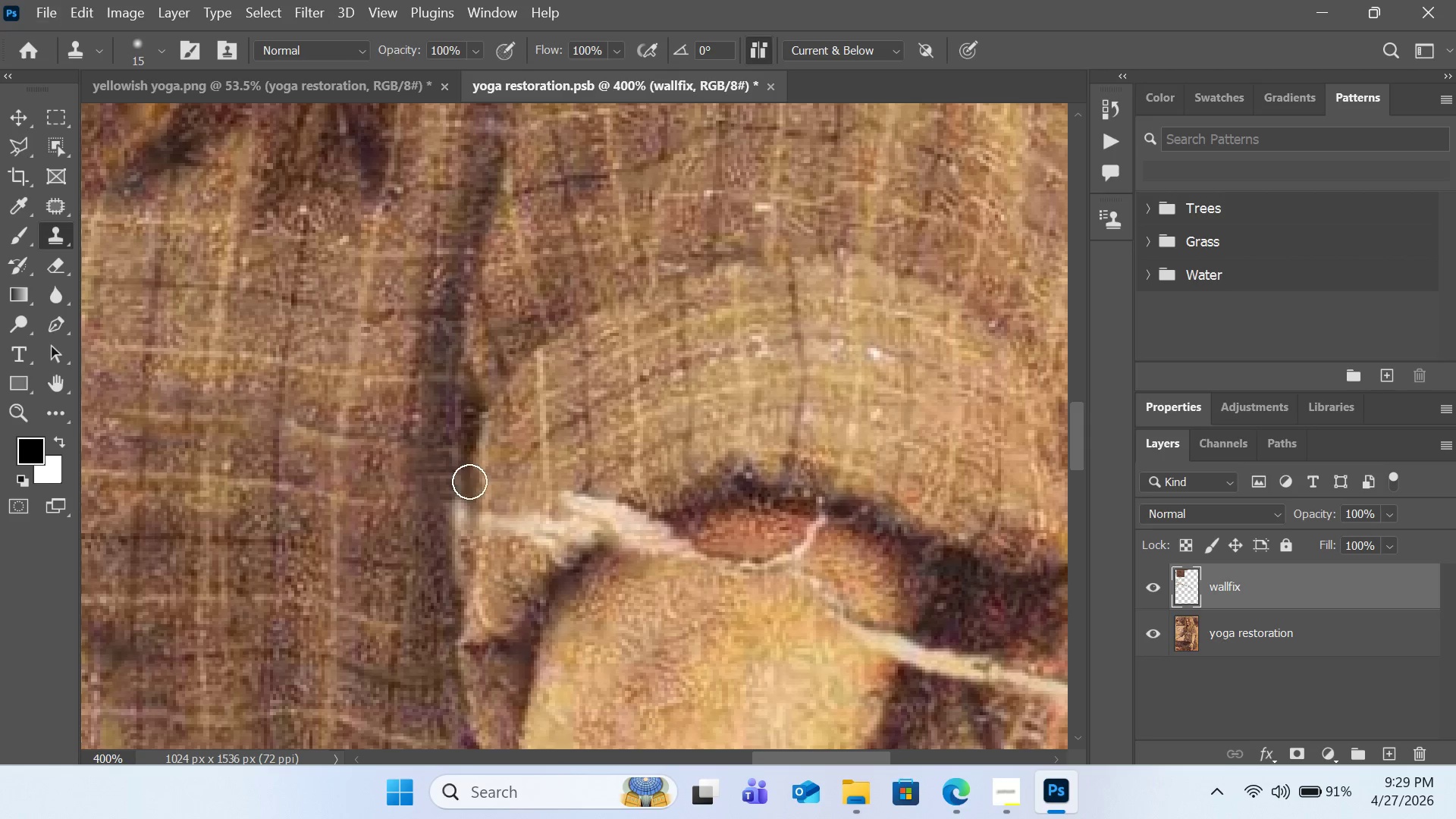 
left_click([469, 482])
 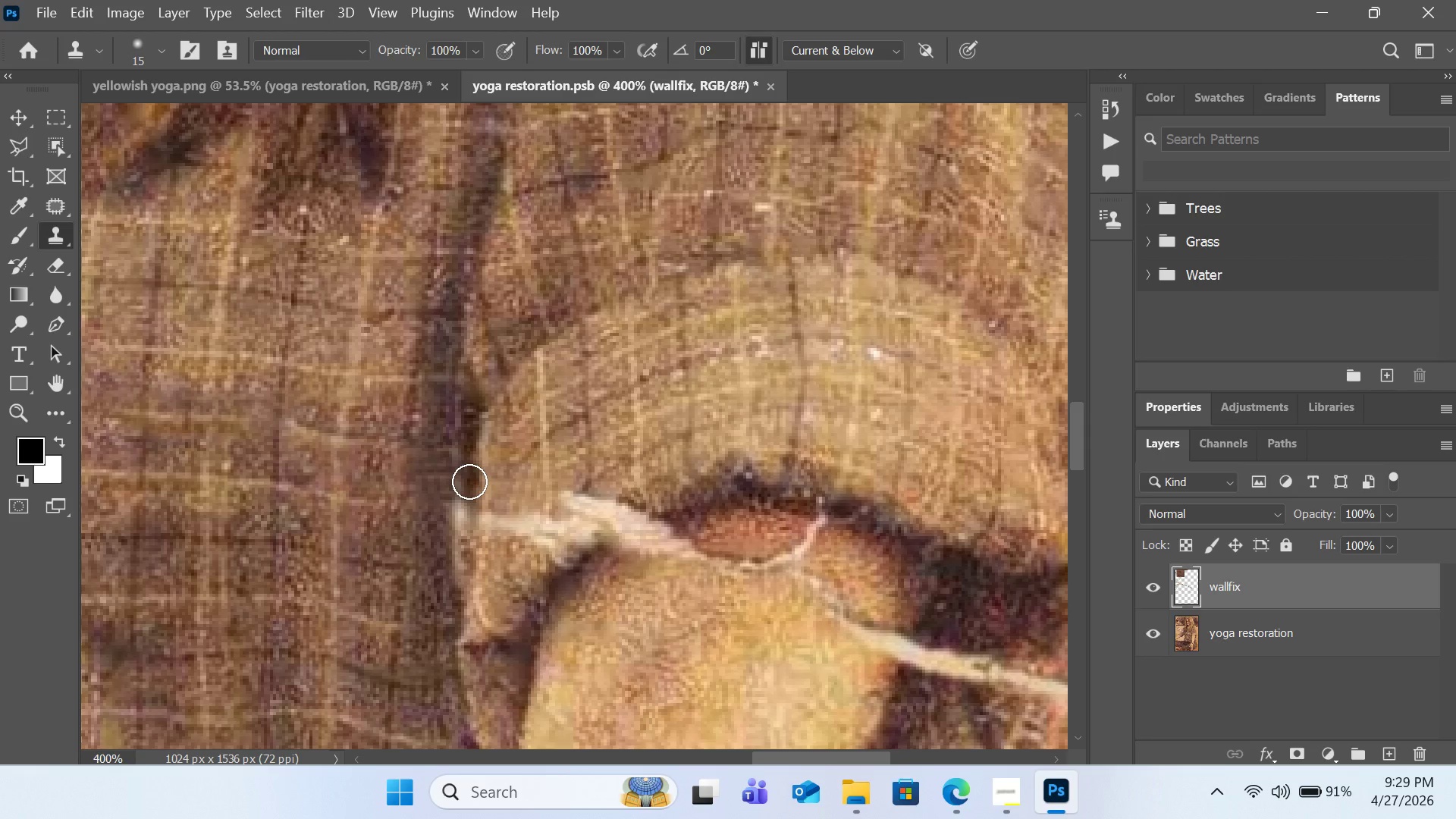 
hold_key(key=AltLeft, duration=0.58)
left_click([467, 480])
 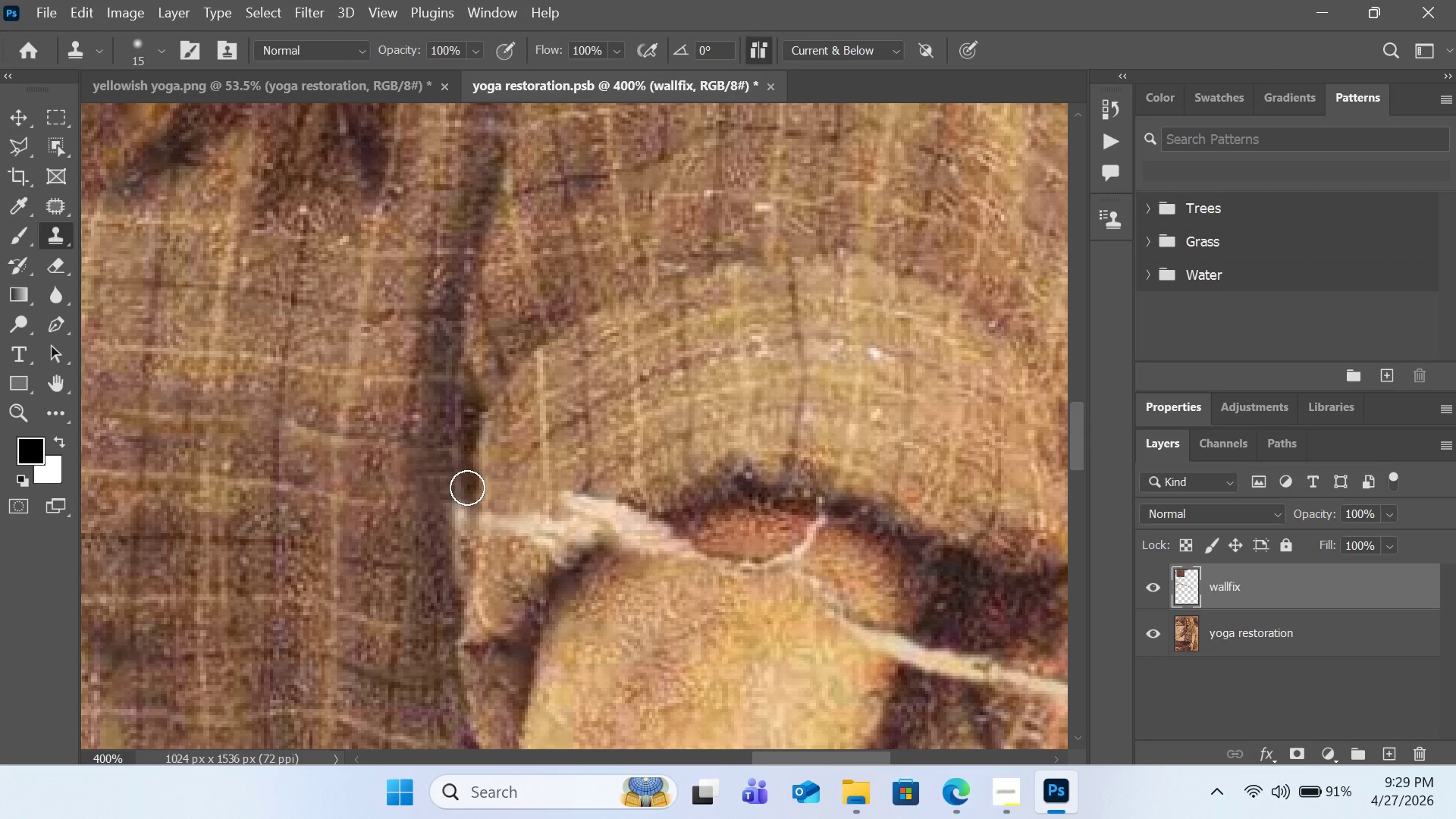 
left_click_drag(start_coordinate=[467, 488], to_coordinate=[468, 572])
 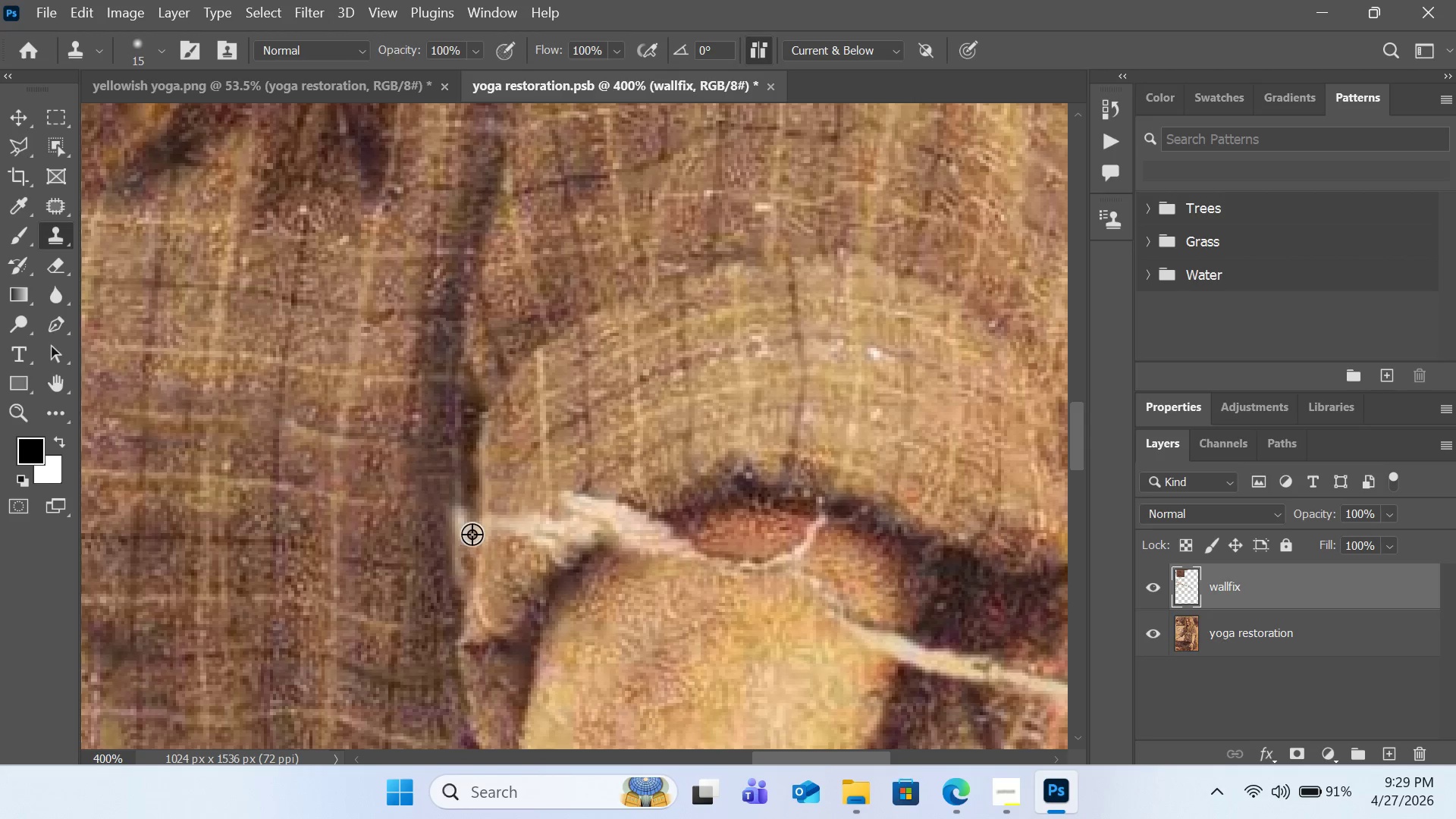 
hold_key(key=AltLeft, duration=0.7)
left_click([470, 484])
 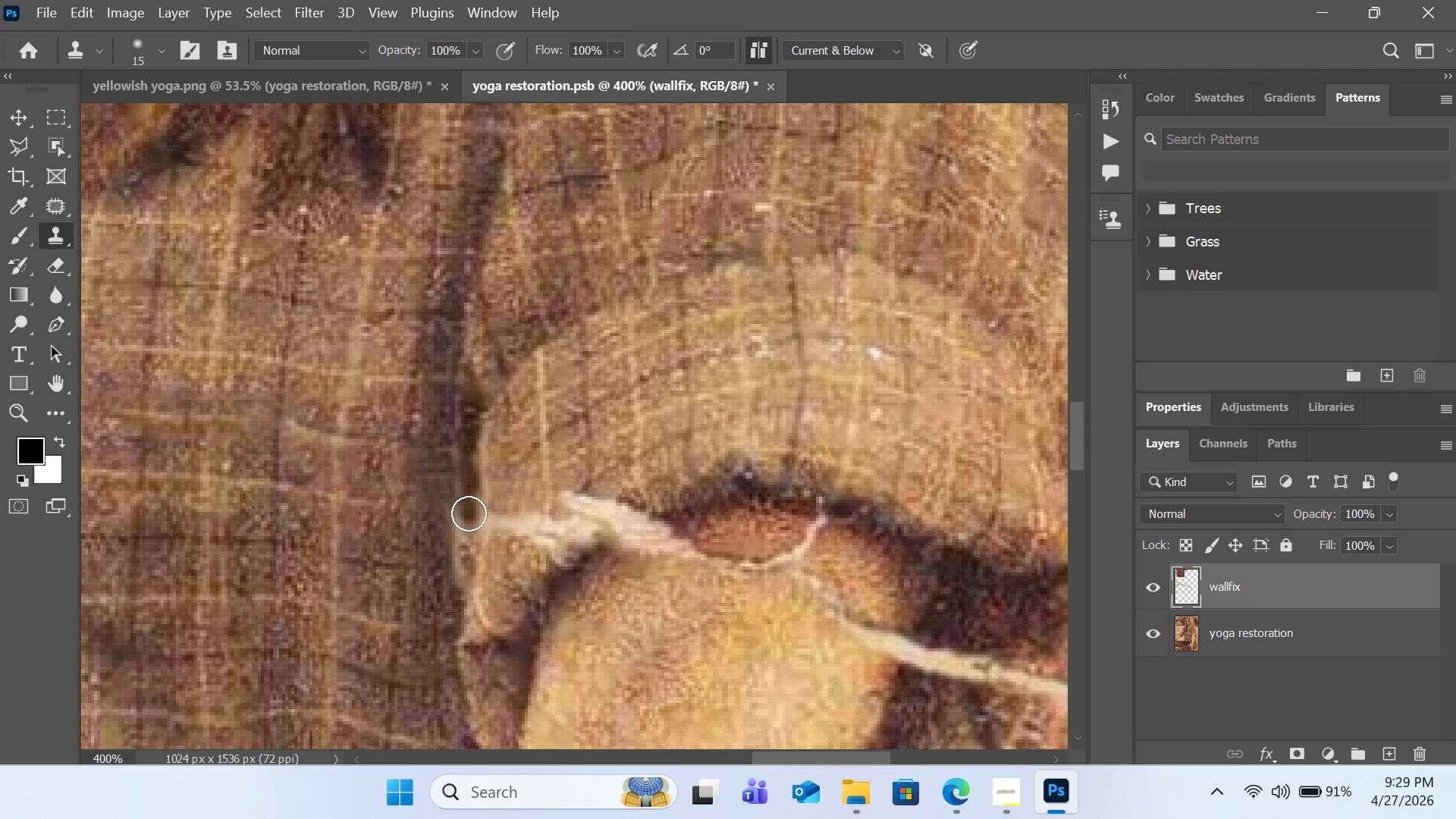 
left_click_drag(start_coordinate=[469, 513], to_coordinate=[472, 561])
 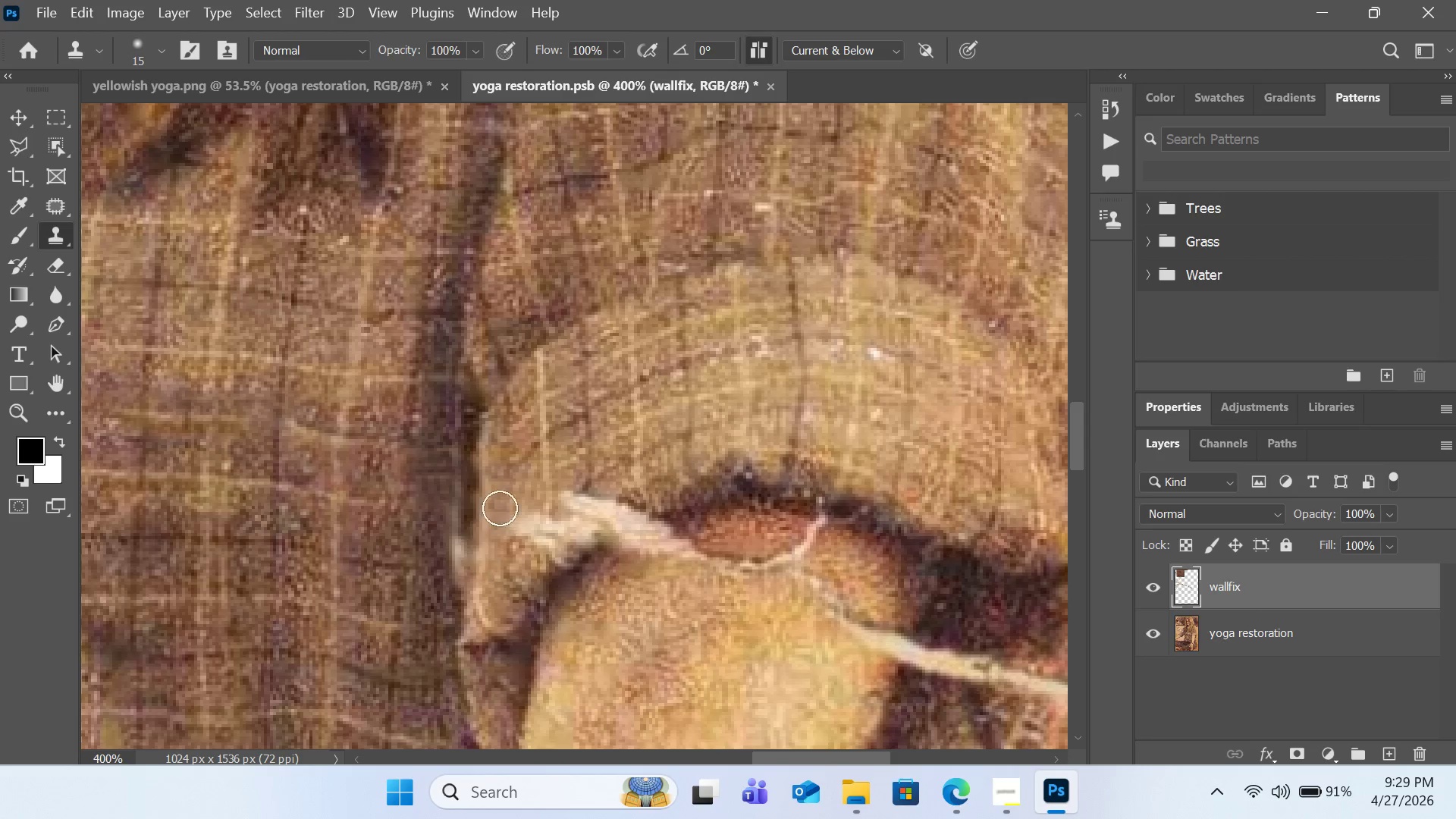 
hold_key(key=AltLeft, duration=0.59)
 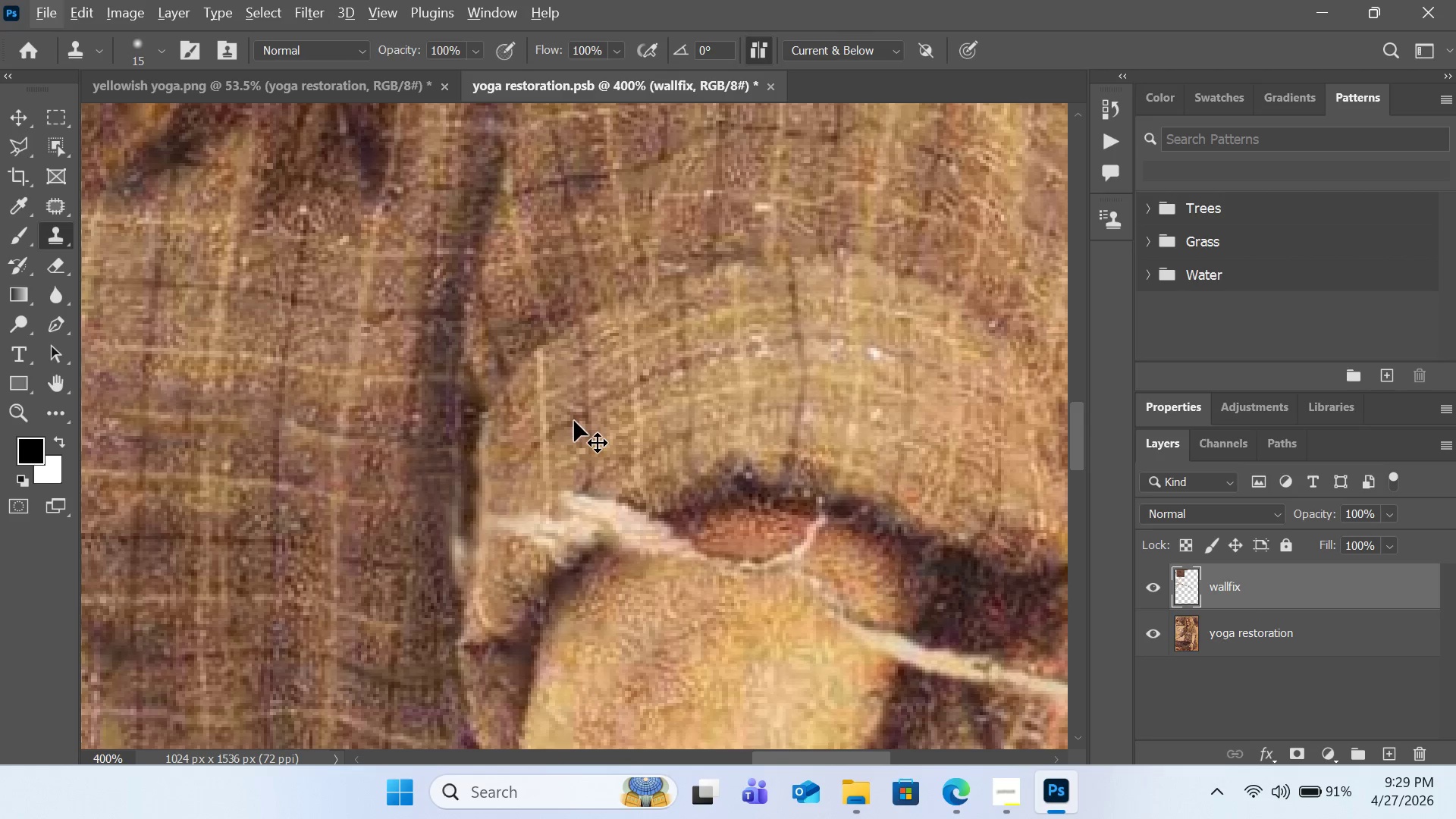 
key(Control+X)
 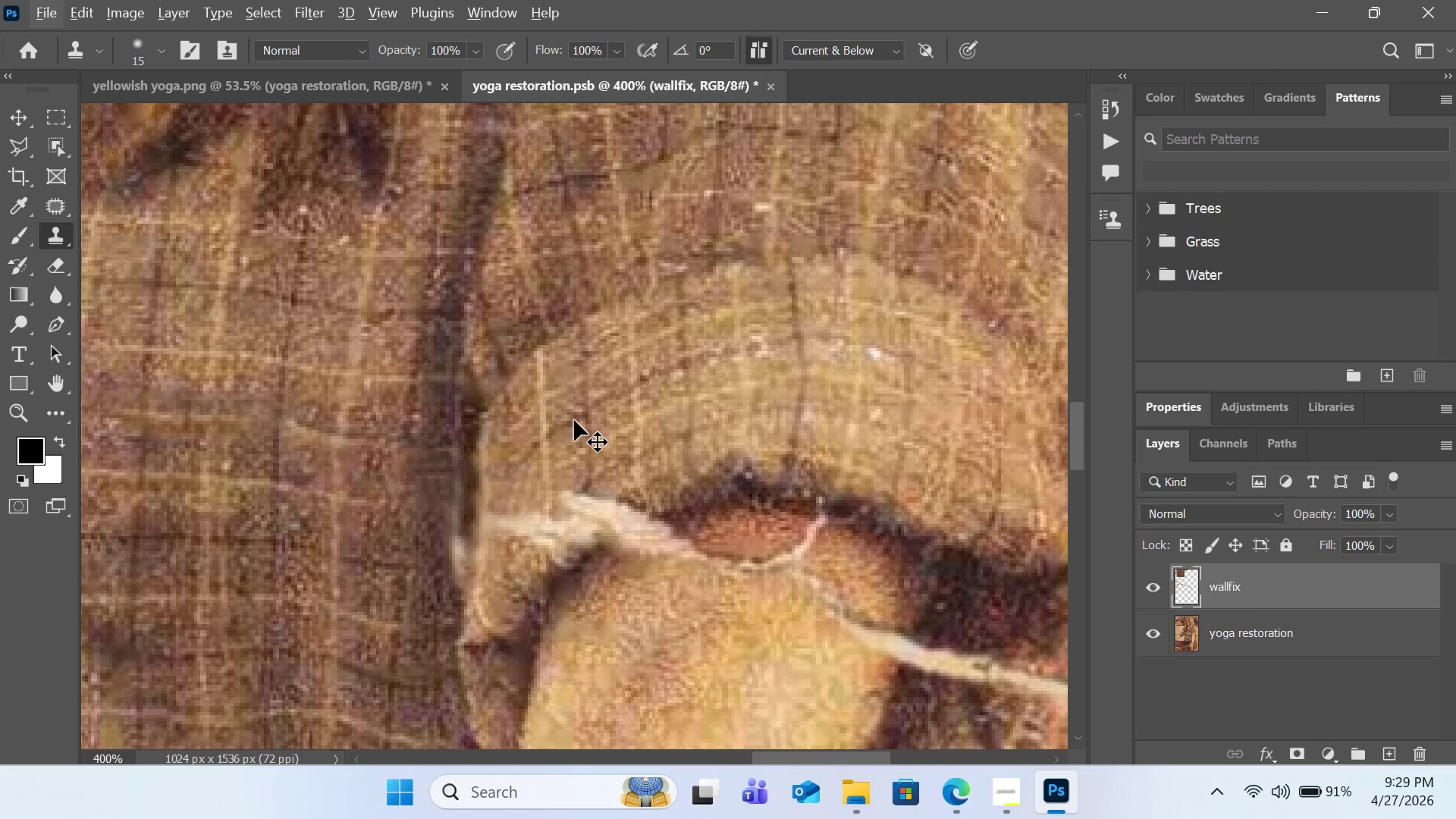 
key(Control+Z)
 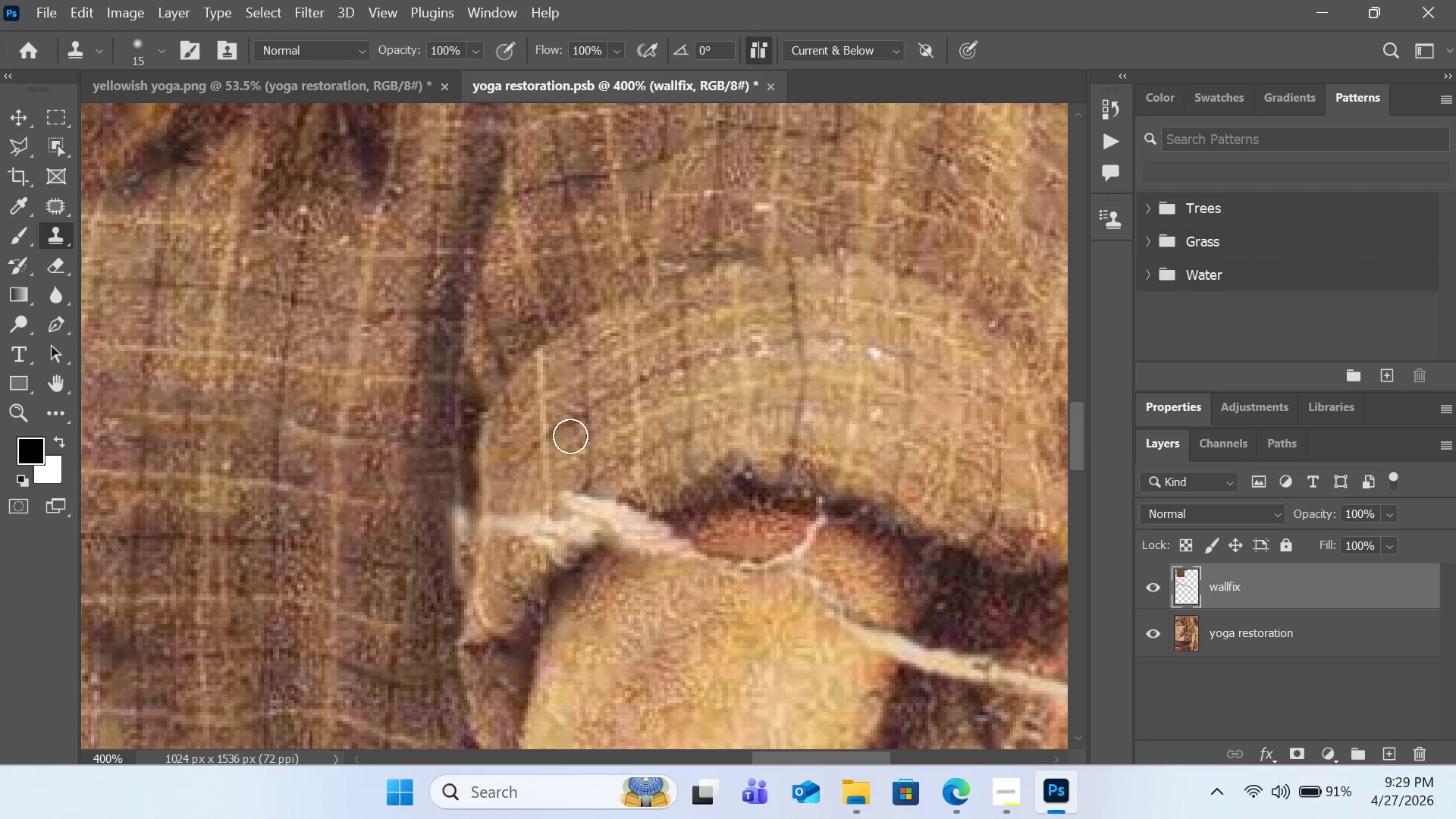 
hold_key(key=AltLeft, duration=1.34)
left_click([453, 469])
 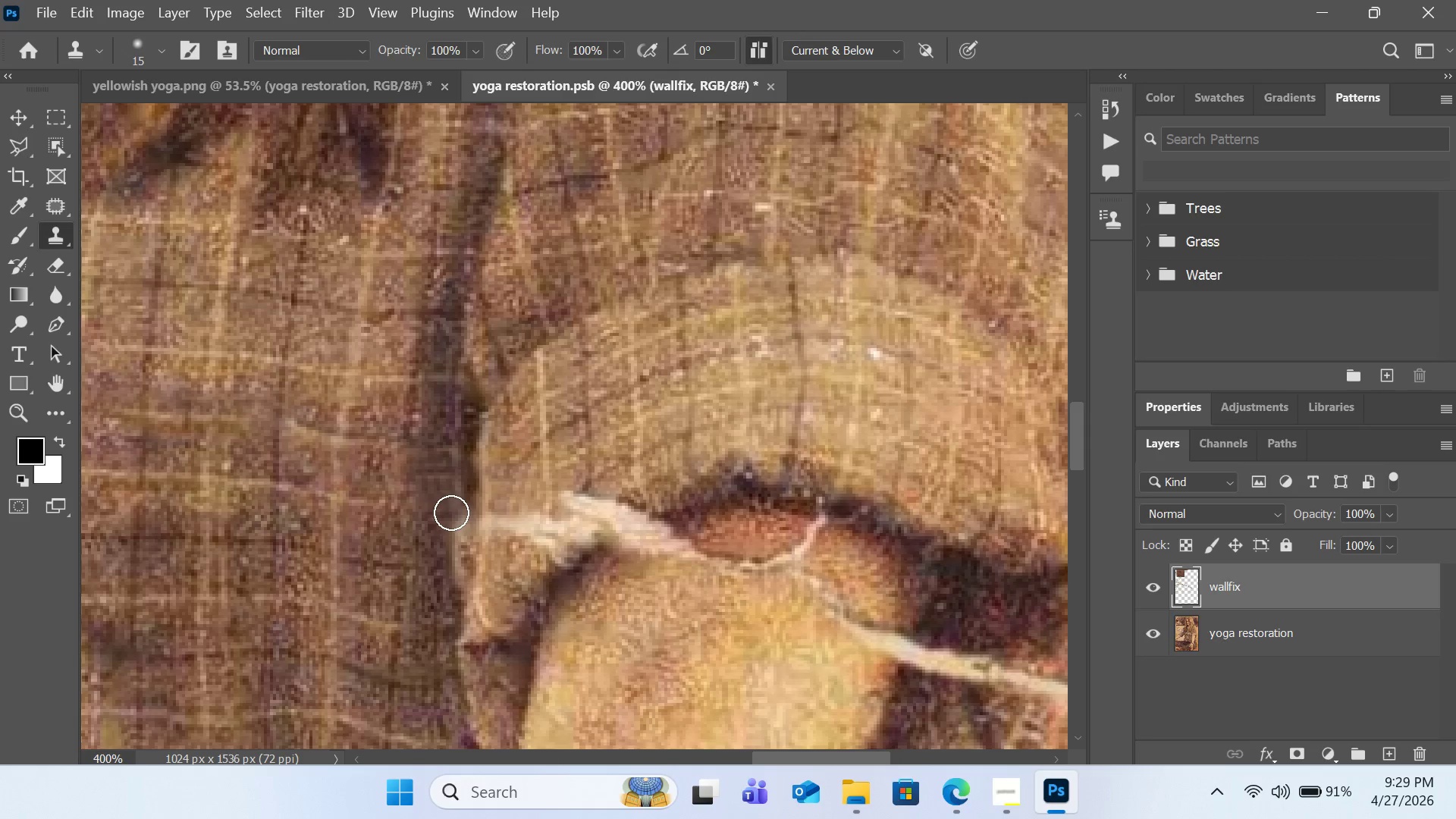 
hold_key(key=AltLeft, duration=1.45)
left_click([452, 474])
 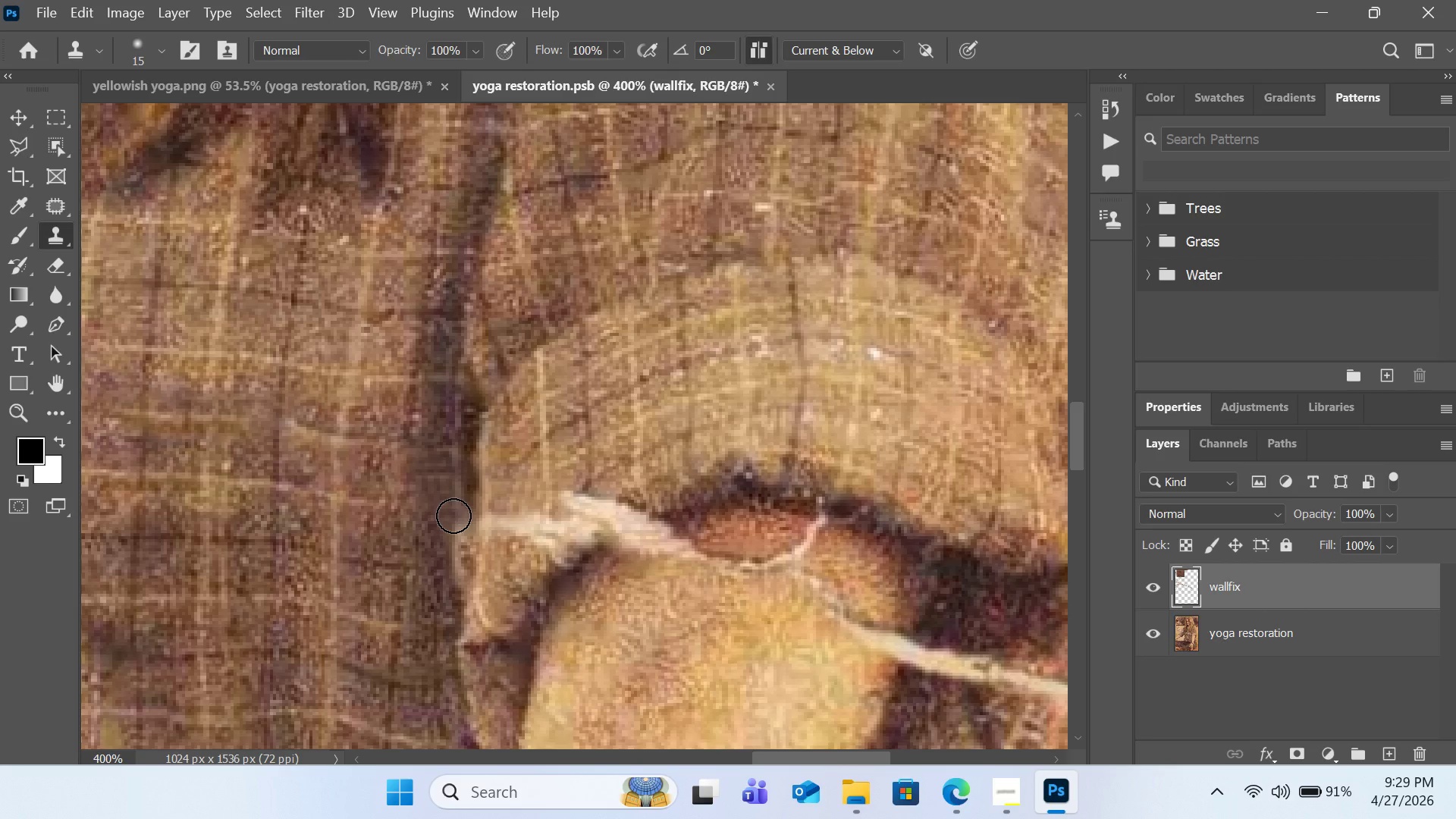 
hold_key(key=AltLeft, duration=1.24)
left_click([458, 482])
 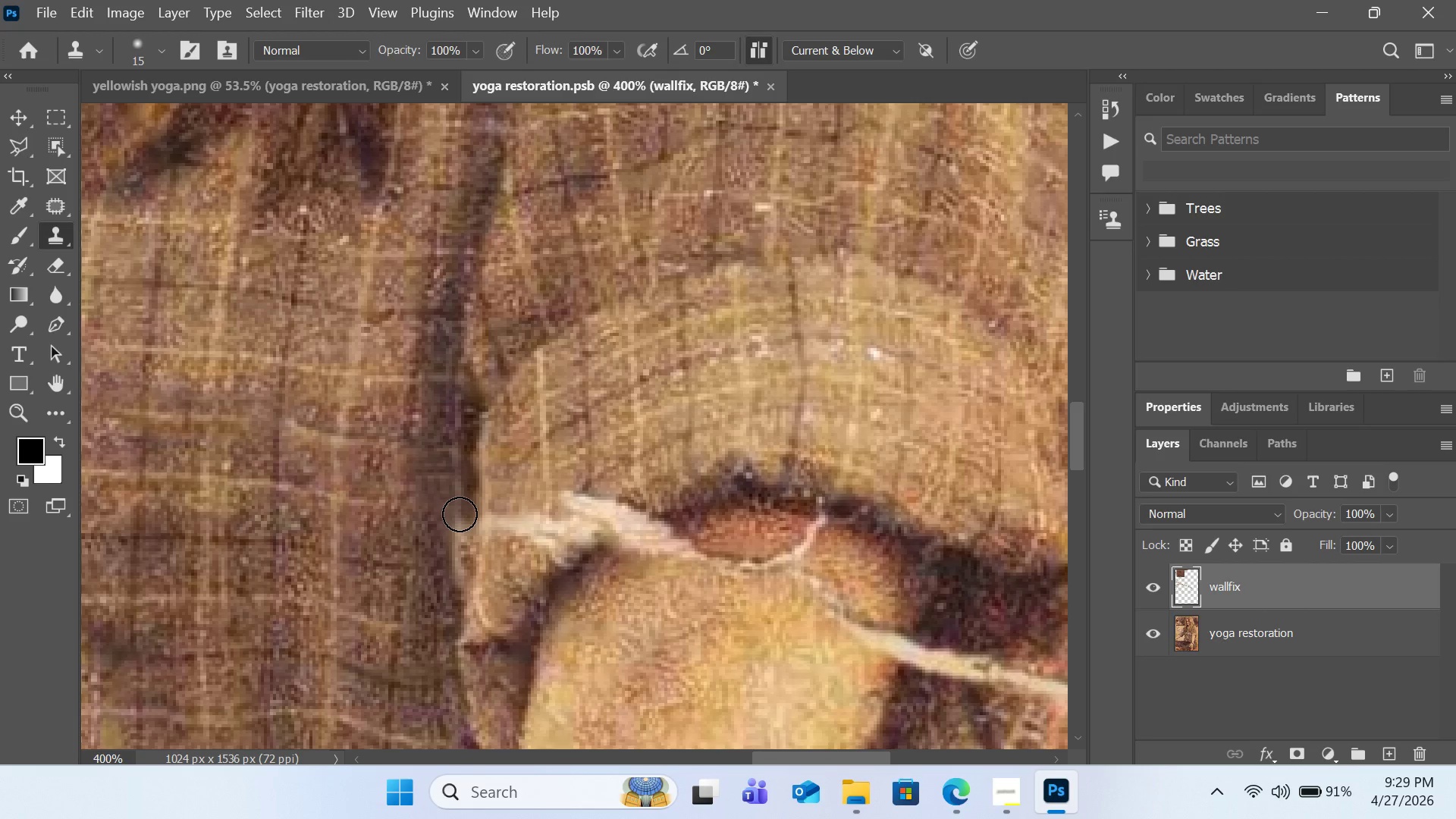 
left_click_drag(start_coordinate=[460, 514], to_coordinate=[457, 568])
 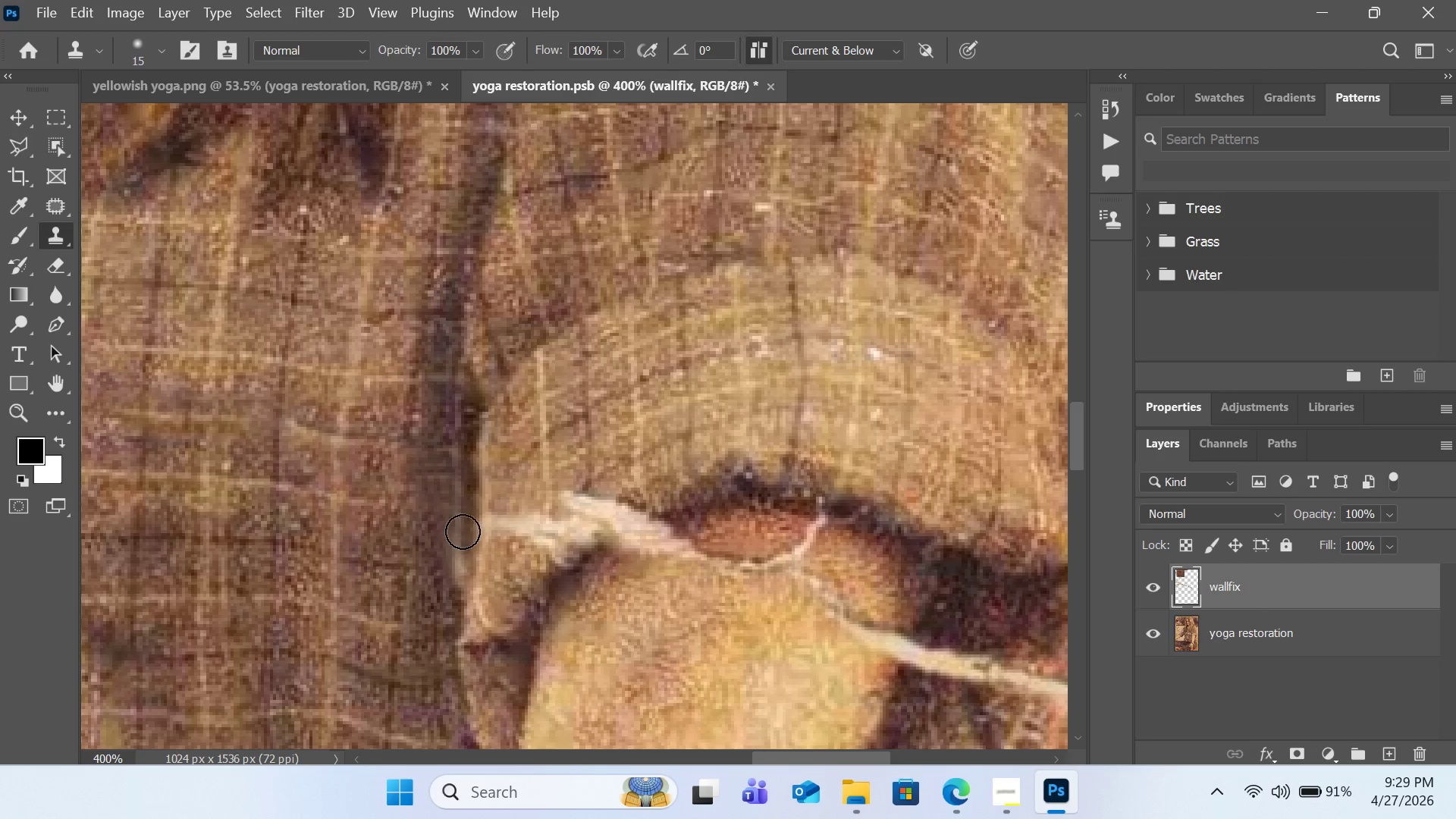 
hold_key(key=AltLeft, duration=0.64)
left_click([457, 489])
 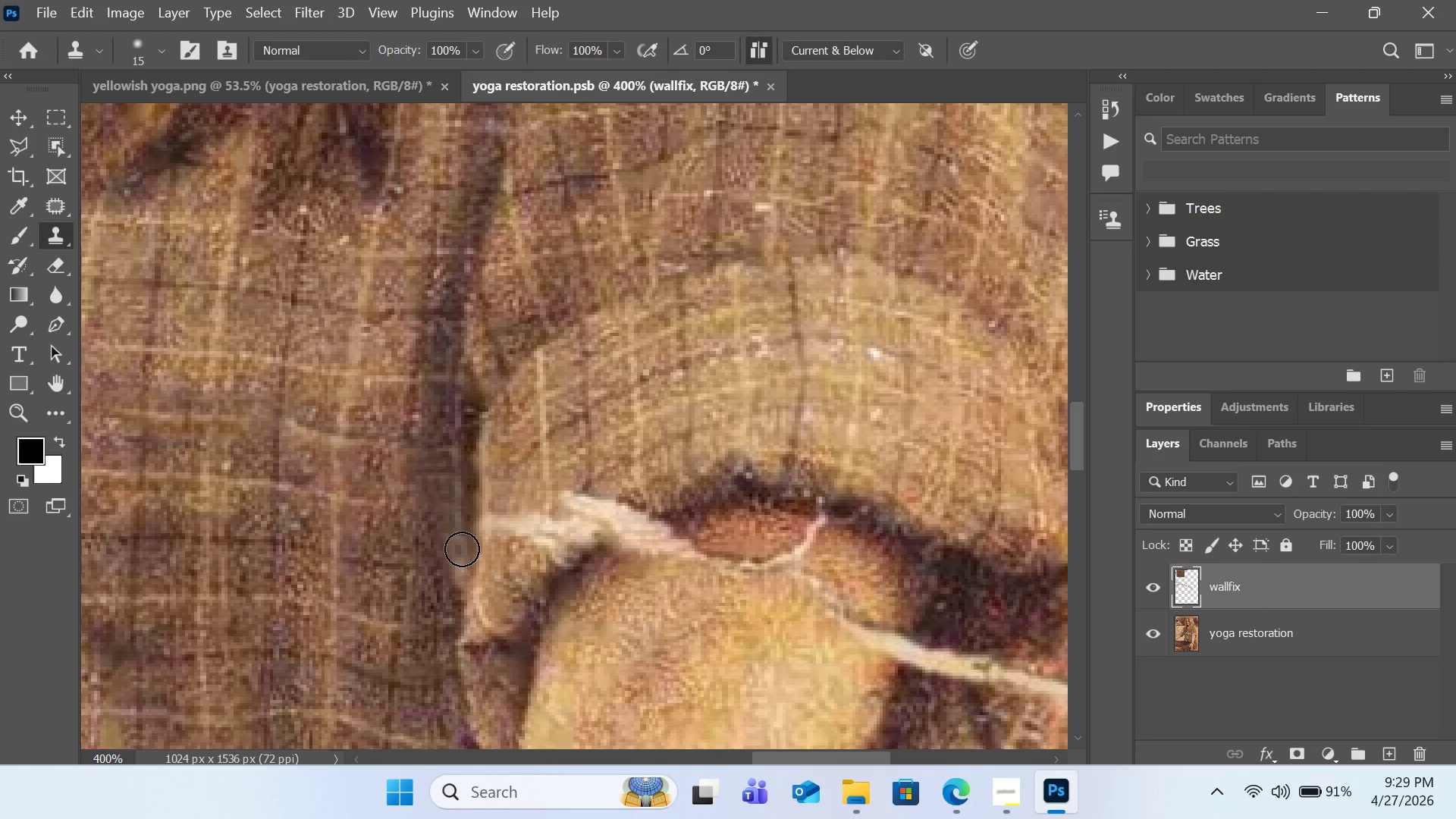 
left_click_drag(start_coordinate=[462, 549], to_coordinate=[461, 570])
 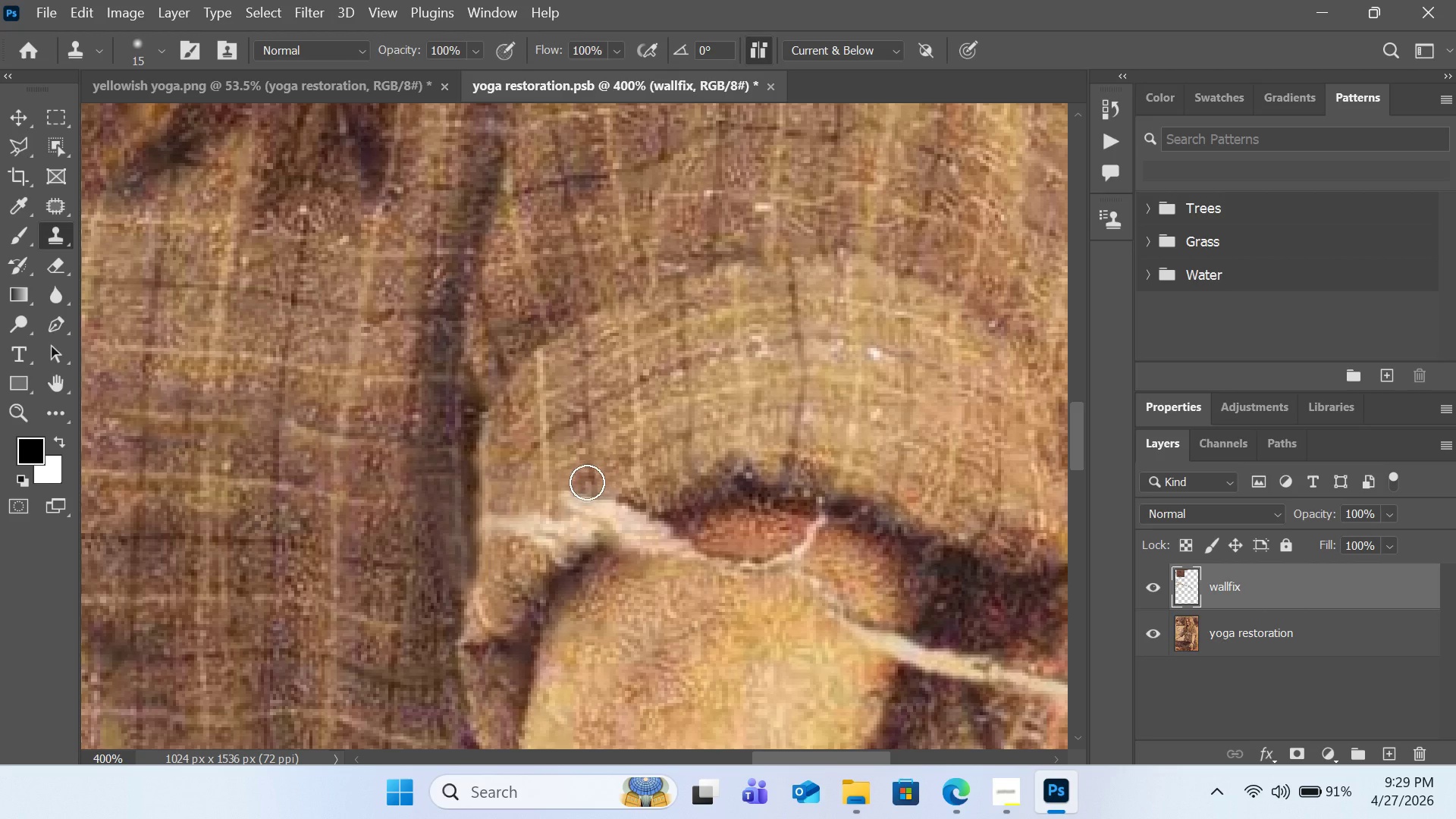 
hold_key(key=AltLeft, duration=0.72)
left_click([522, 444])
 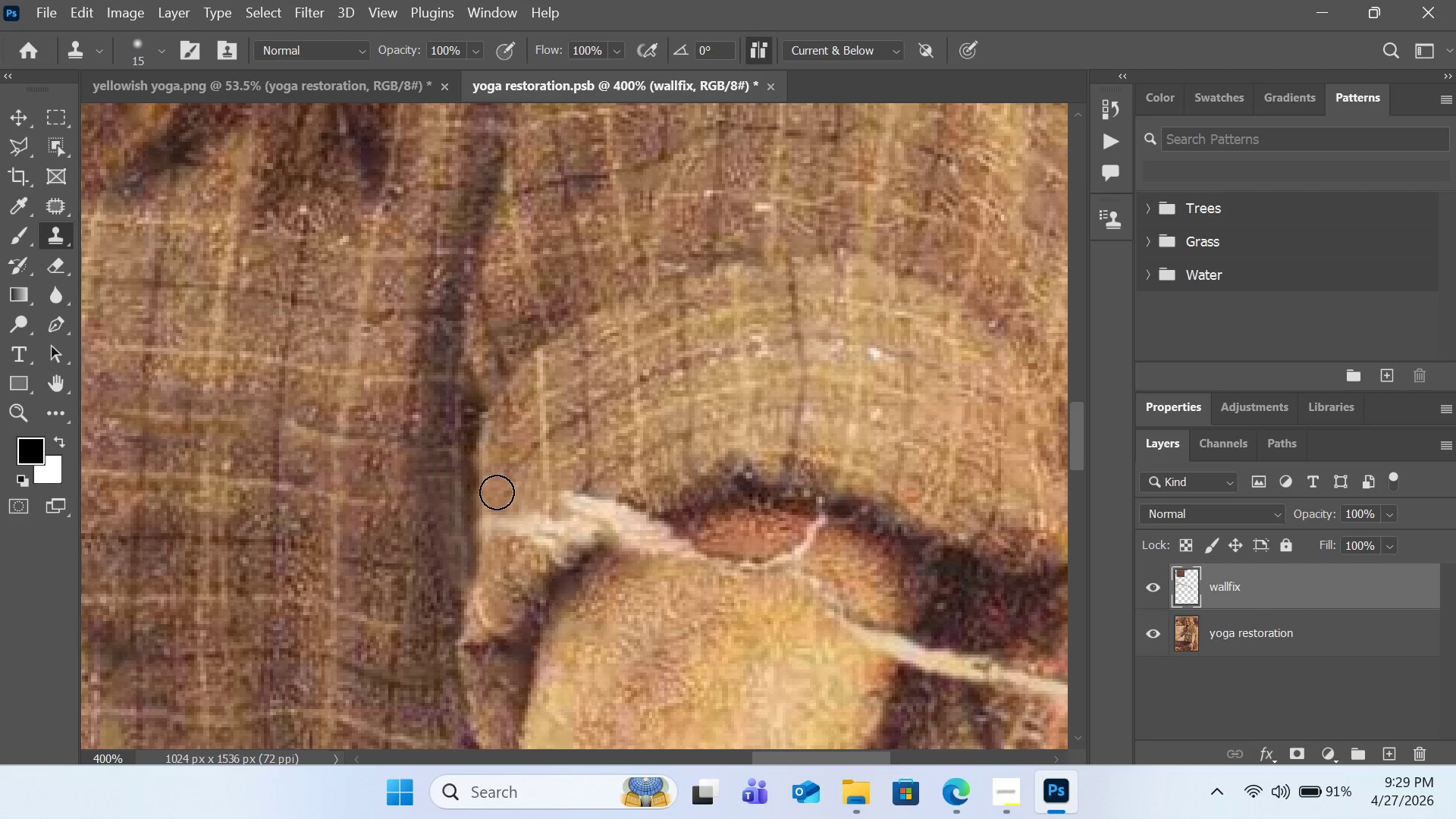 
left_click([497, 492])
 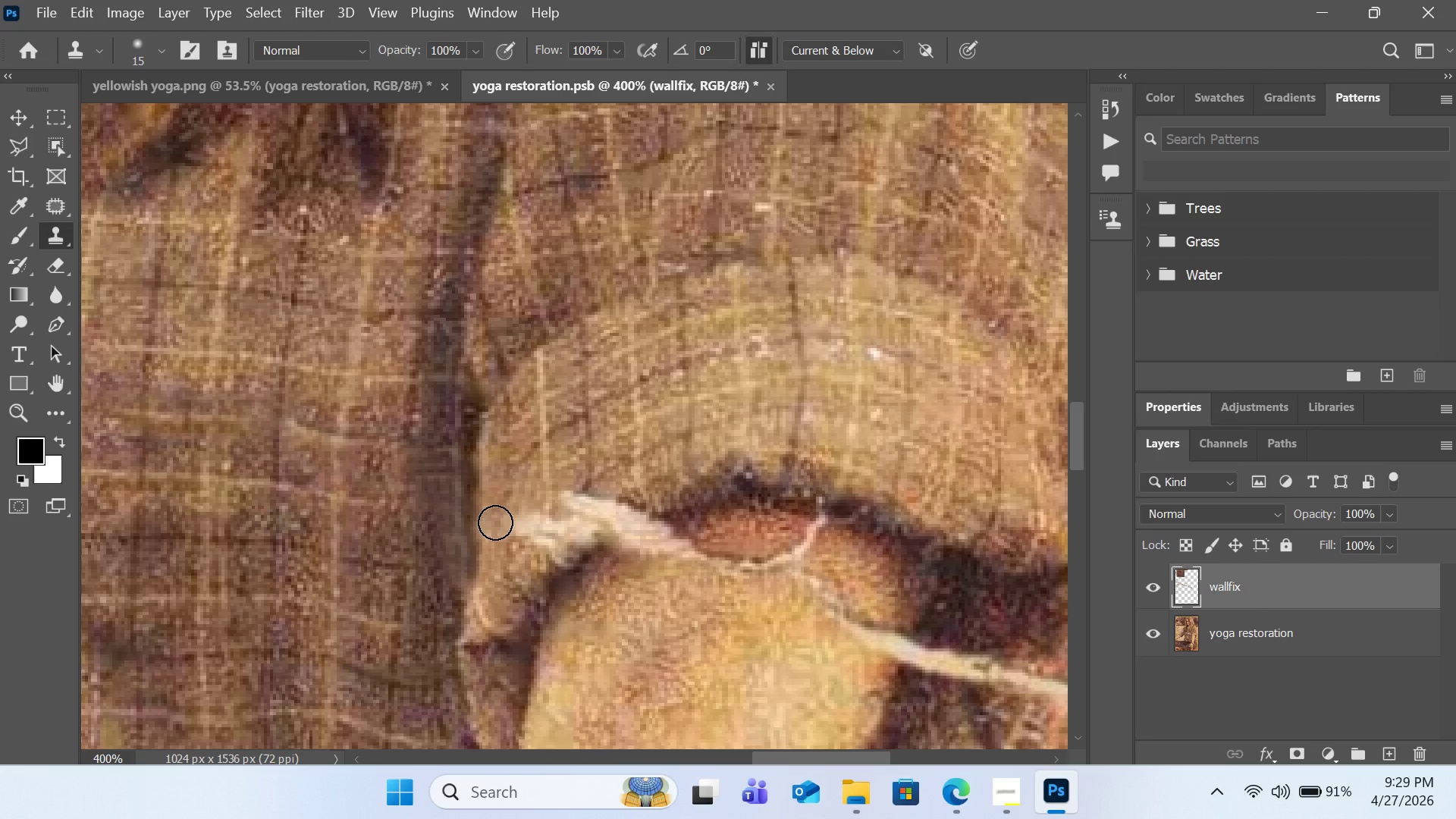 
left_click([495, 522])
 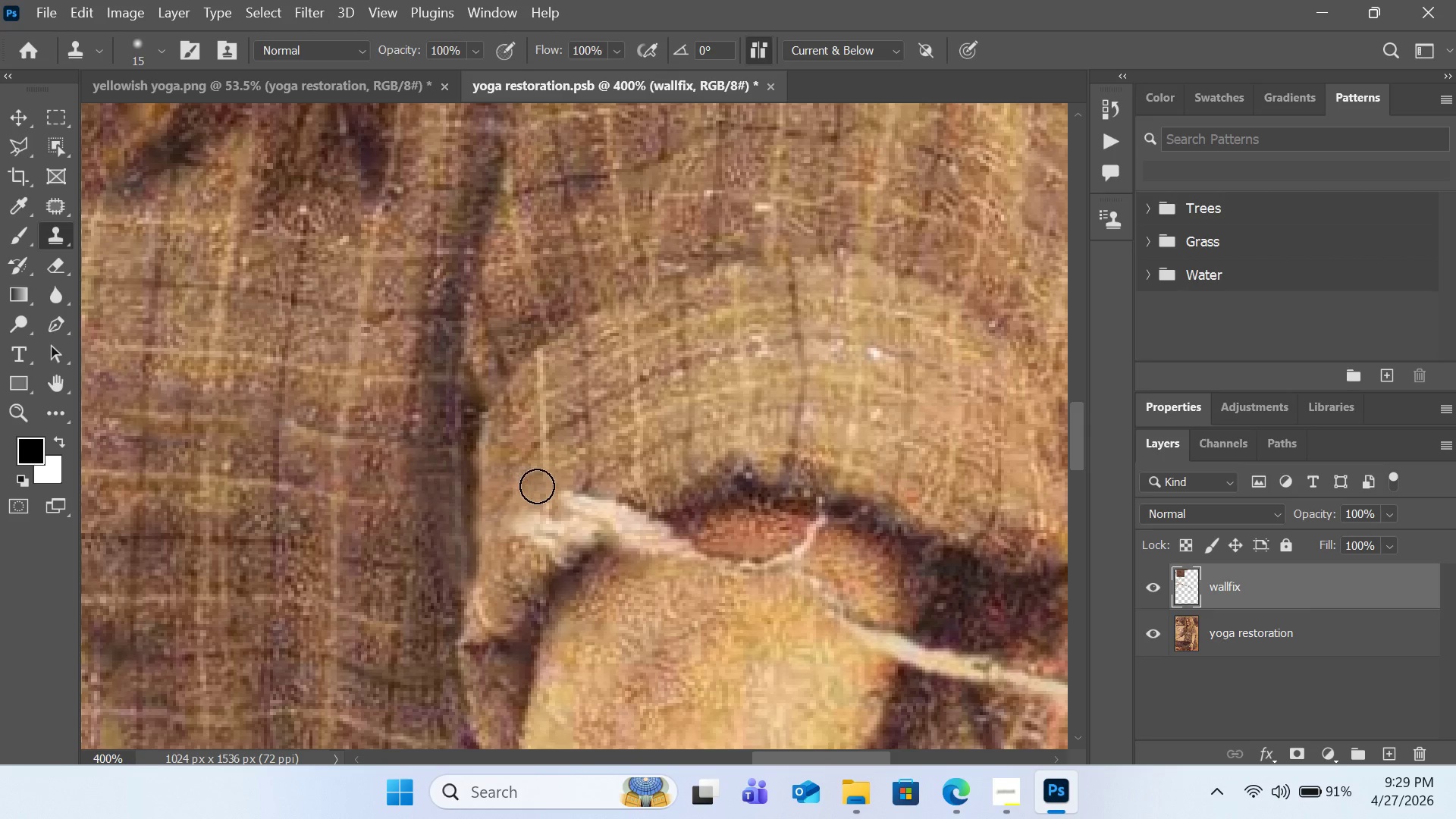 
hold_key(key=AltLeft, duration=0.91)
left_click([542, 406])
 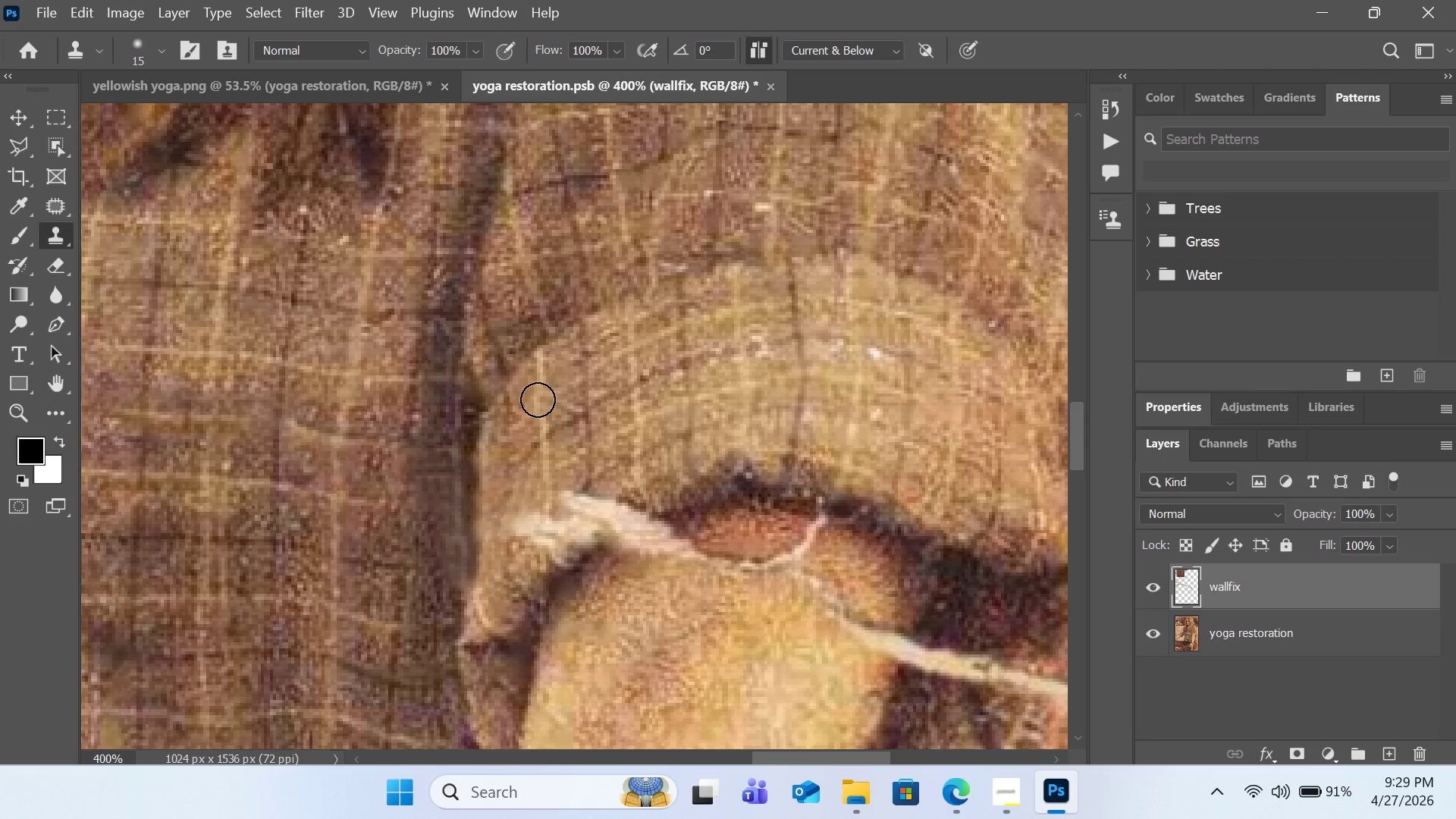 
hold_key(key=AltLeft, duration=0.89)
left_click([540, 357])
 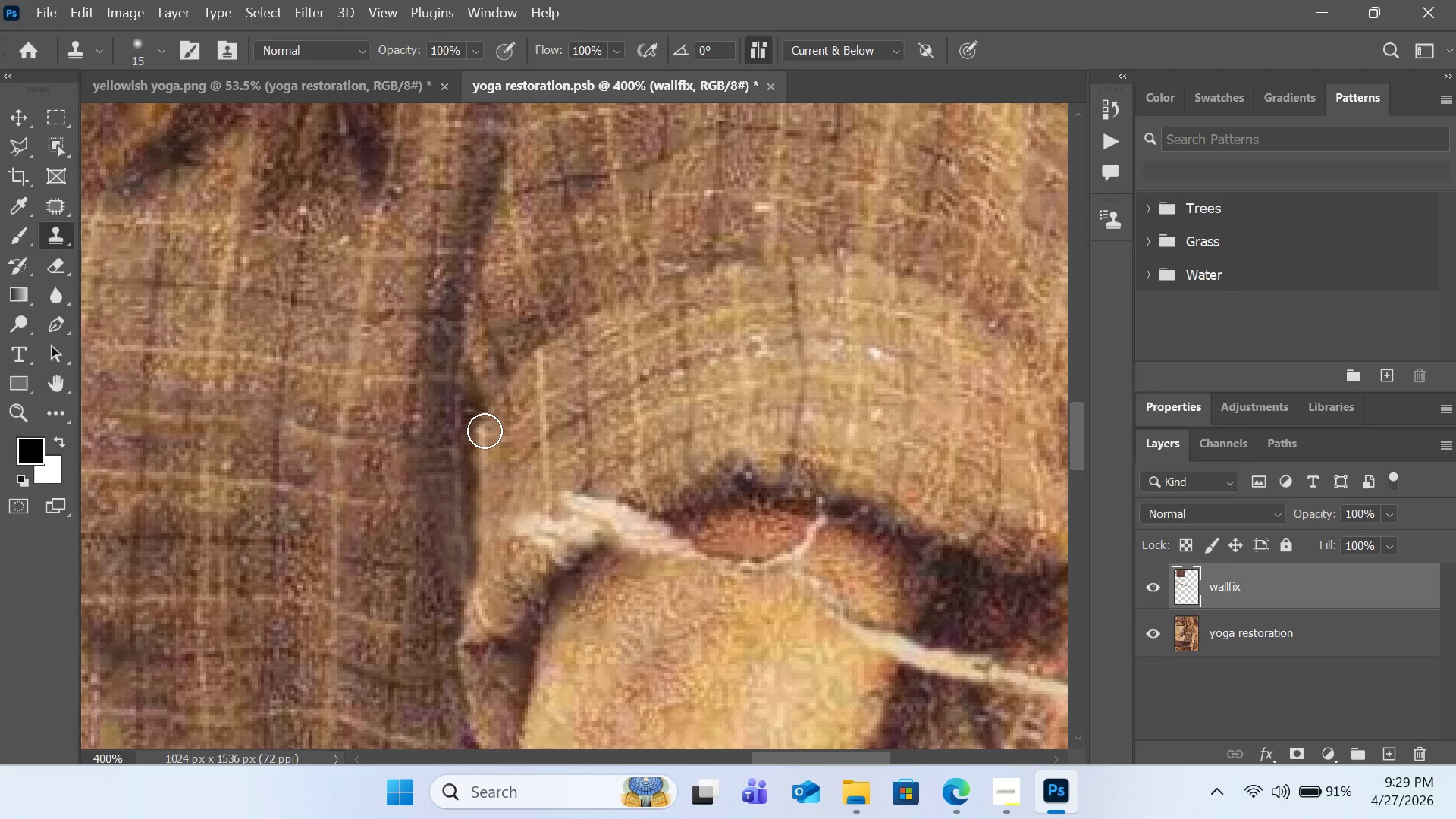 
left_click_drag(start_coordinate=[485, 431], to_coordinate=[488, 575])
 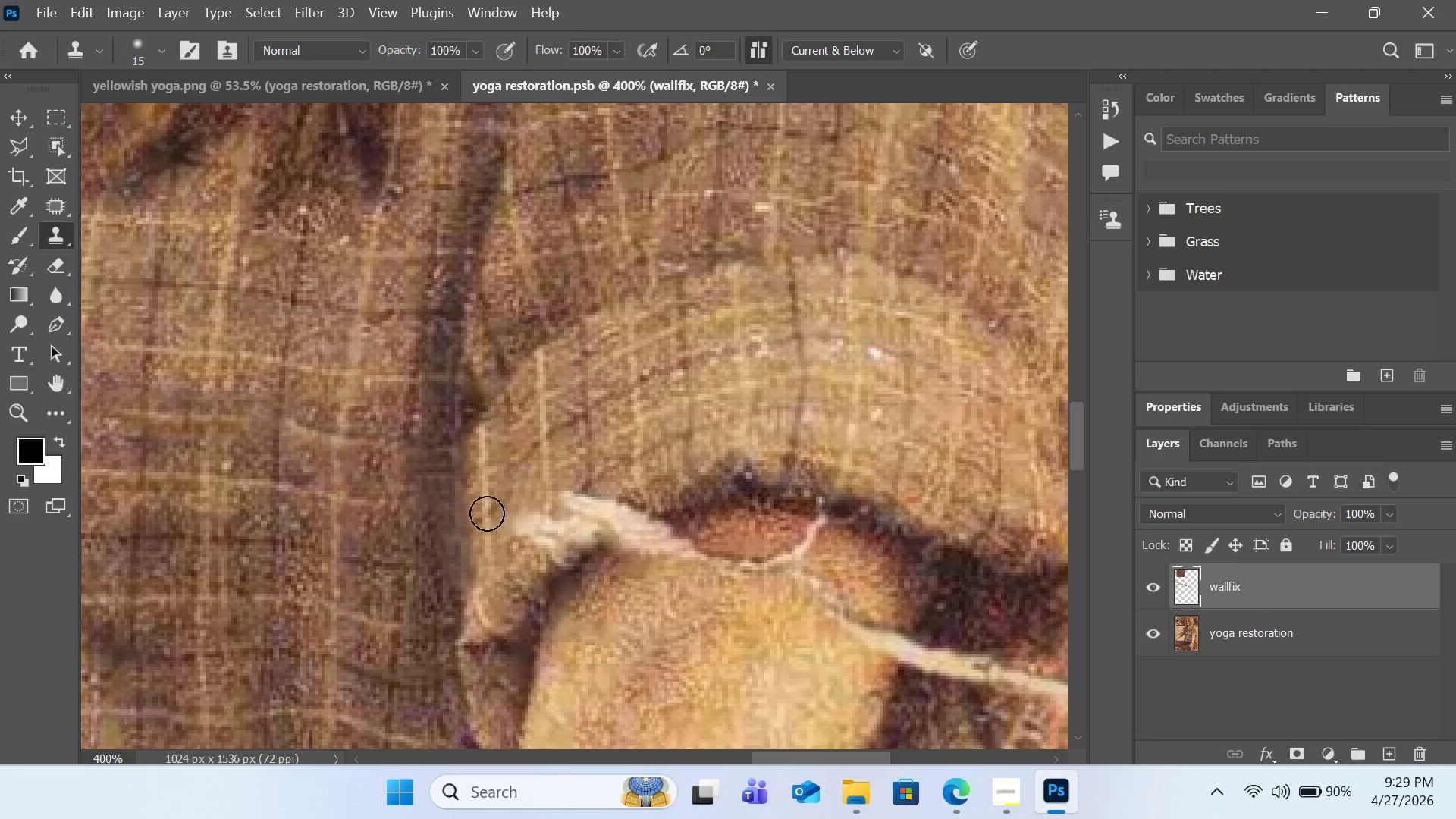 
left_click_drag(start_coordinate=[486, 519], to_coordinate=[488, 591])
 